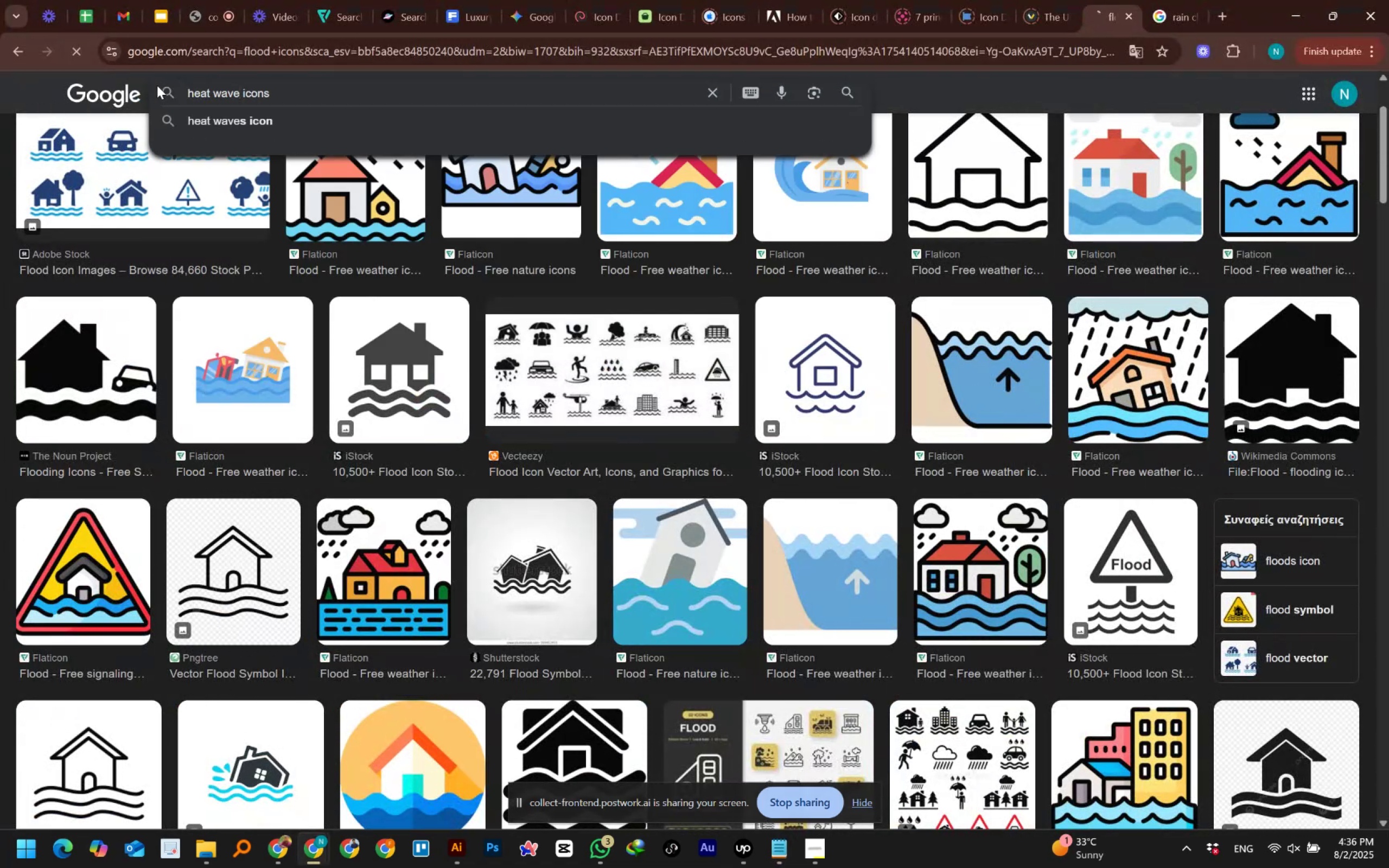 
key(Enter)
 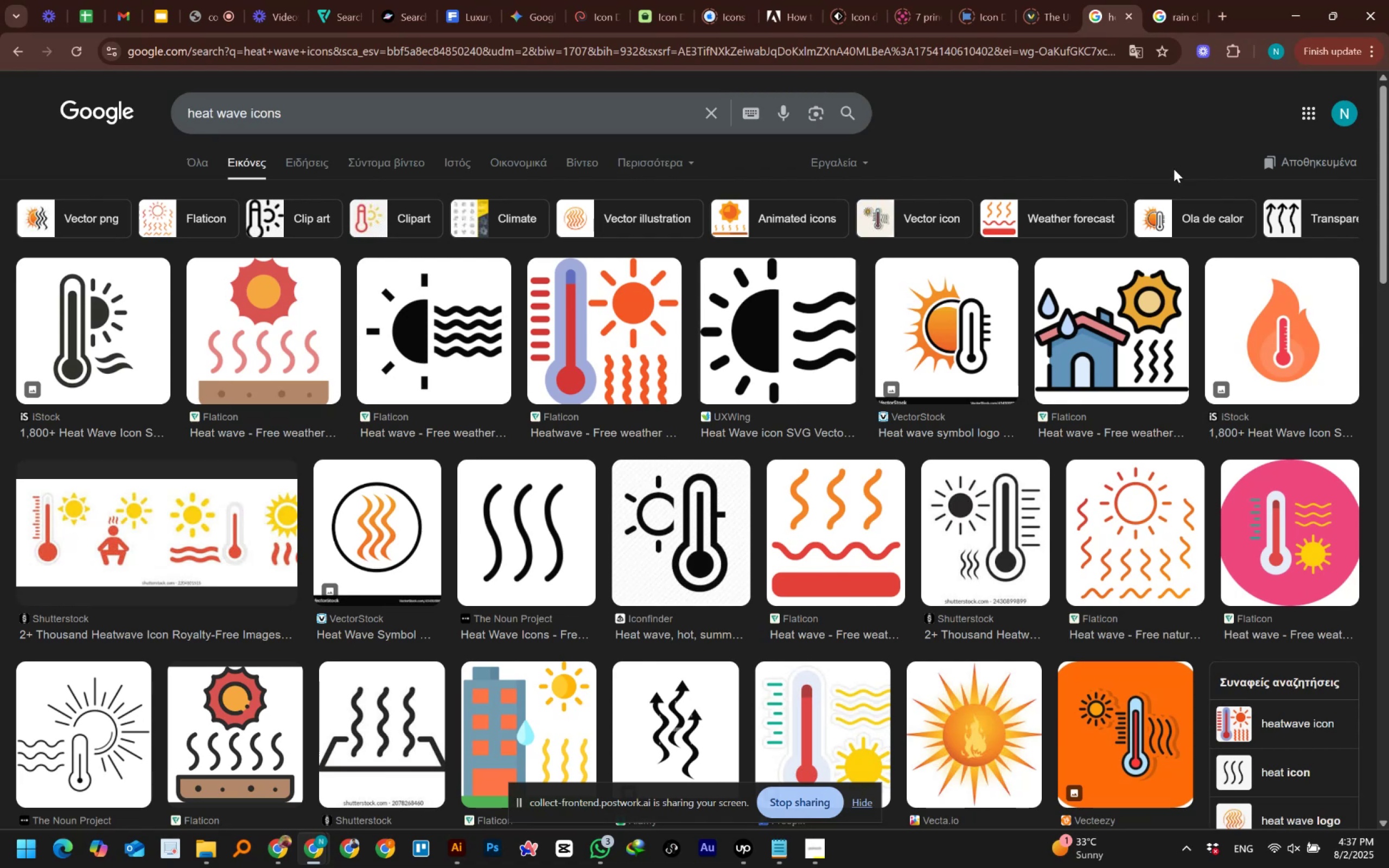 
wait(99.98)
 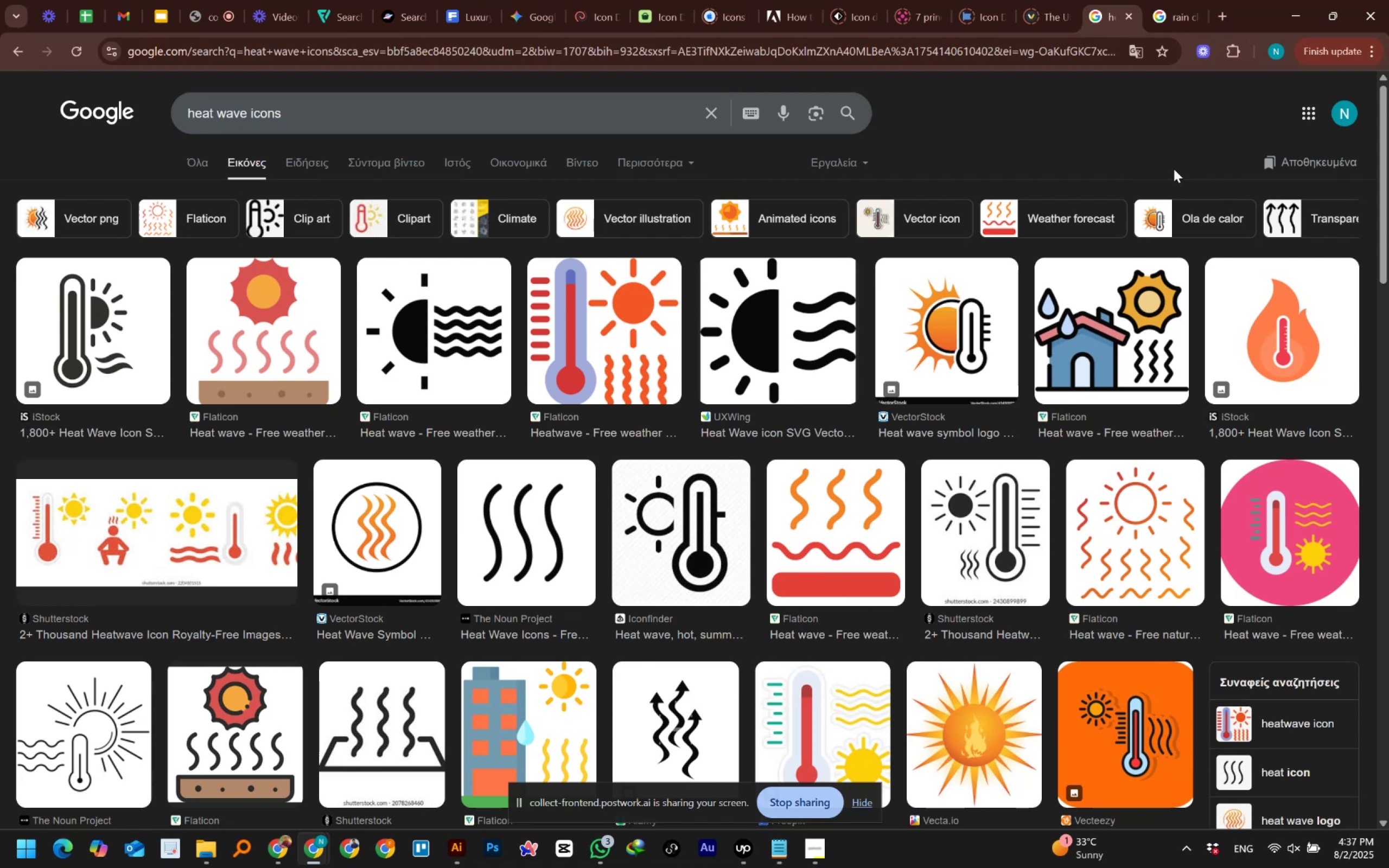 
scroll: coordinate [1174, 169], scroll_direction: down, amount: 12.0
 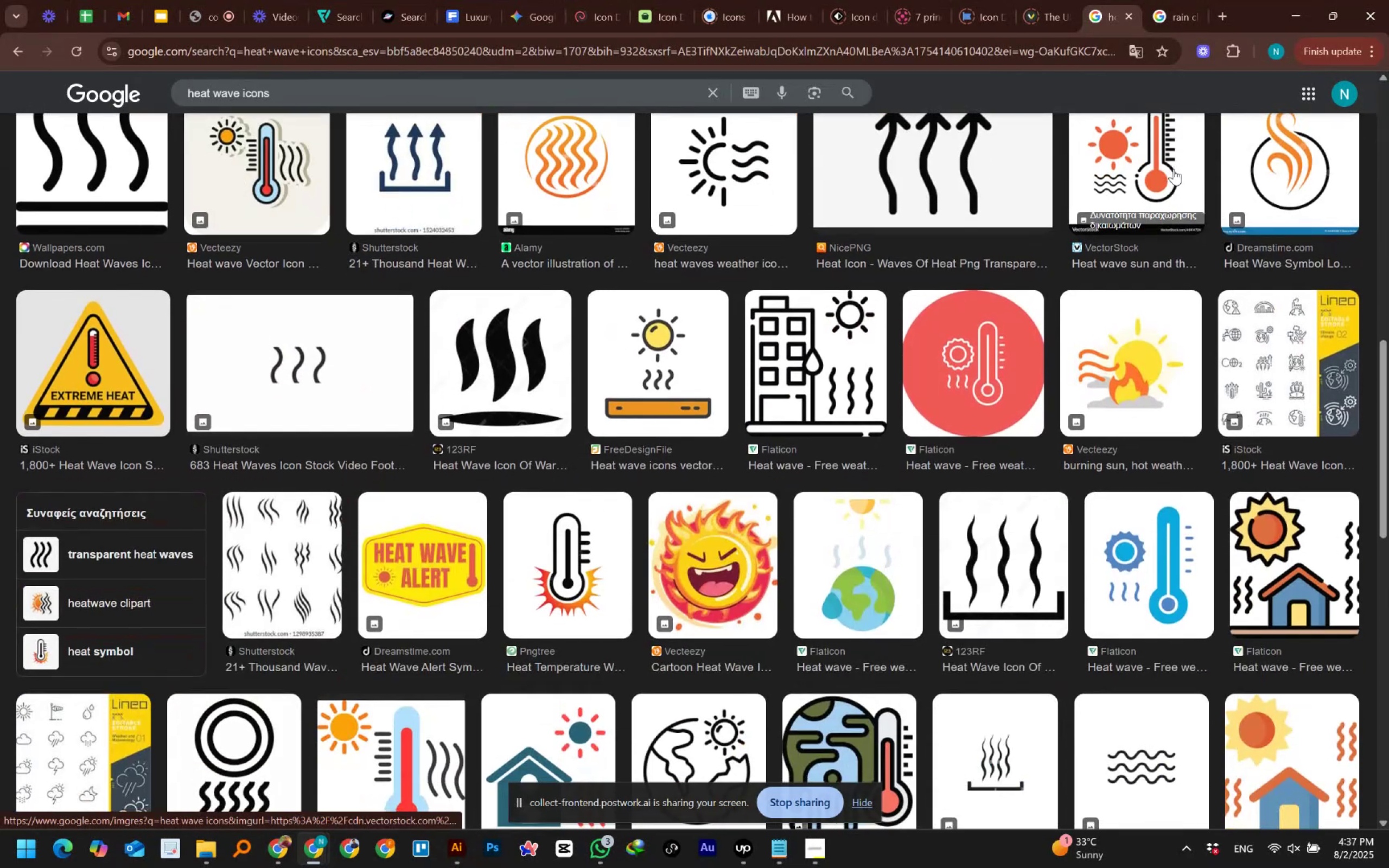 
scroll: coordinate [290, 304], scroll_direction: up, amount: 26.0
 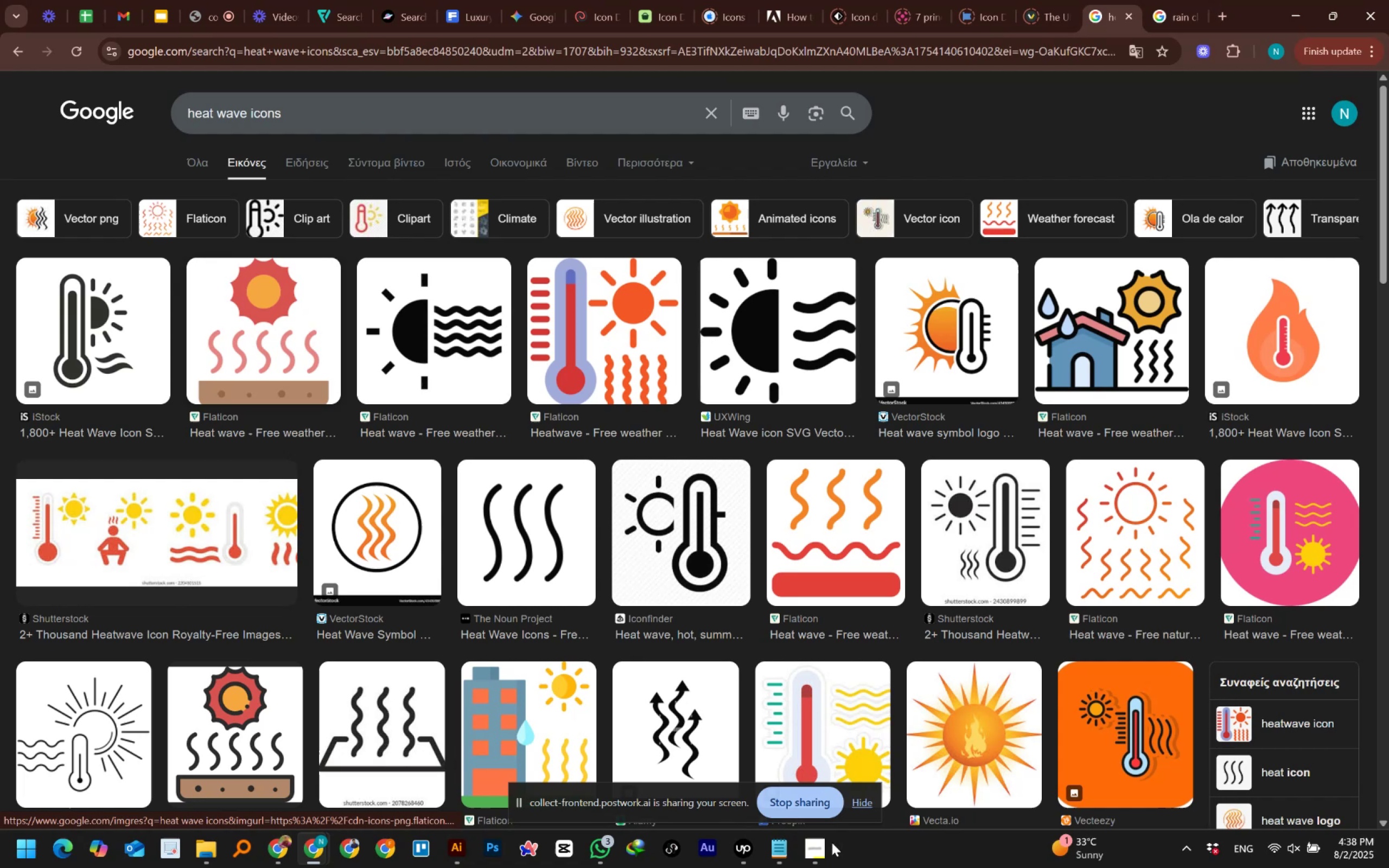 
left_click([781, 845])
 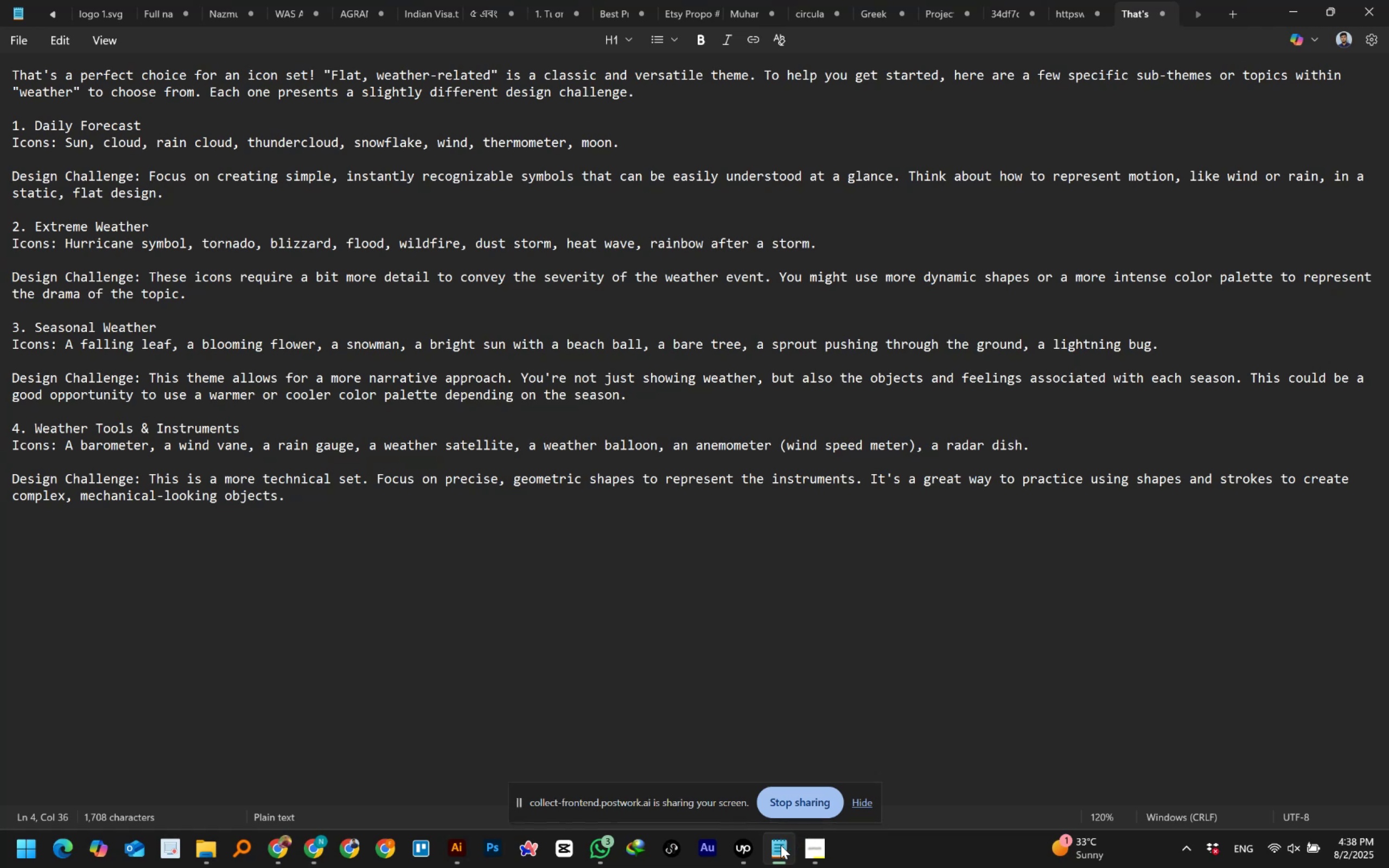 
wait(17.54)
 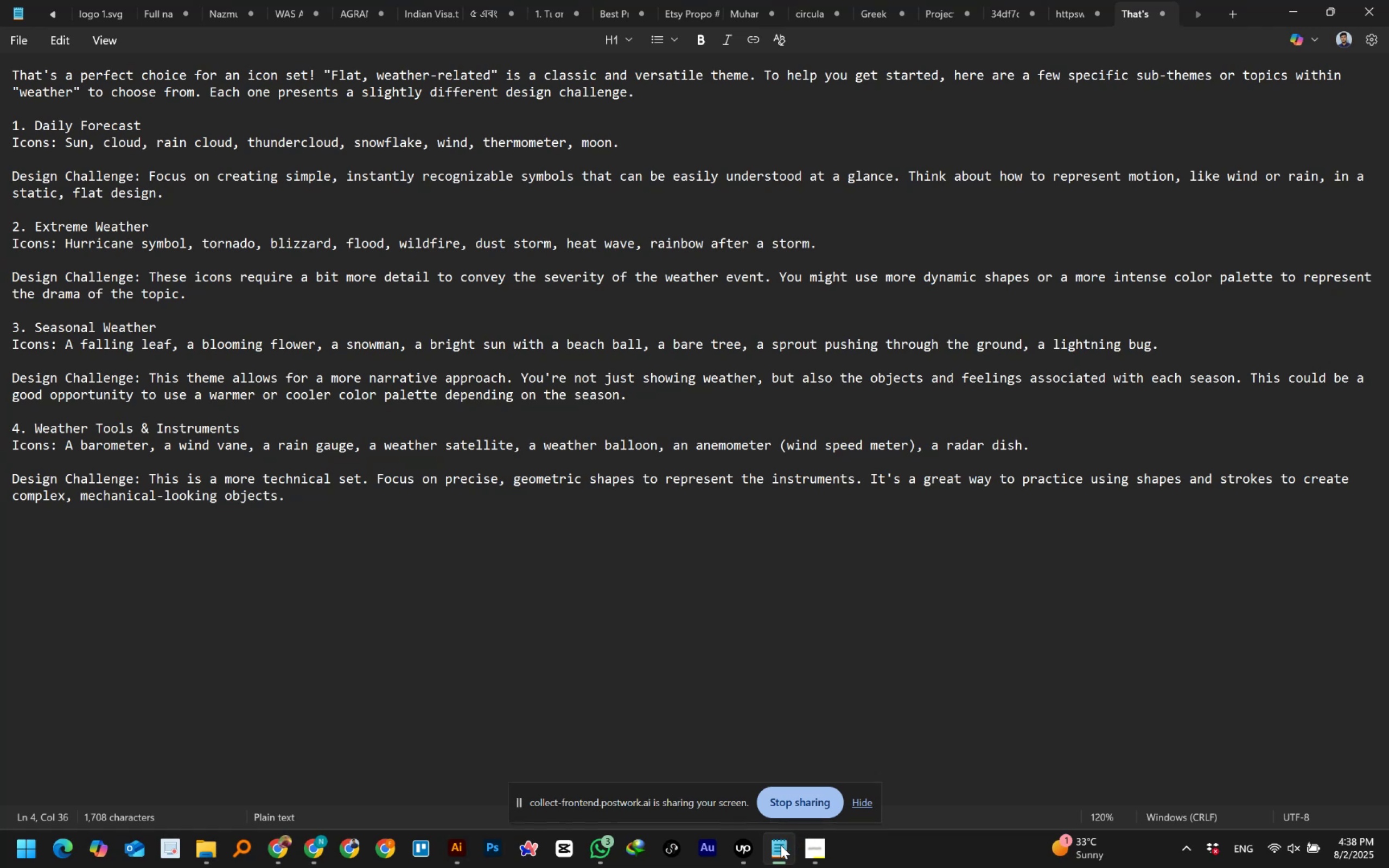 
left_click([781, 845])
 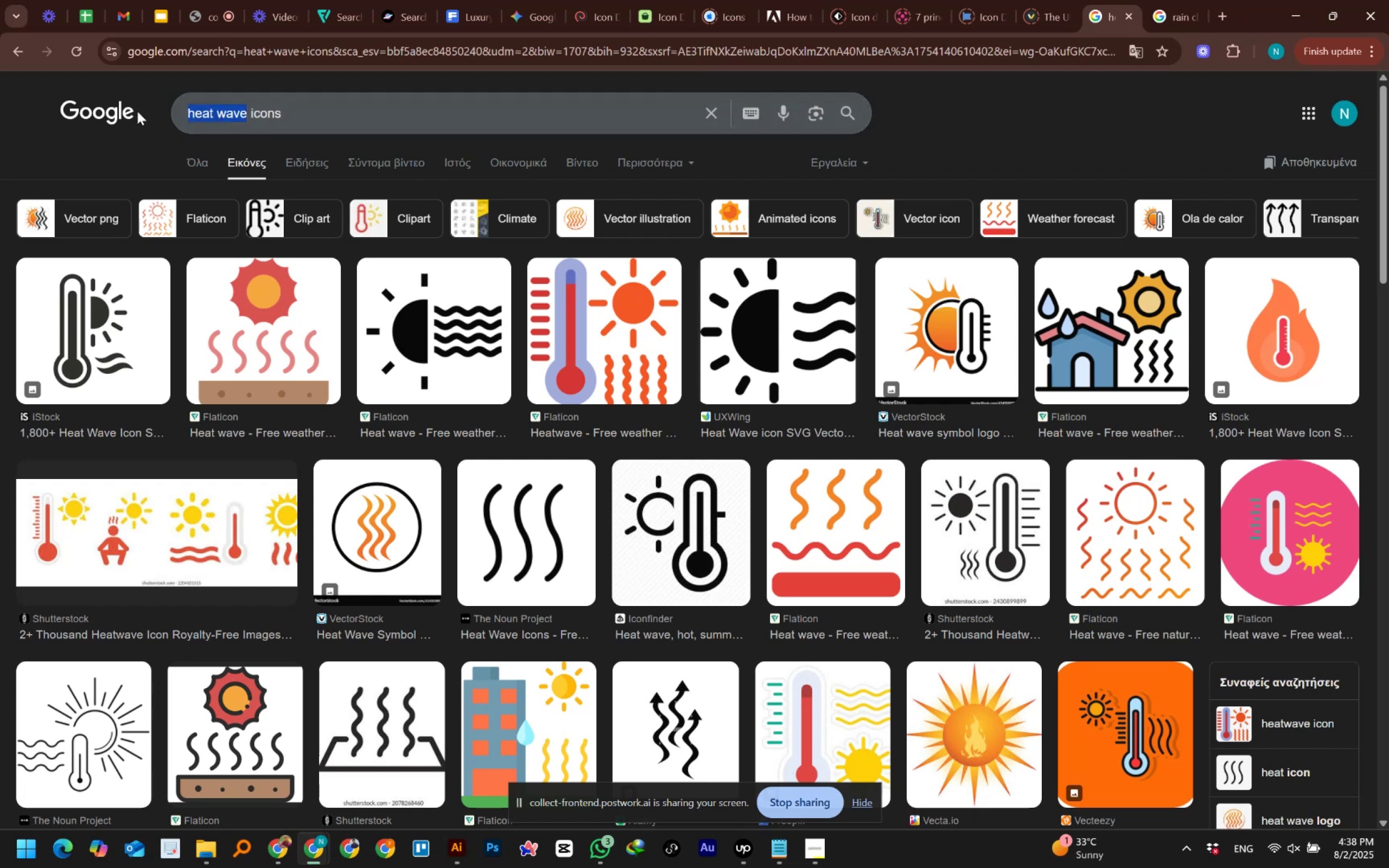 
type(blizzard)
 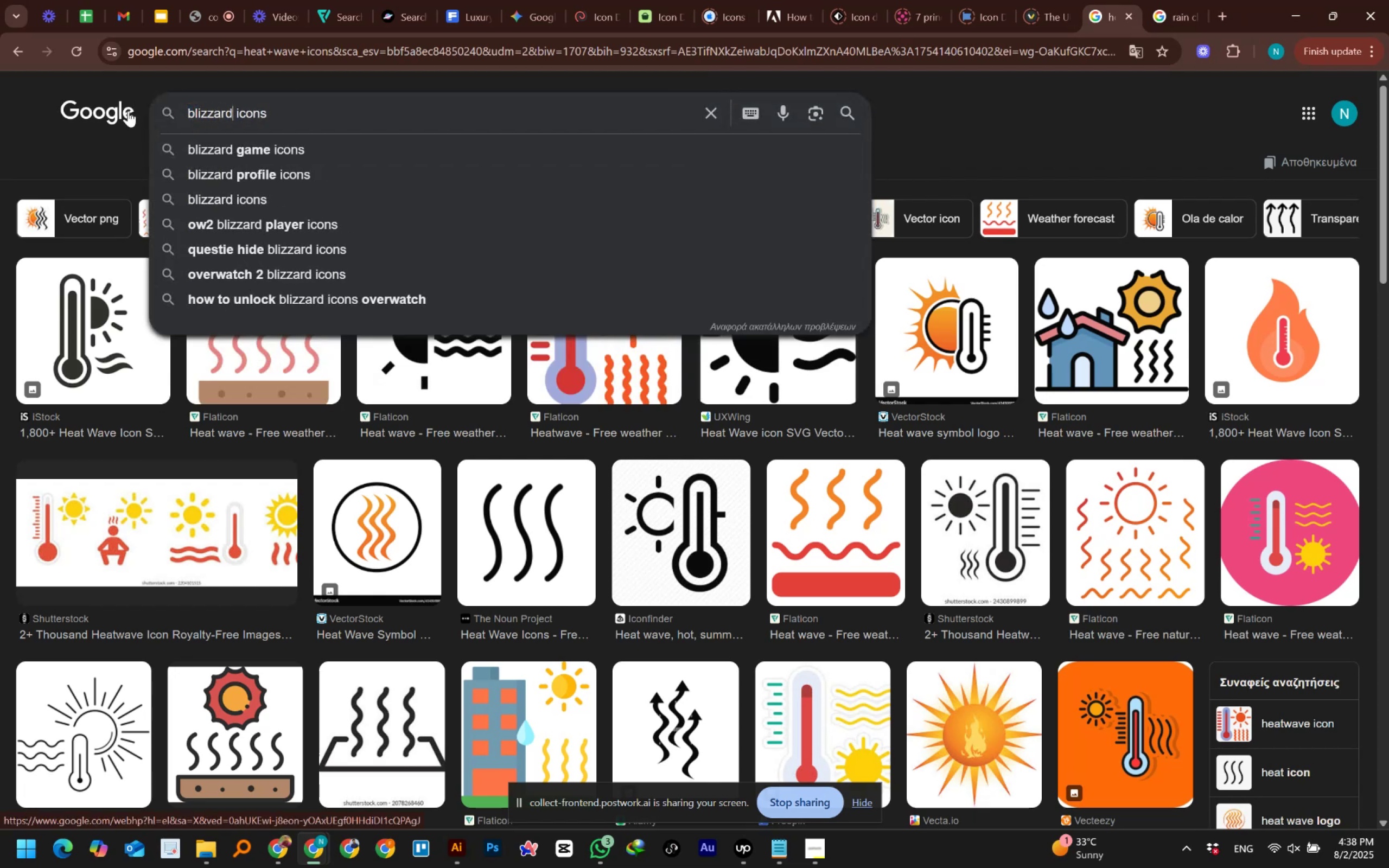 
key(Enter)
 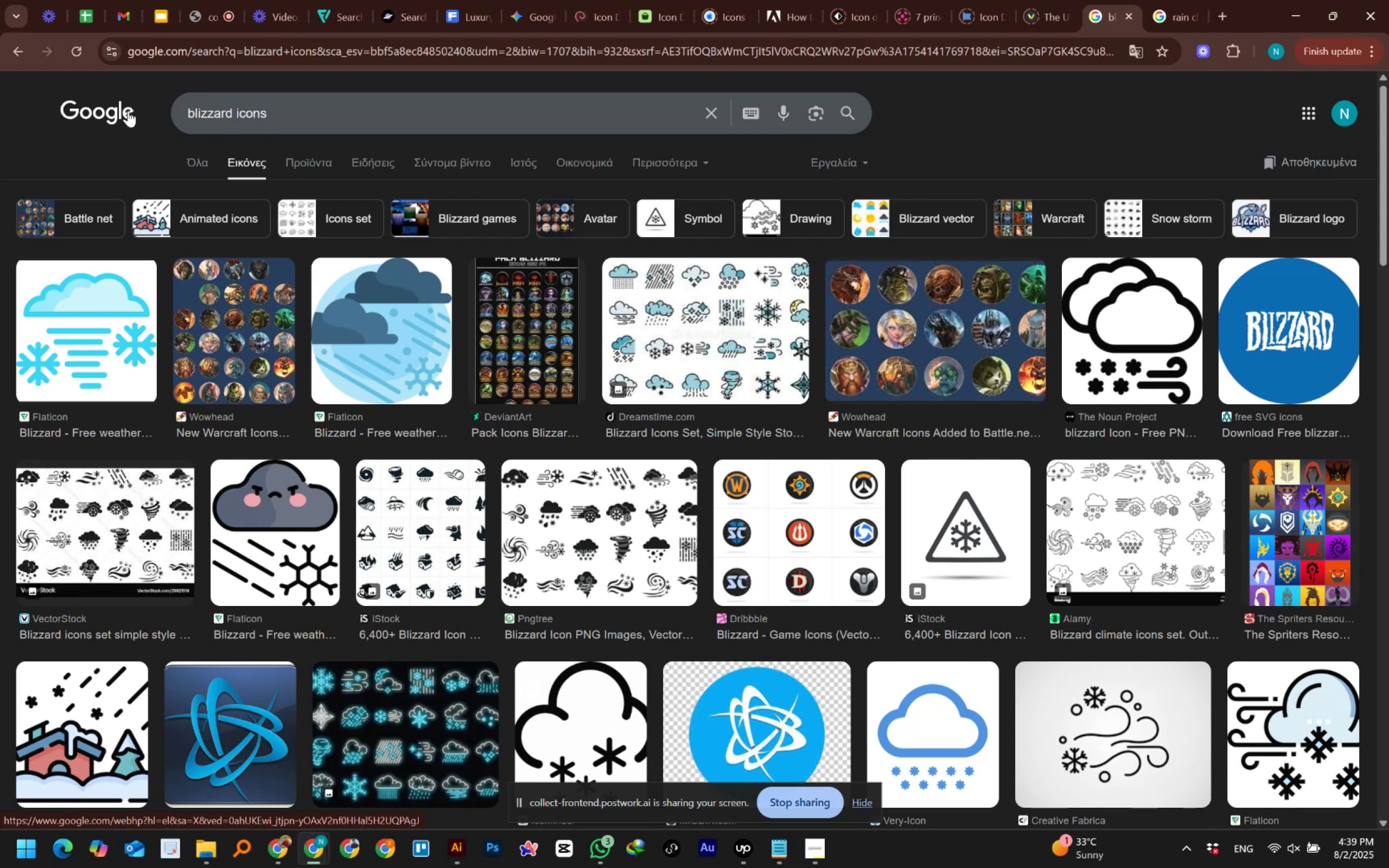 
wait(40.18)
 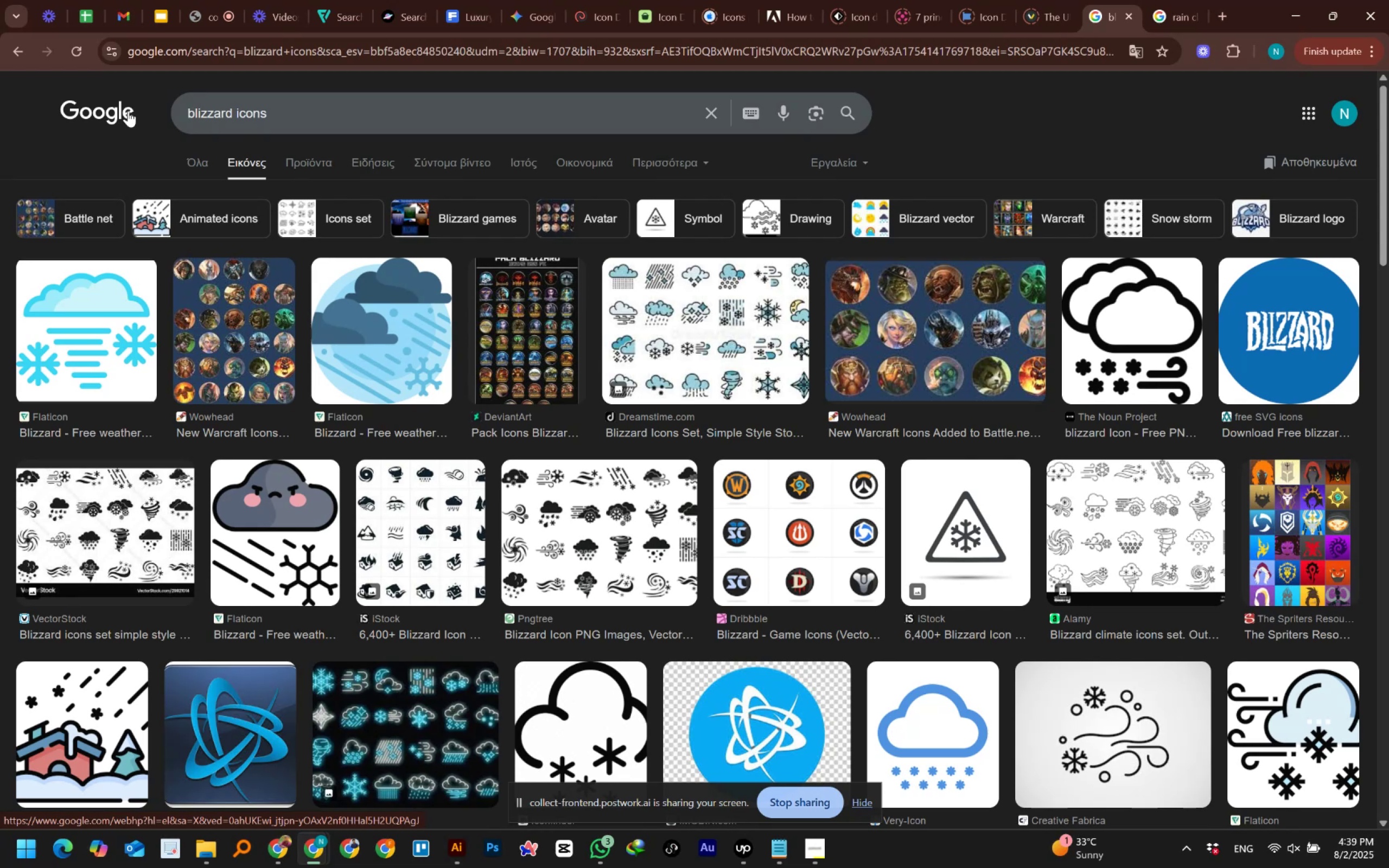 
type(hurricane)
 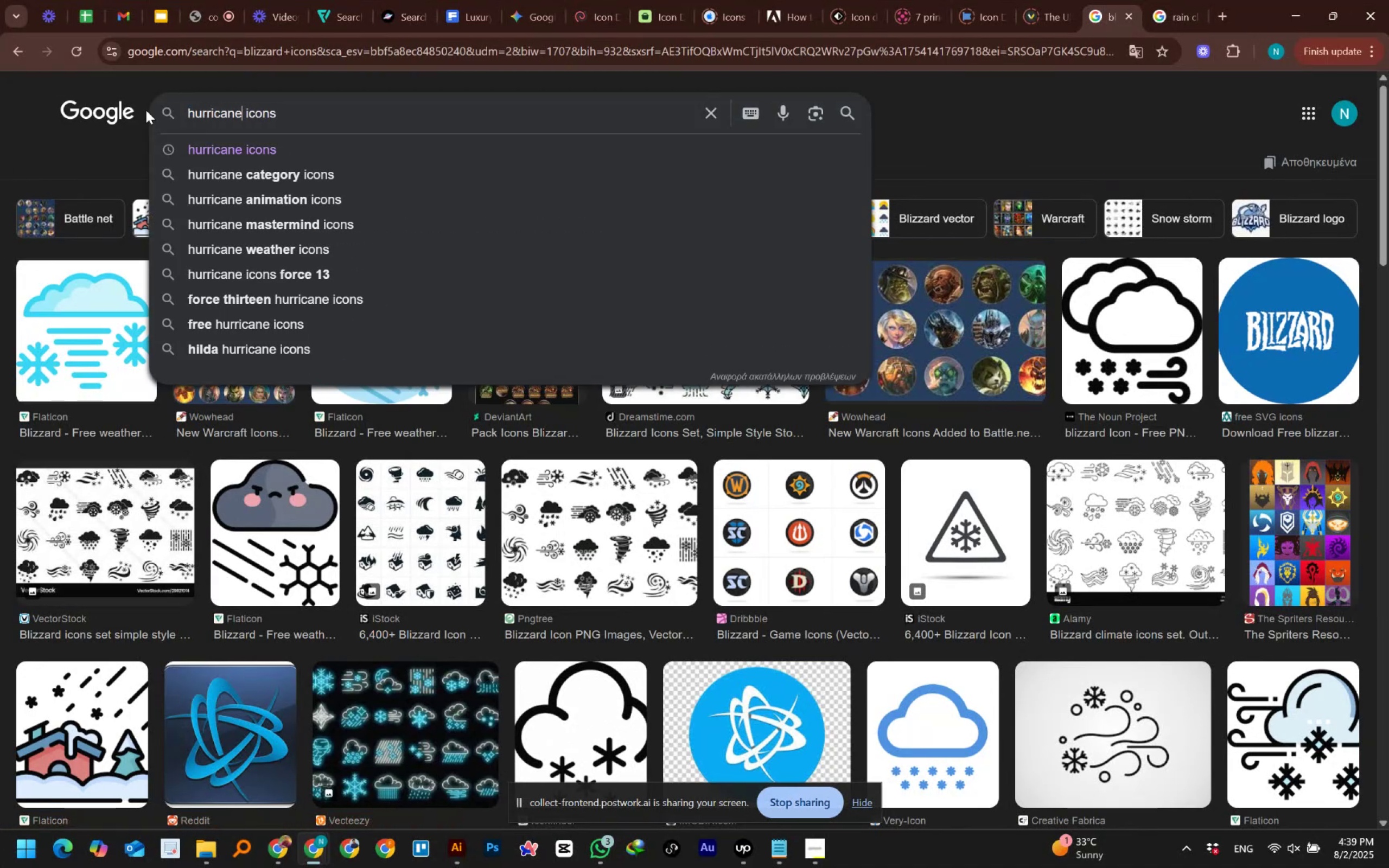 
key(Enter)
 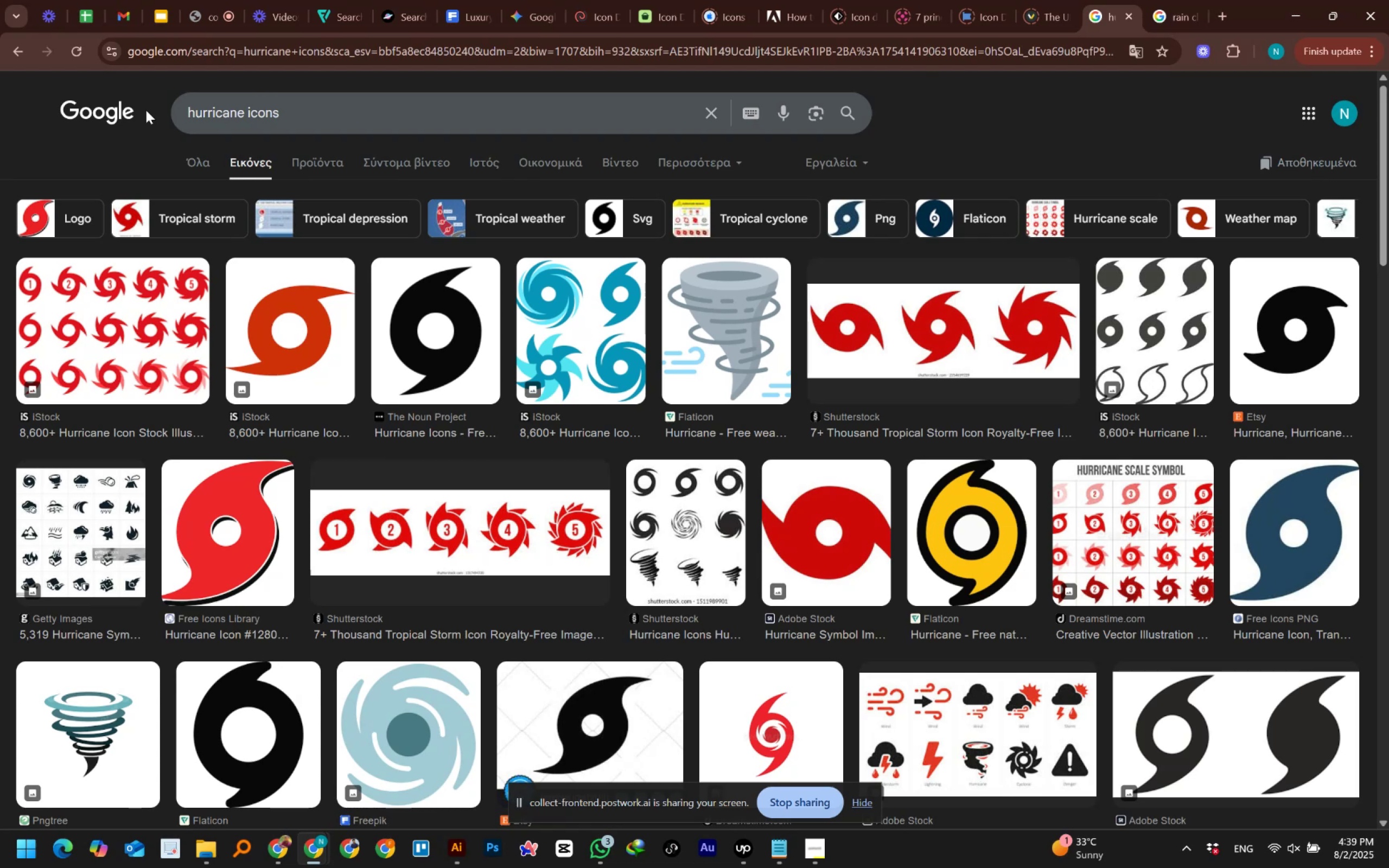 
wait(31.85)
 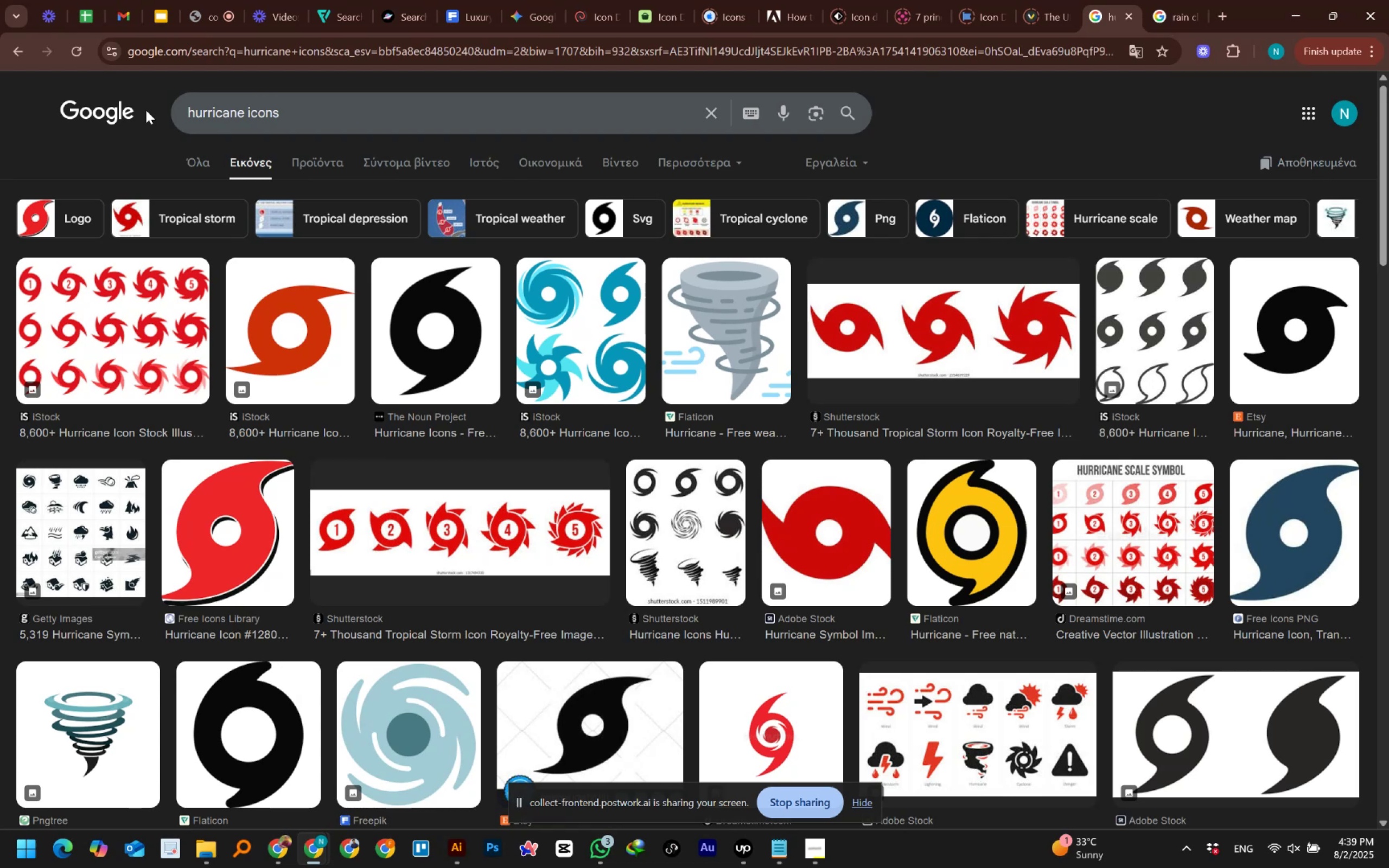 
scroll: coordinate [1388, 443], scroll_direction: down, amount: 3.0
 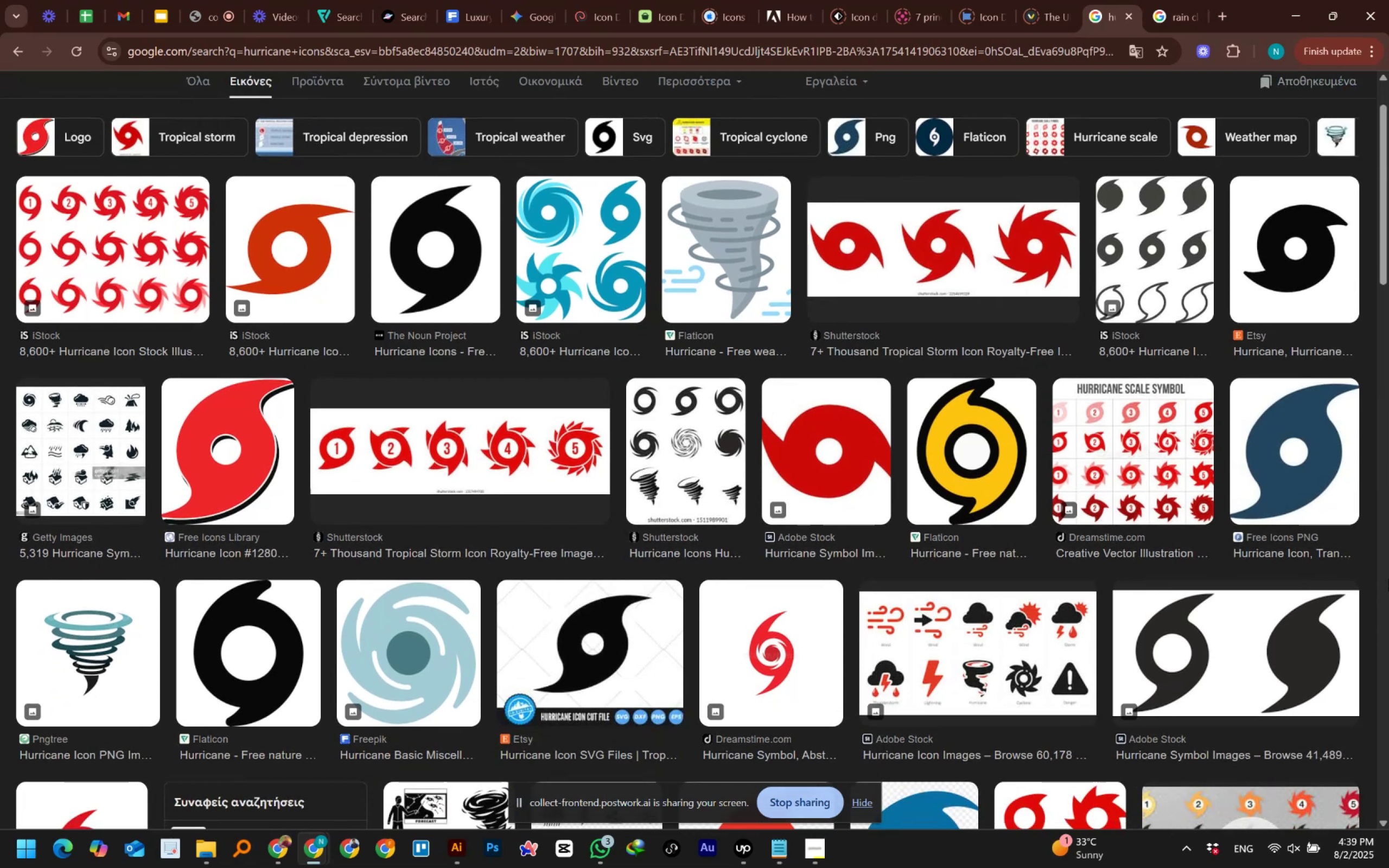 
scroll: coordinate [1388, 578], scroll_direction: up, amount: 1.0
 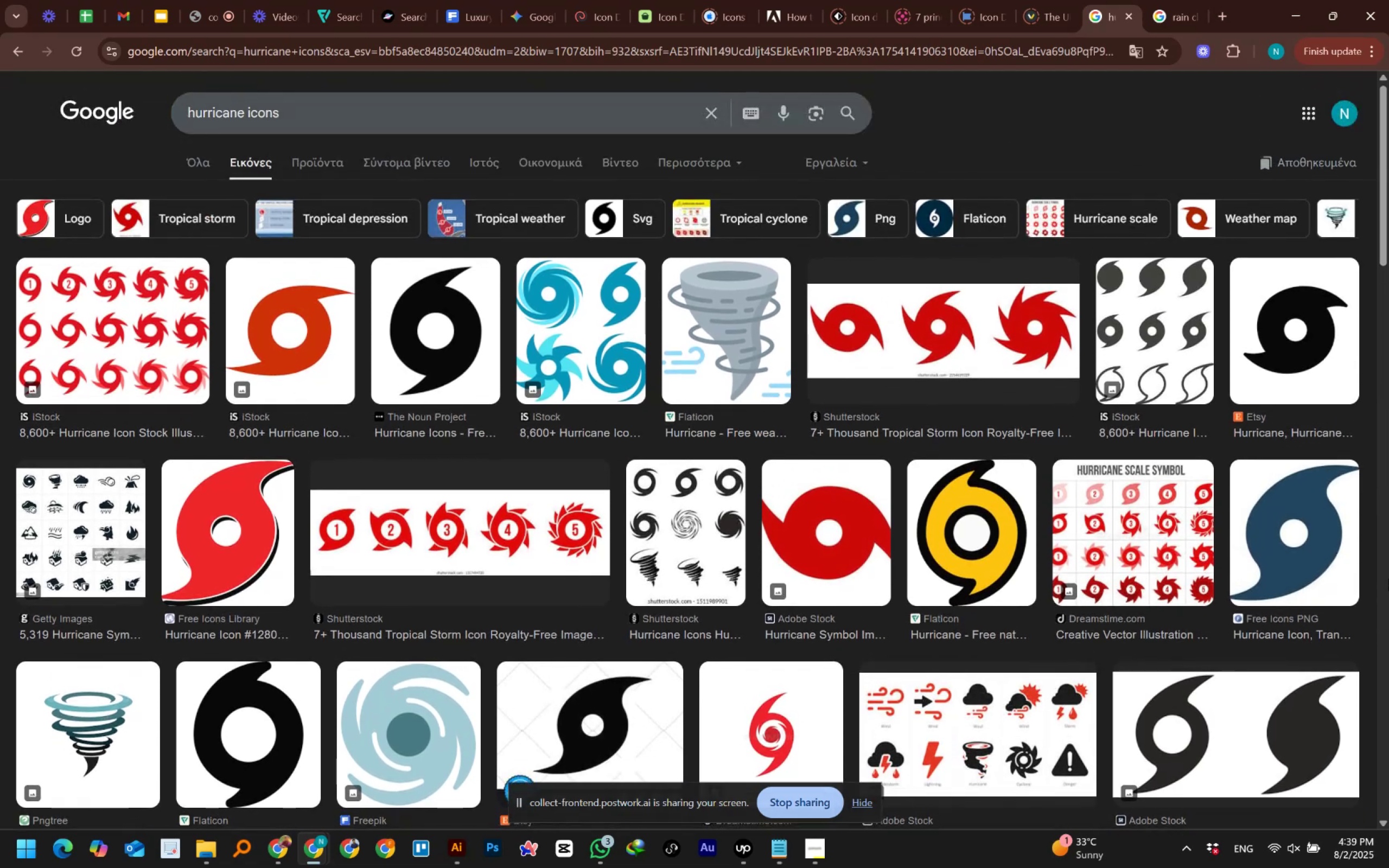 
wait(6.96)
 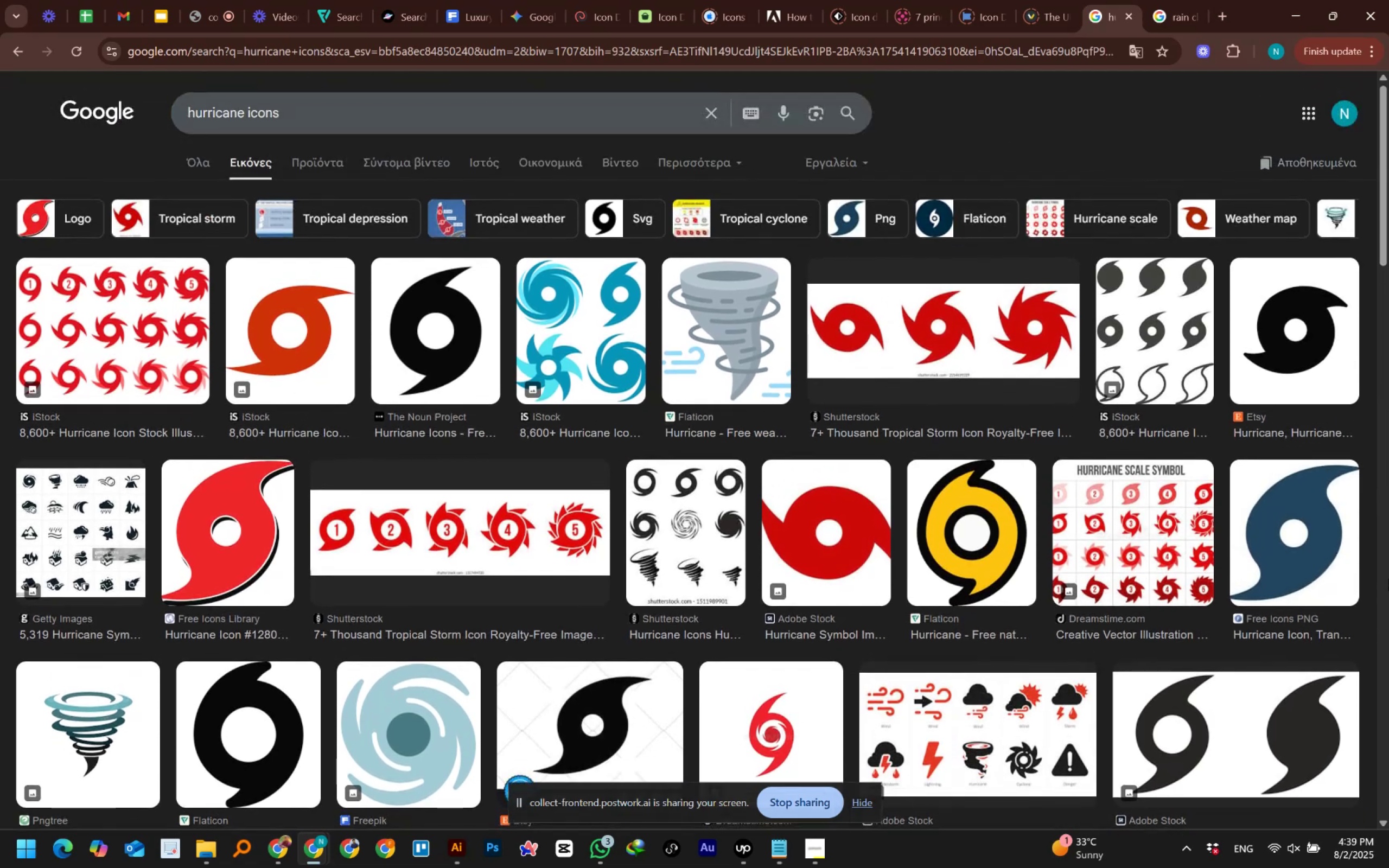 
key(PrintScreen)
 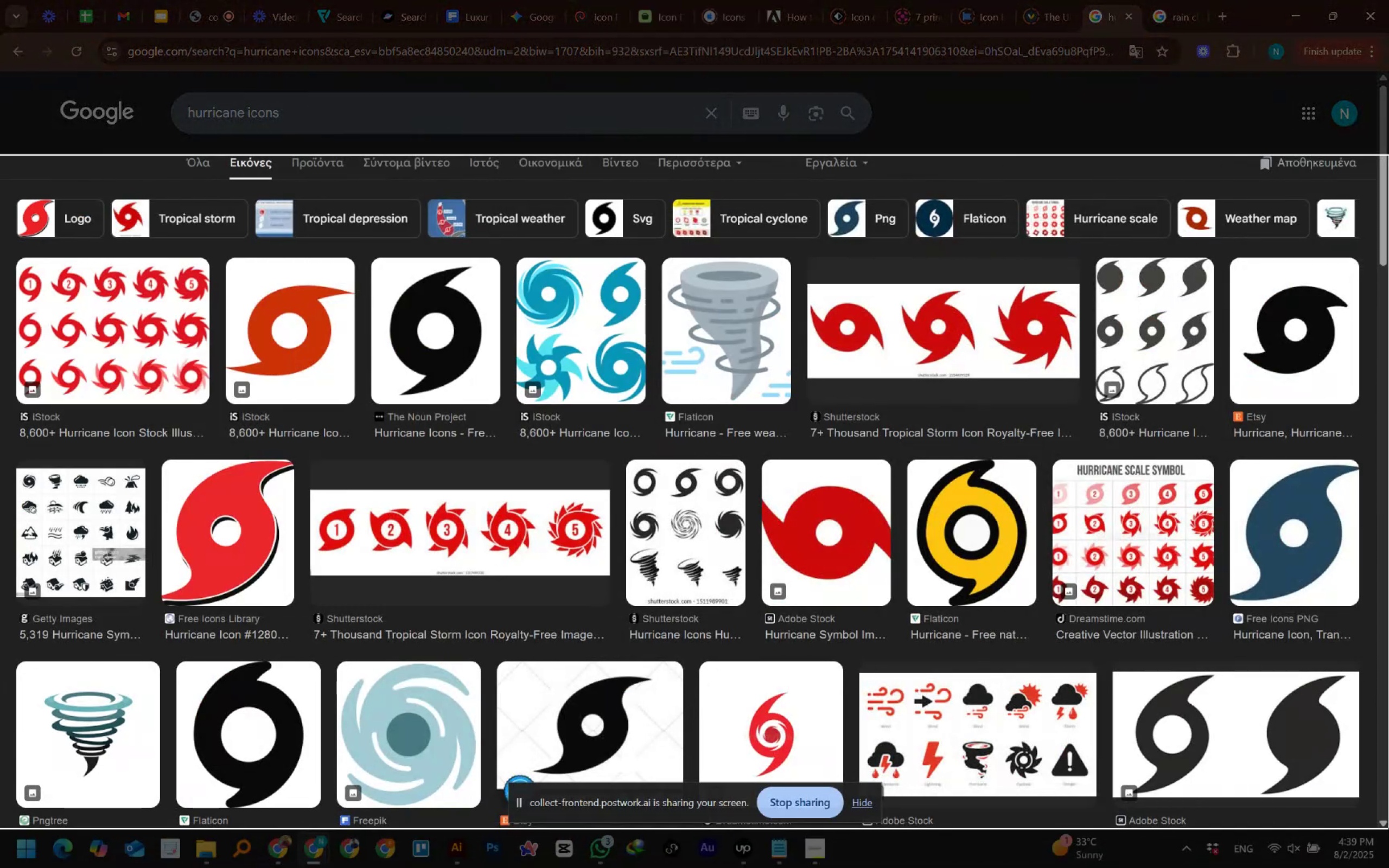 
wait(6.68)
 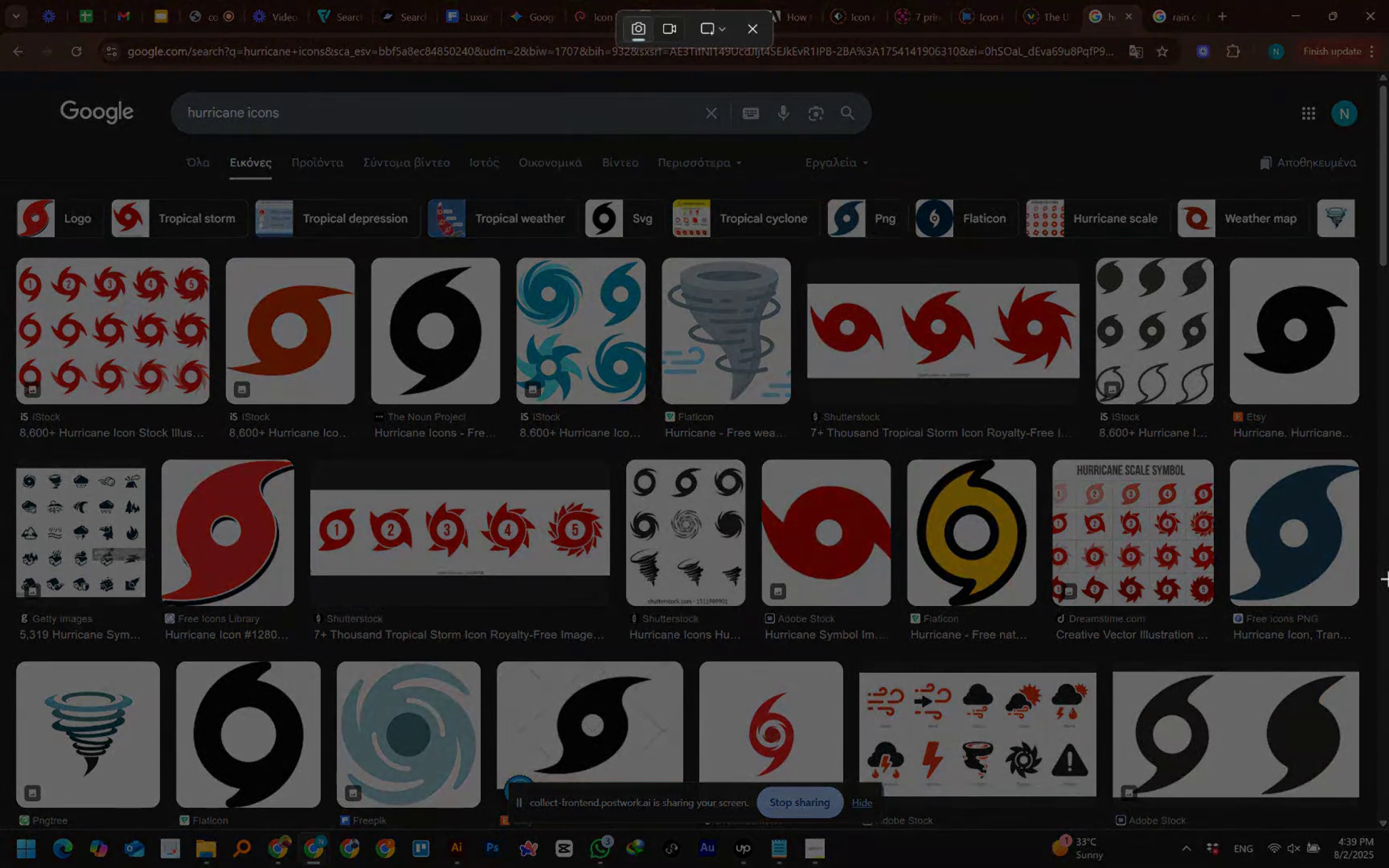 
left_click([450, 852])
 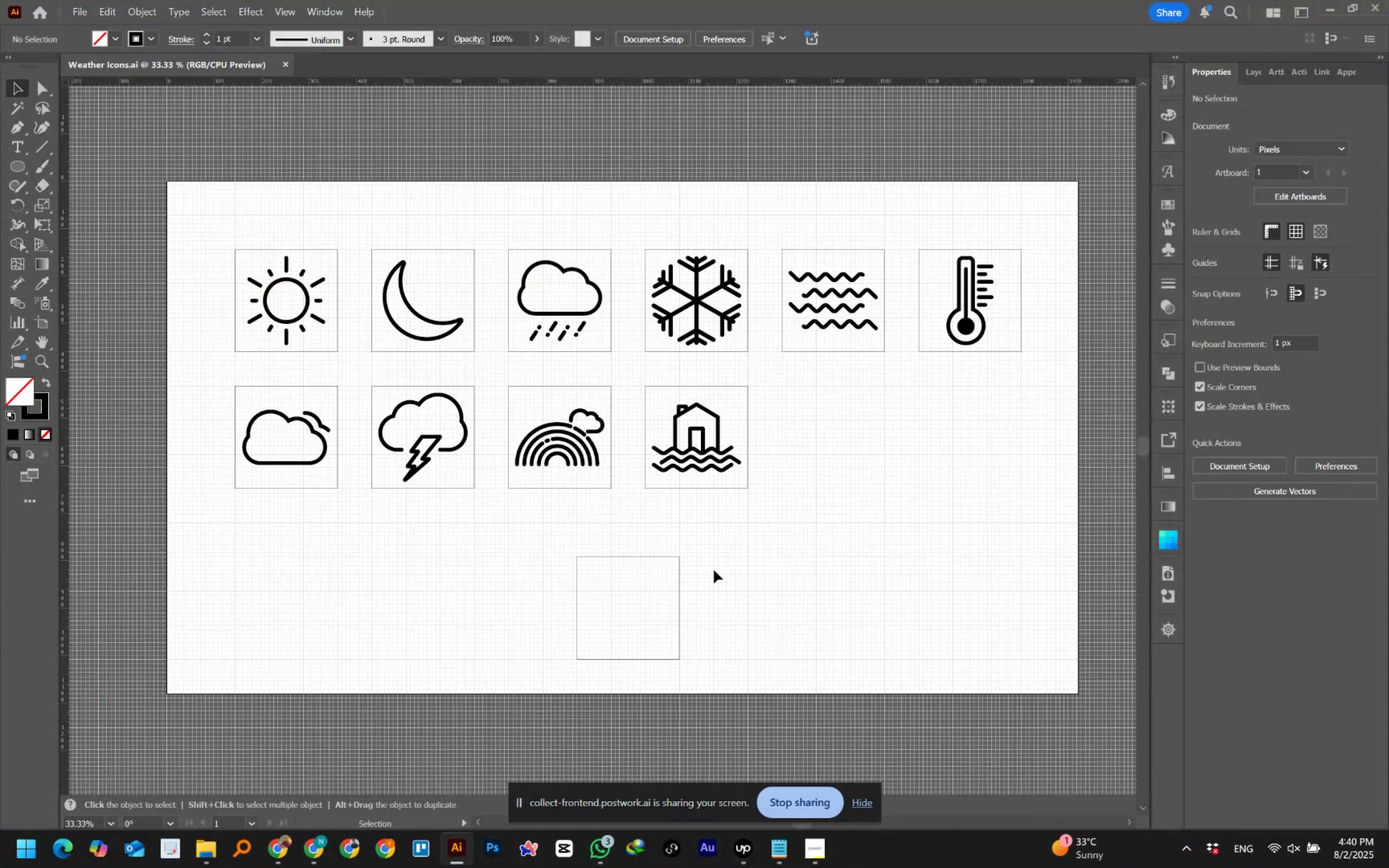 
left_click([722, 566])
 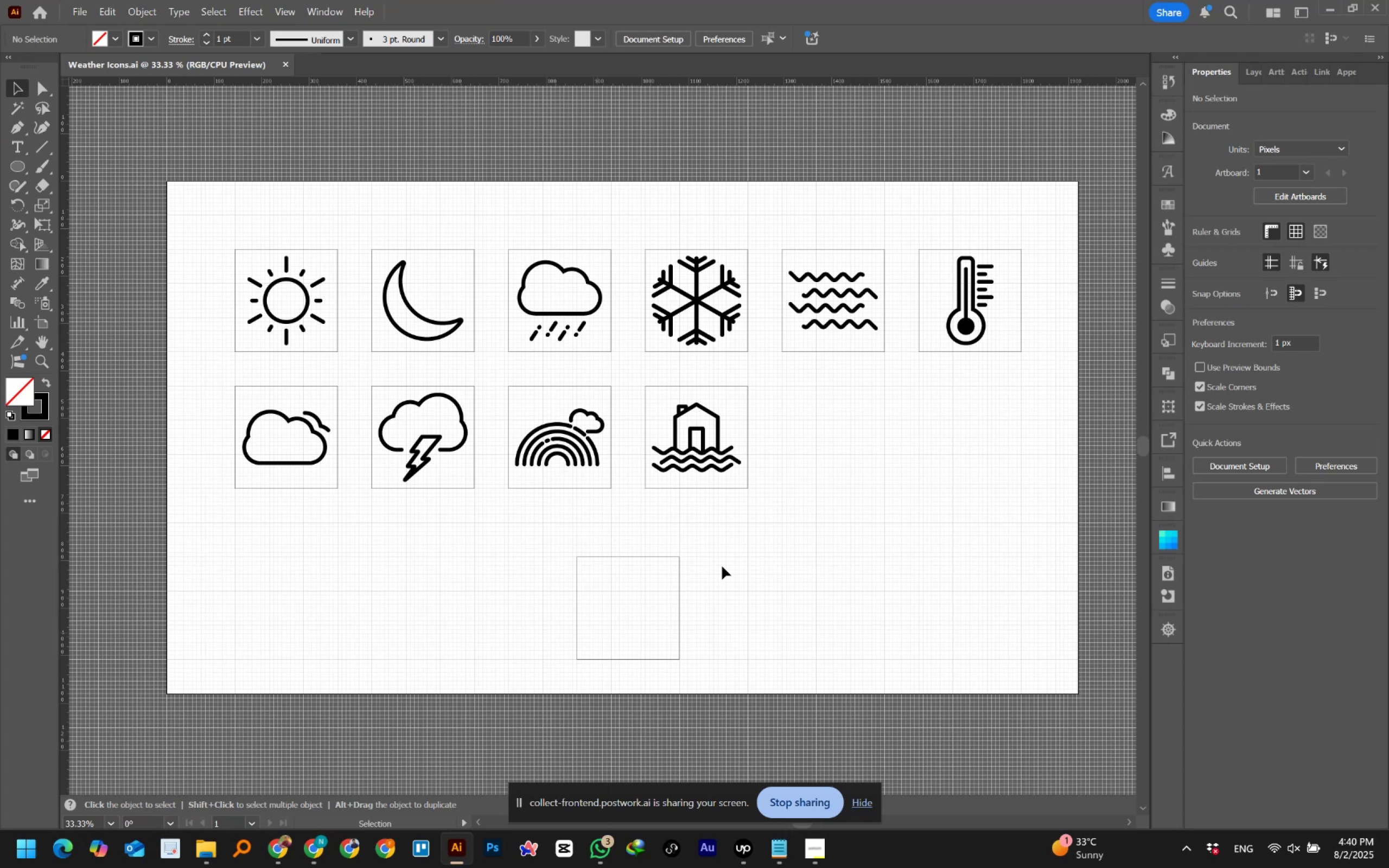 
left_click([722, 566])
 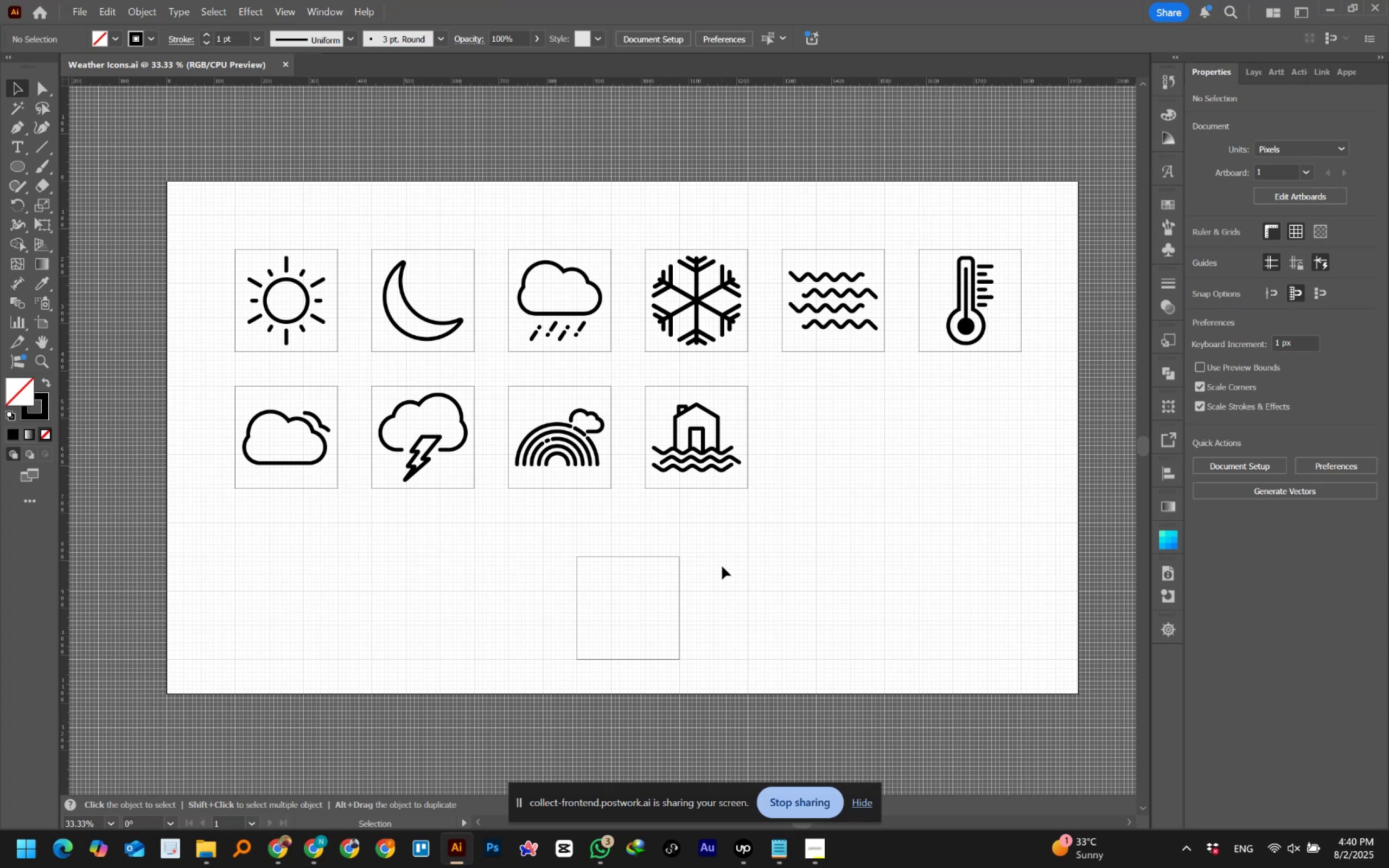 
hold_key(key=ControlLeft, duration=0.98)
 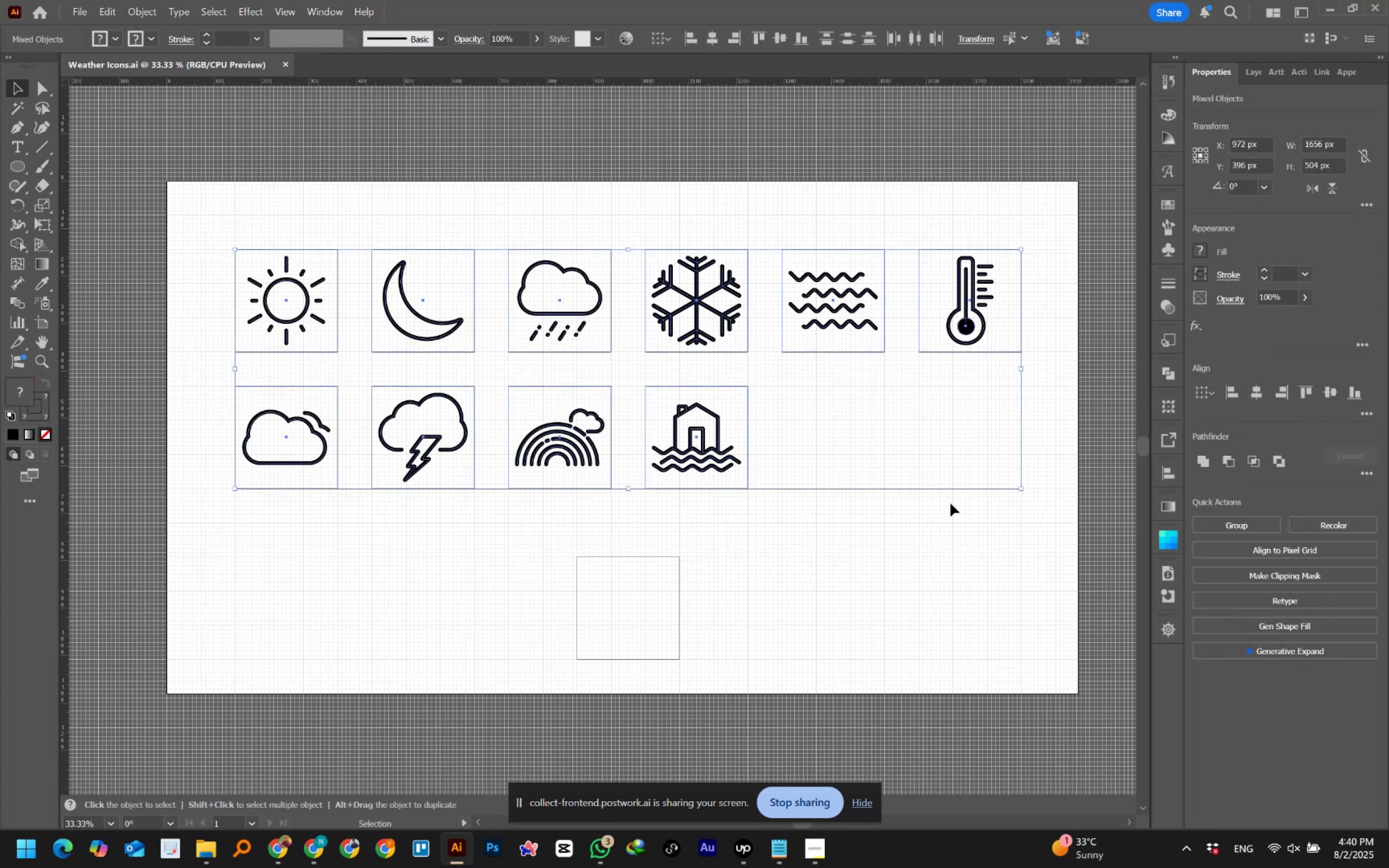 
left_click([227, 35])
 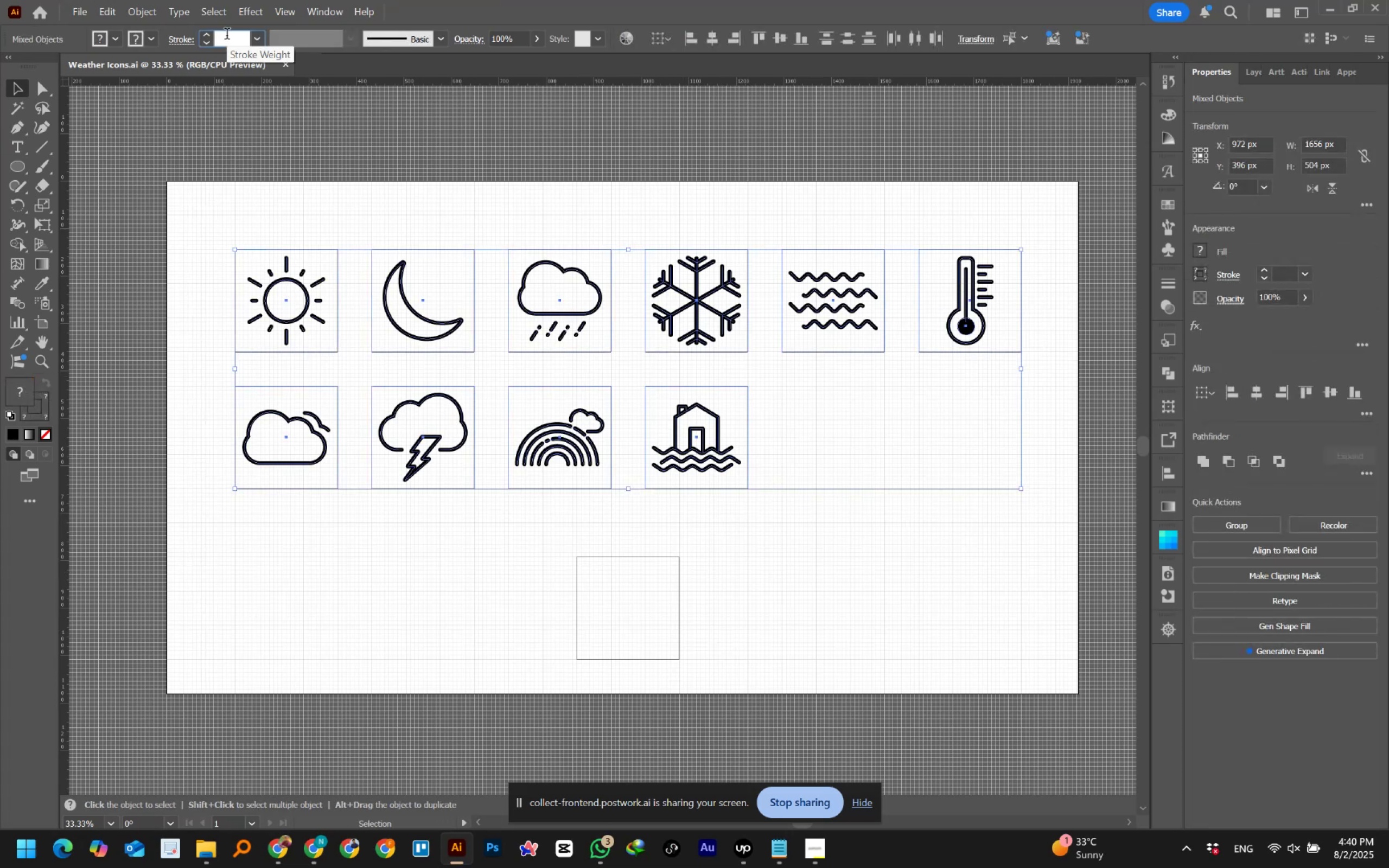 
key(Numpad8)
 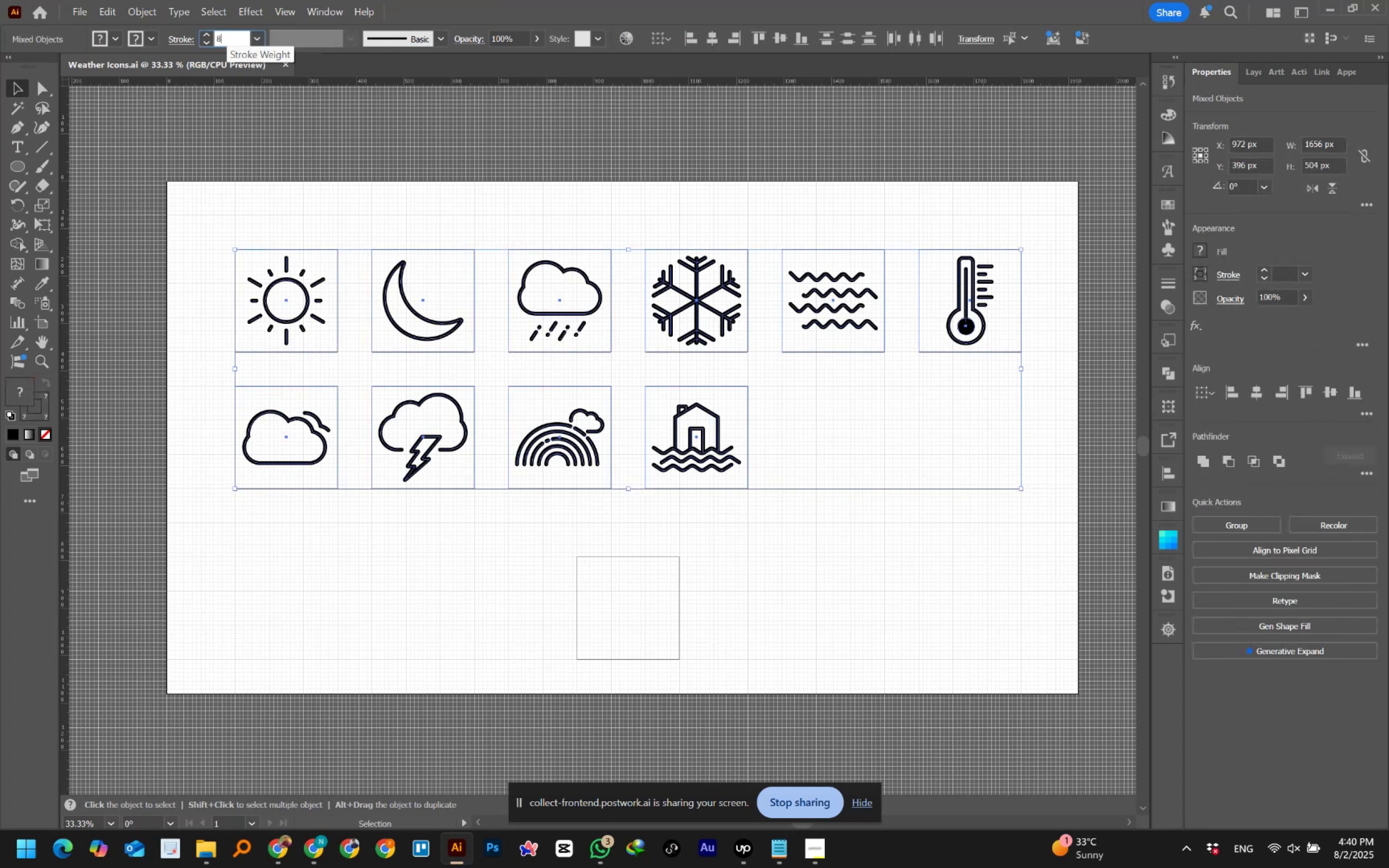 
key(NumpadEnter)
 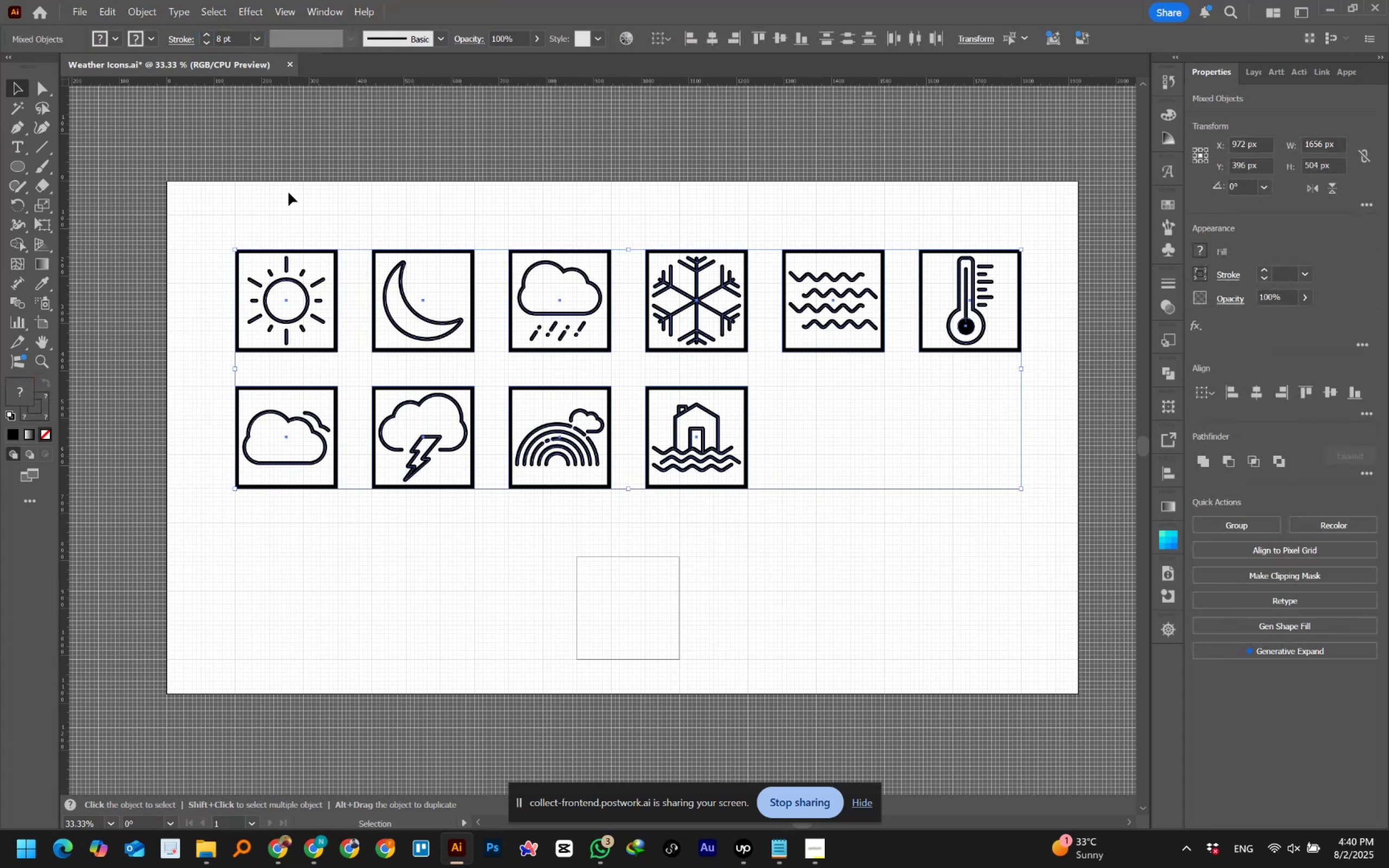 
hold_key(key=ControlLeft, duration=0.64)
 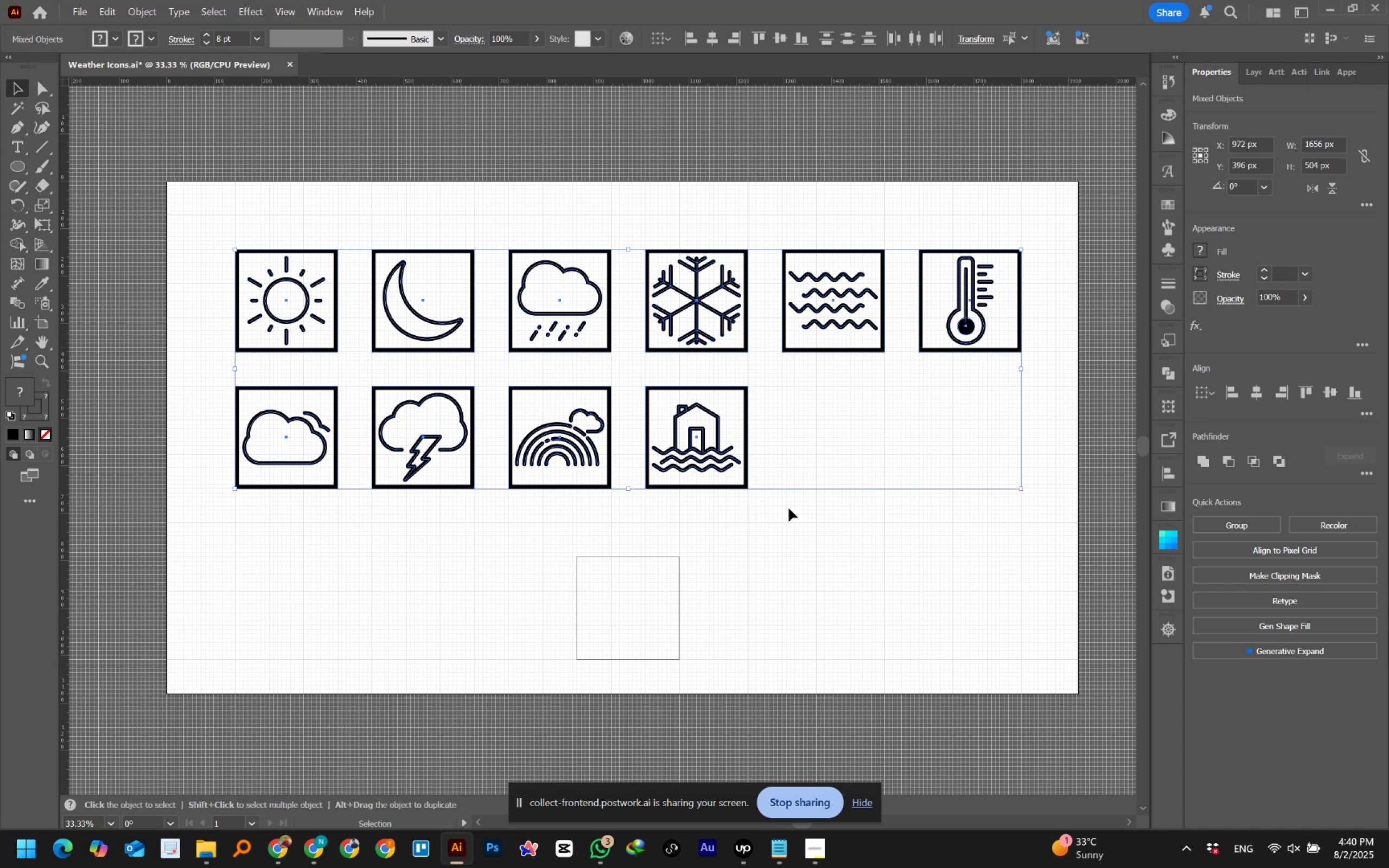 
left_click([789, 508])
 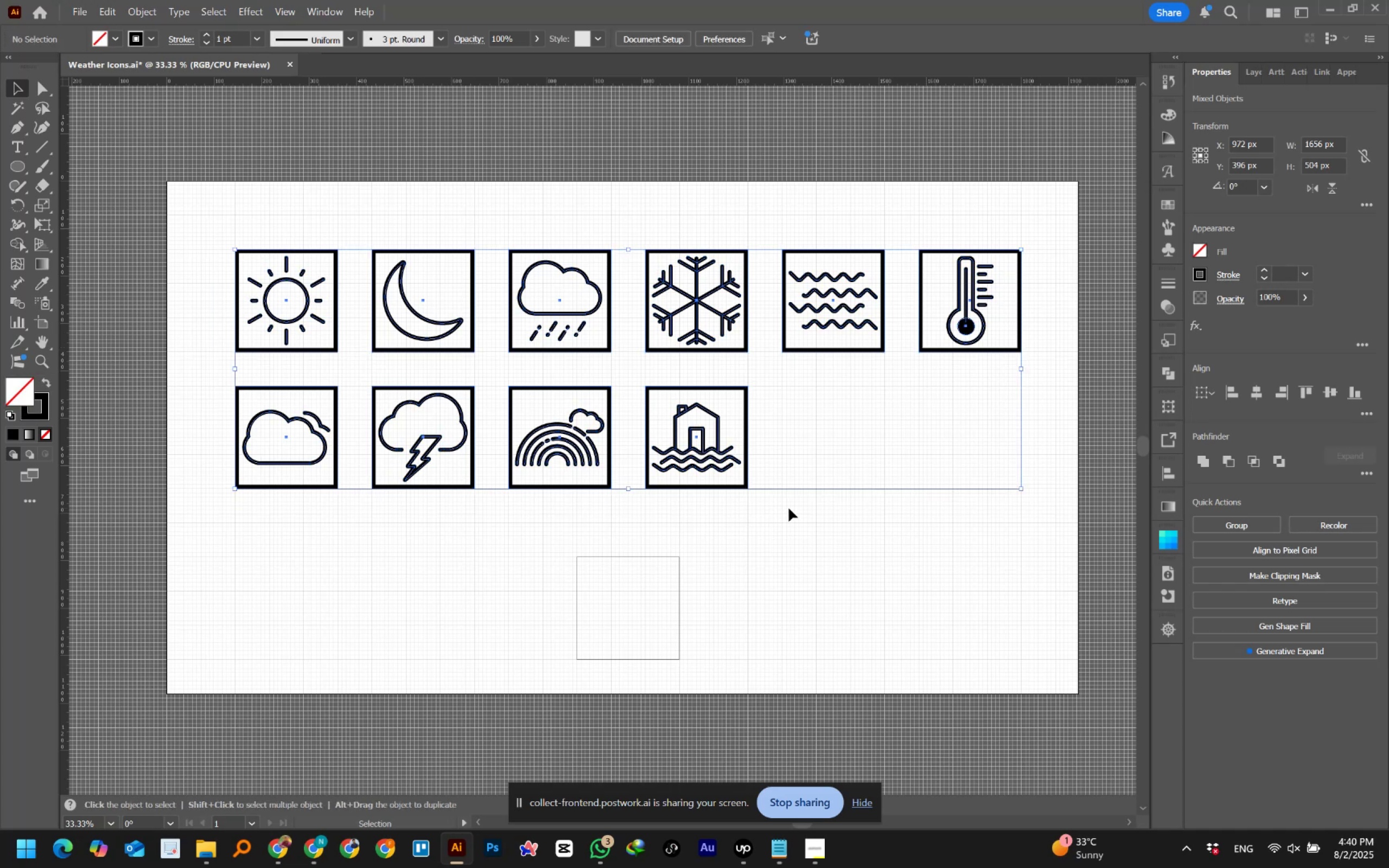 
key(Control+Z)
 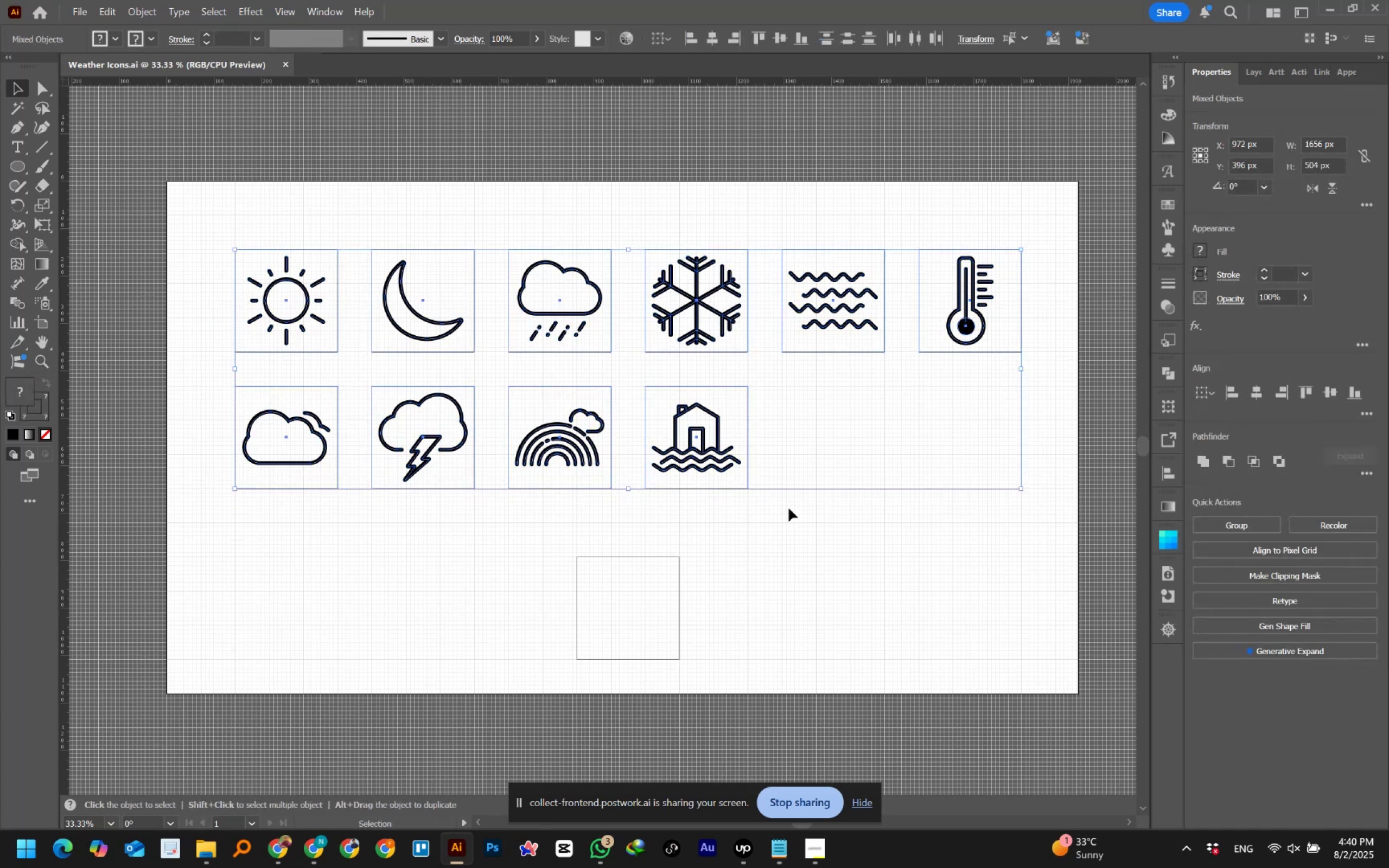 
left_click([789, 508])
 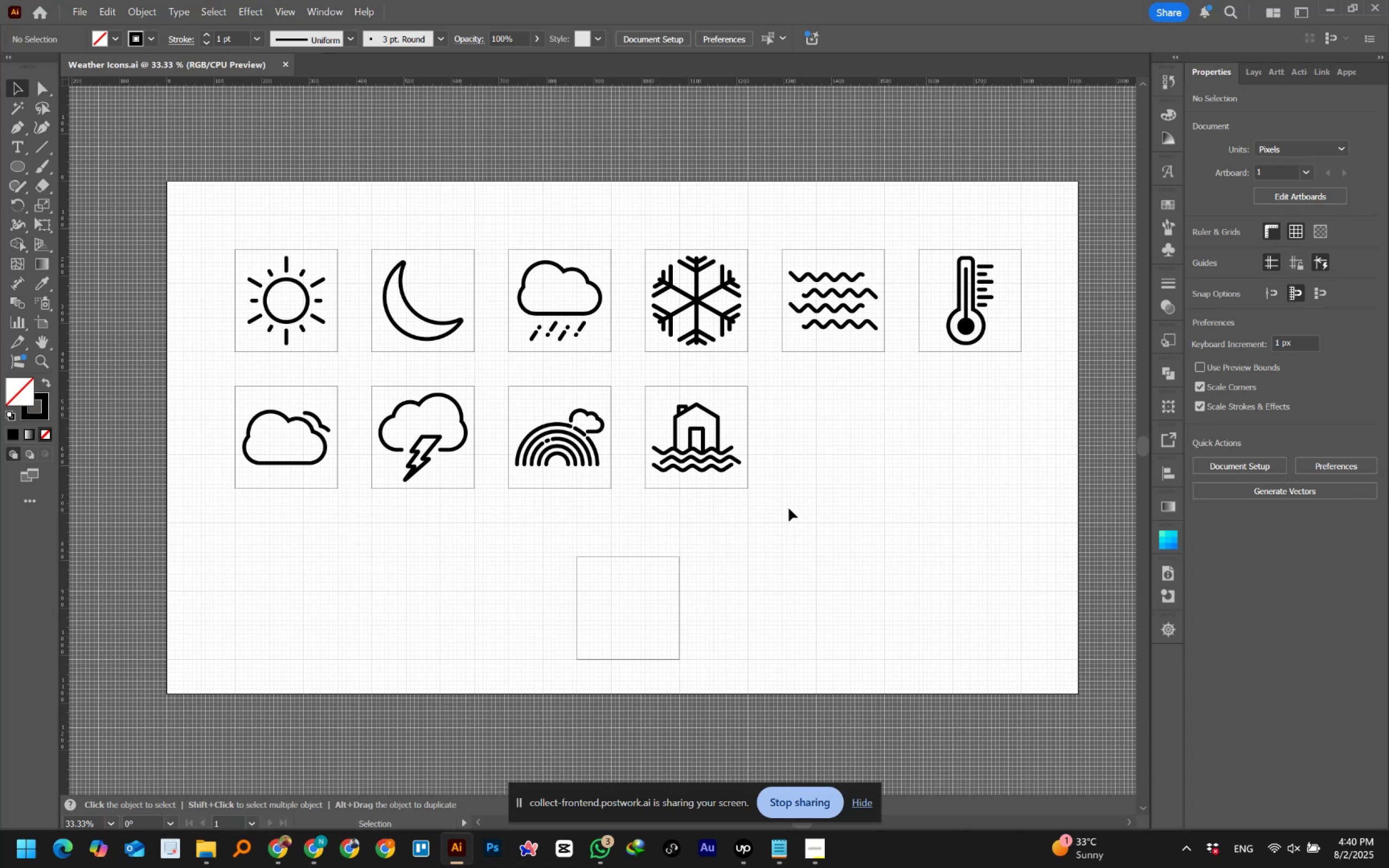 
wait(33.84)
 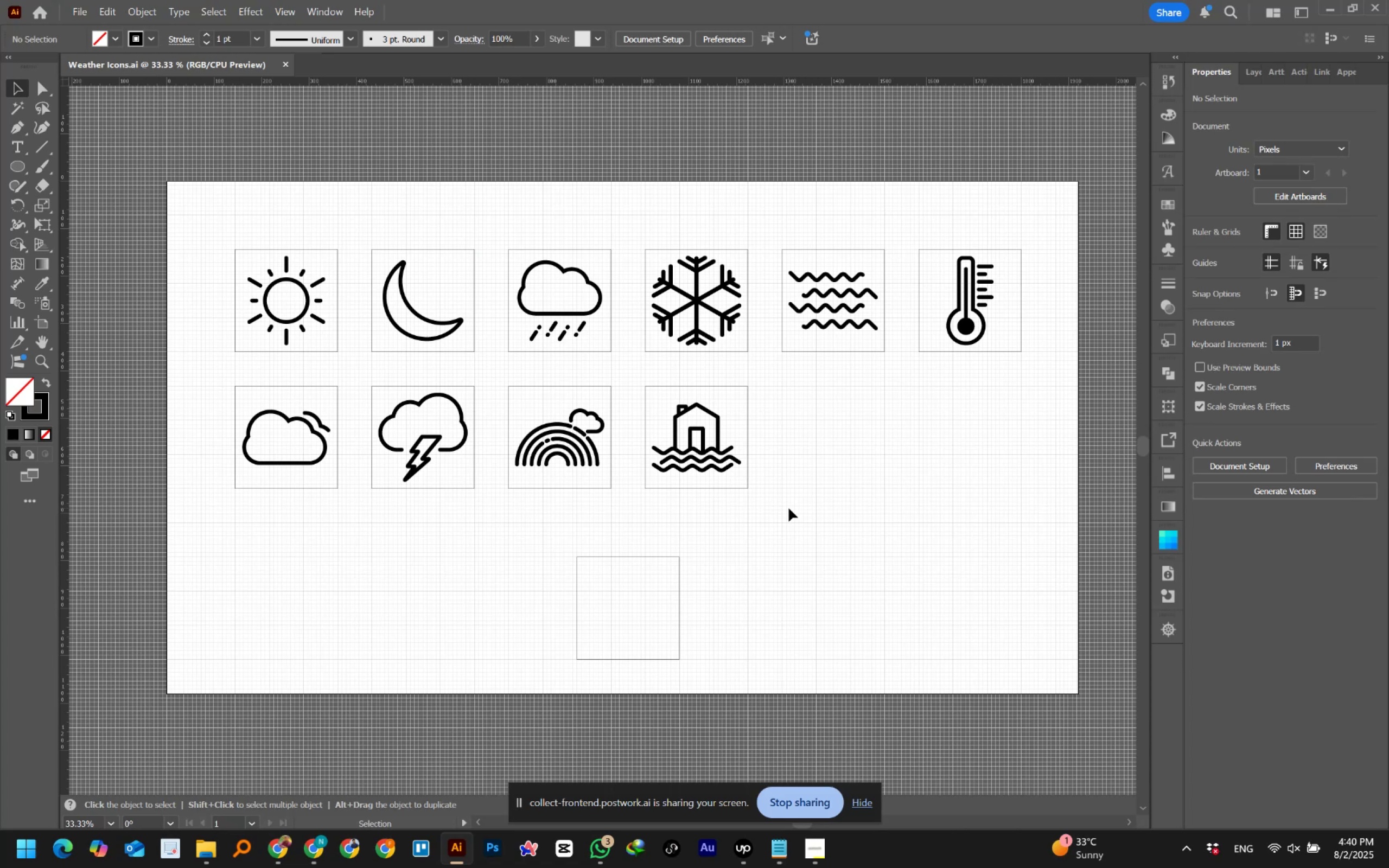 
left_click([789, 508])
 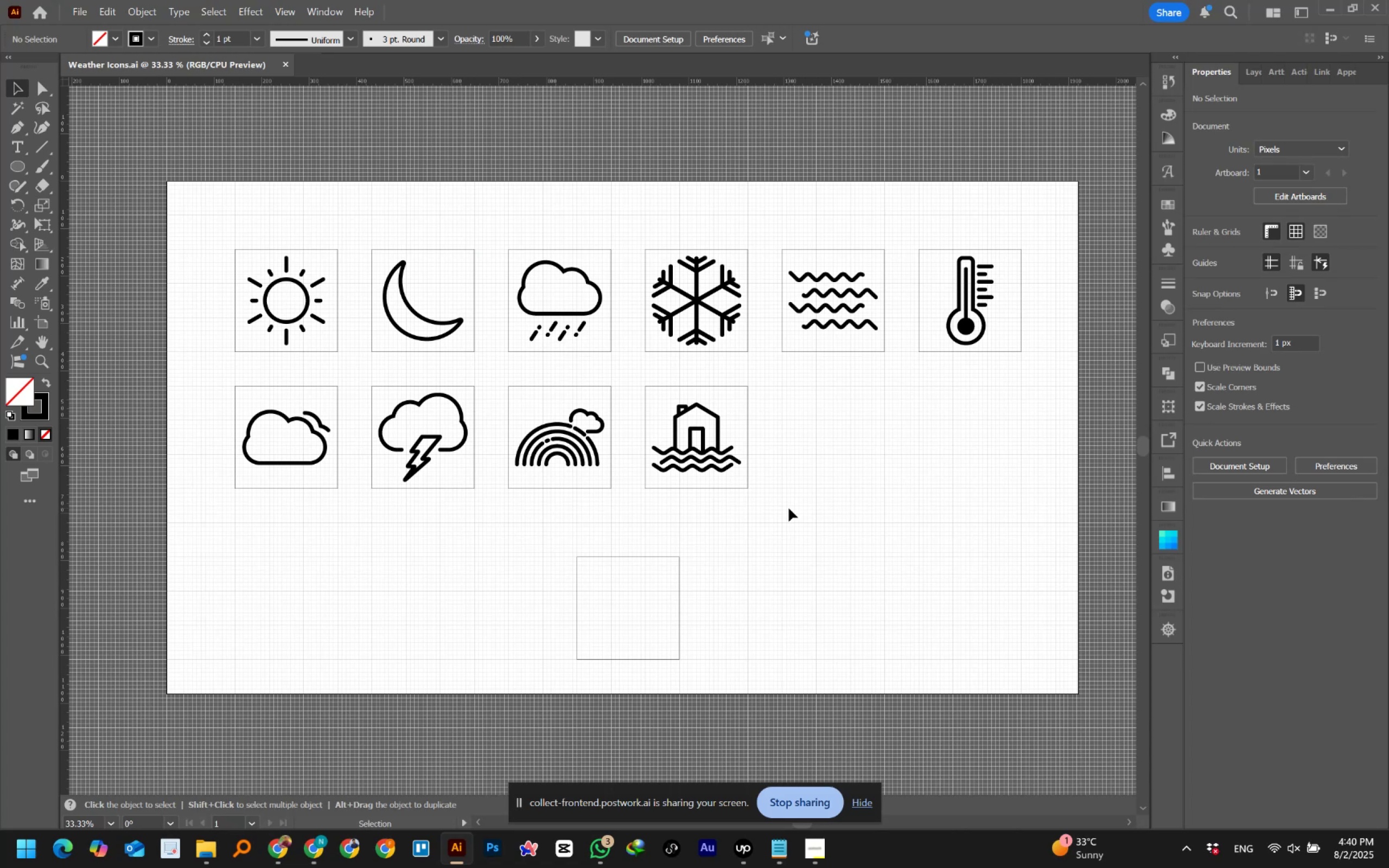 
key(Control+V)
 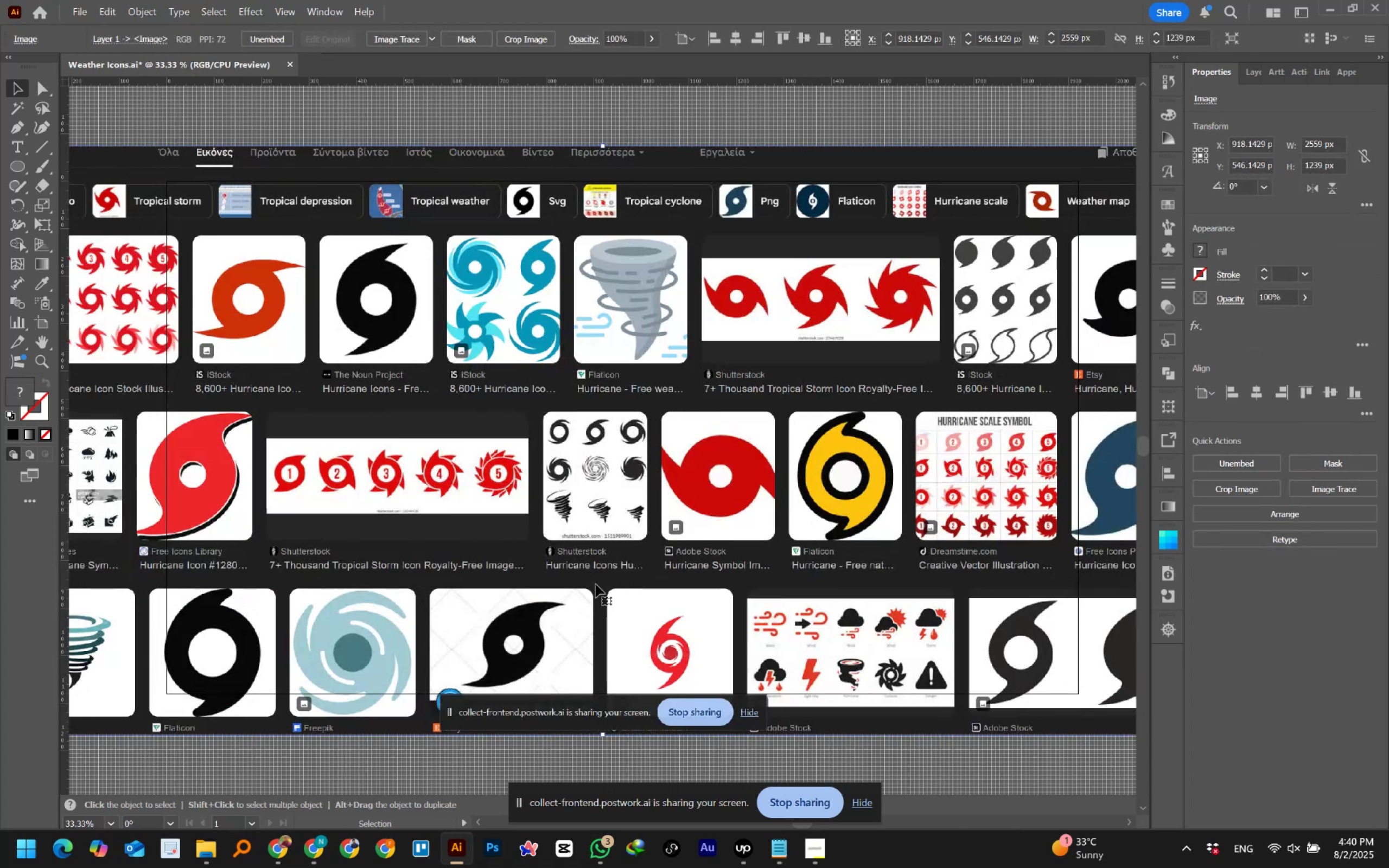 
hold_key(key=AltLeft, duration=1.98)
 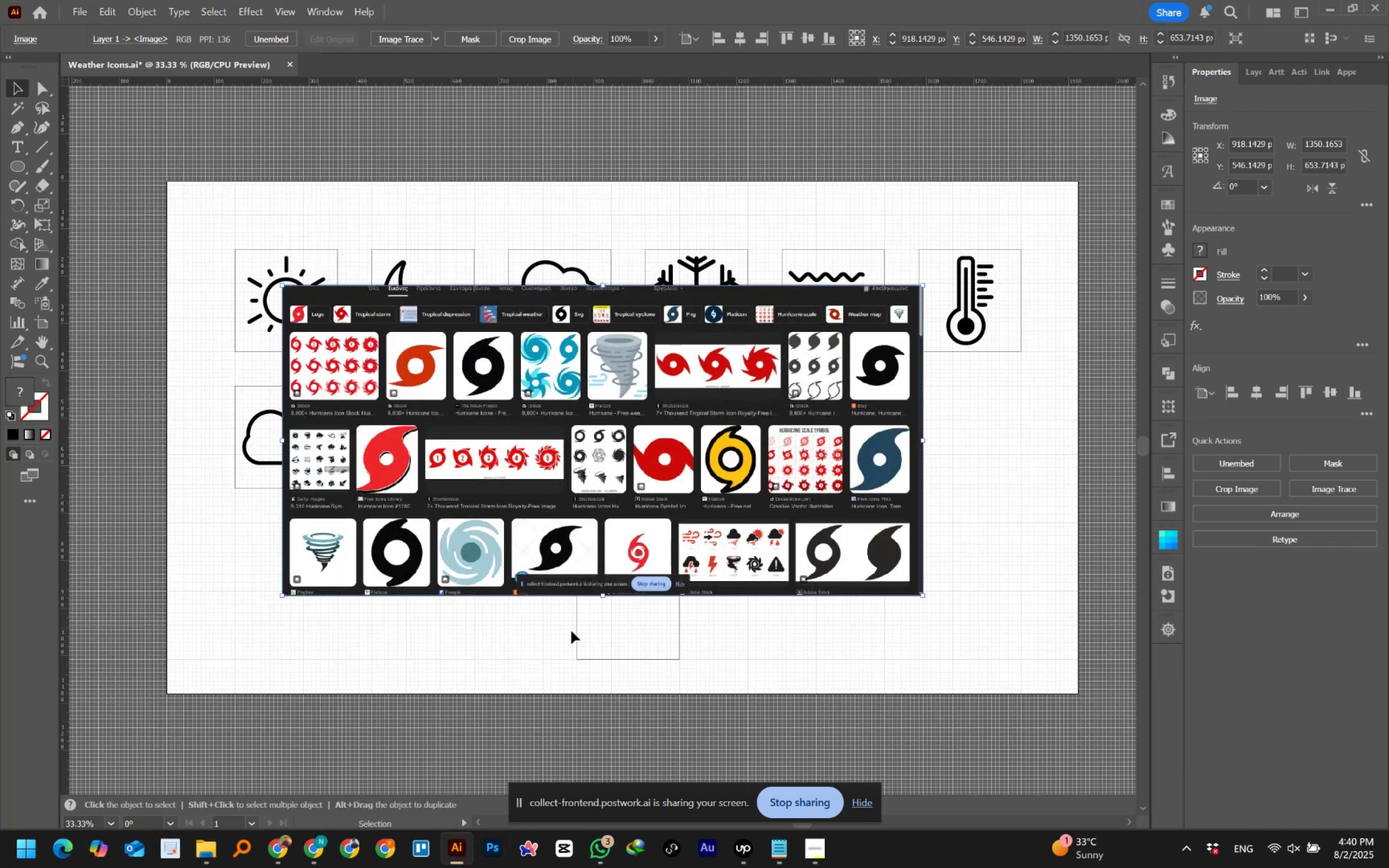 
hold_key(key=ShiftLeft, duration=1.5)
 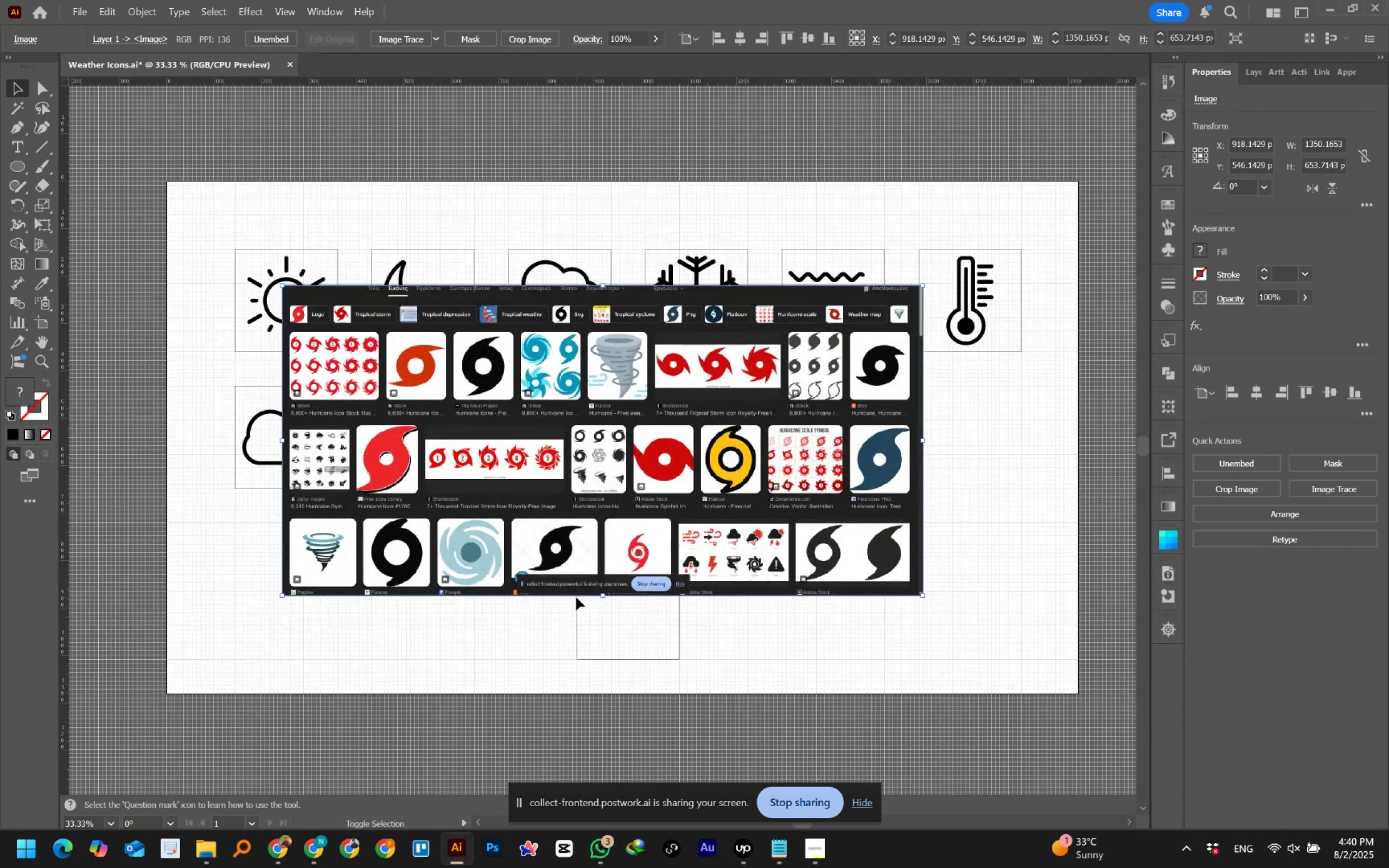 
hold_key(key=ShiftLeft, duration=0.48)
 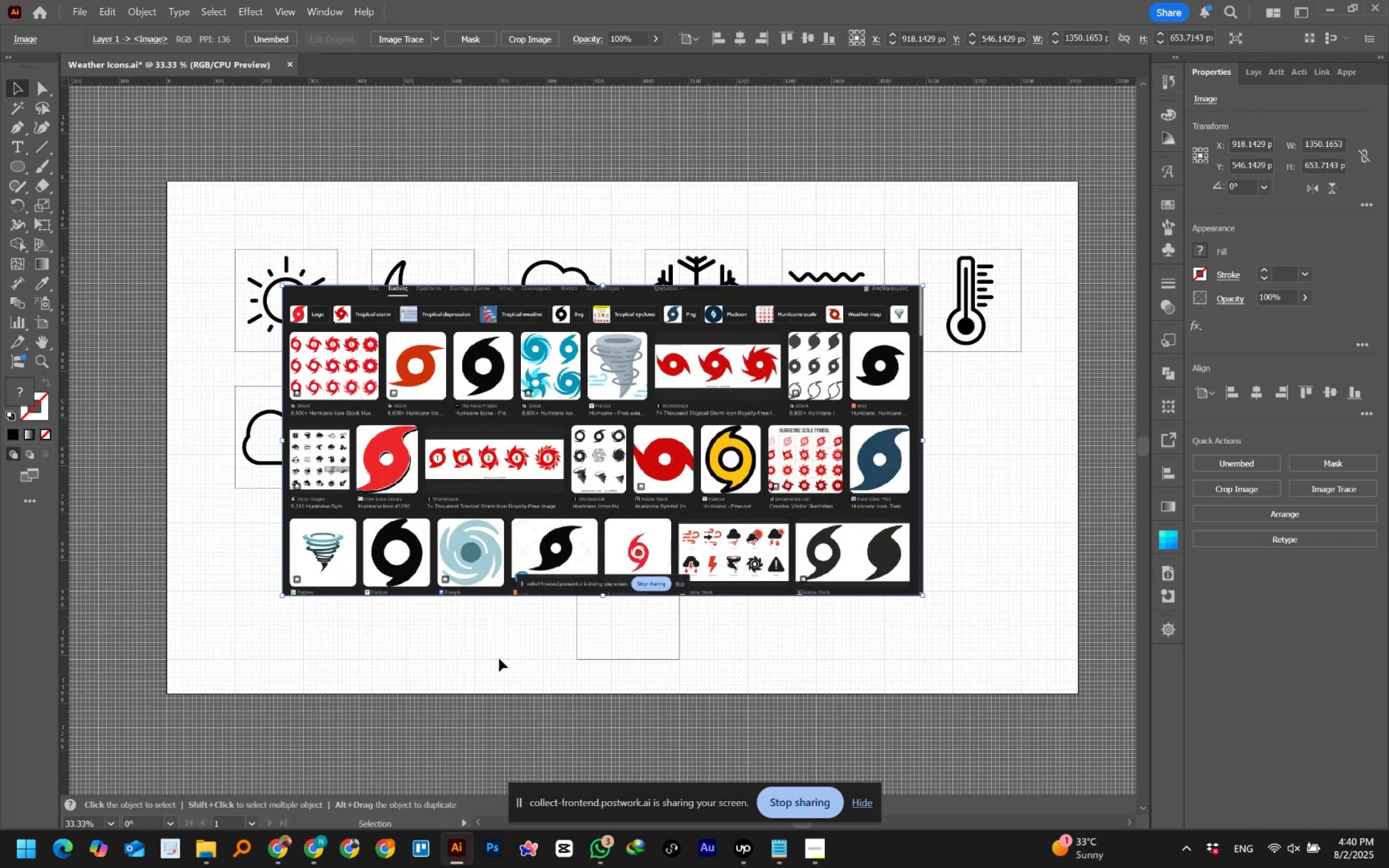 
left_click([496, 659])
 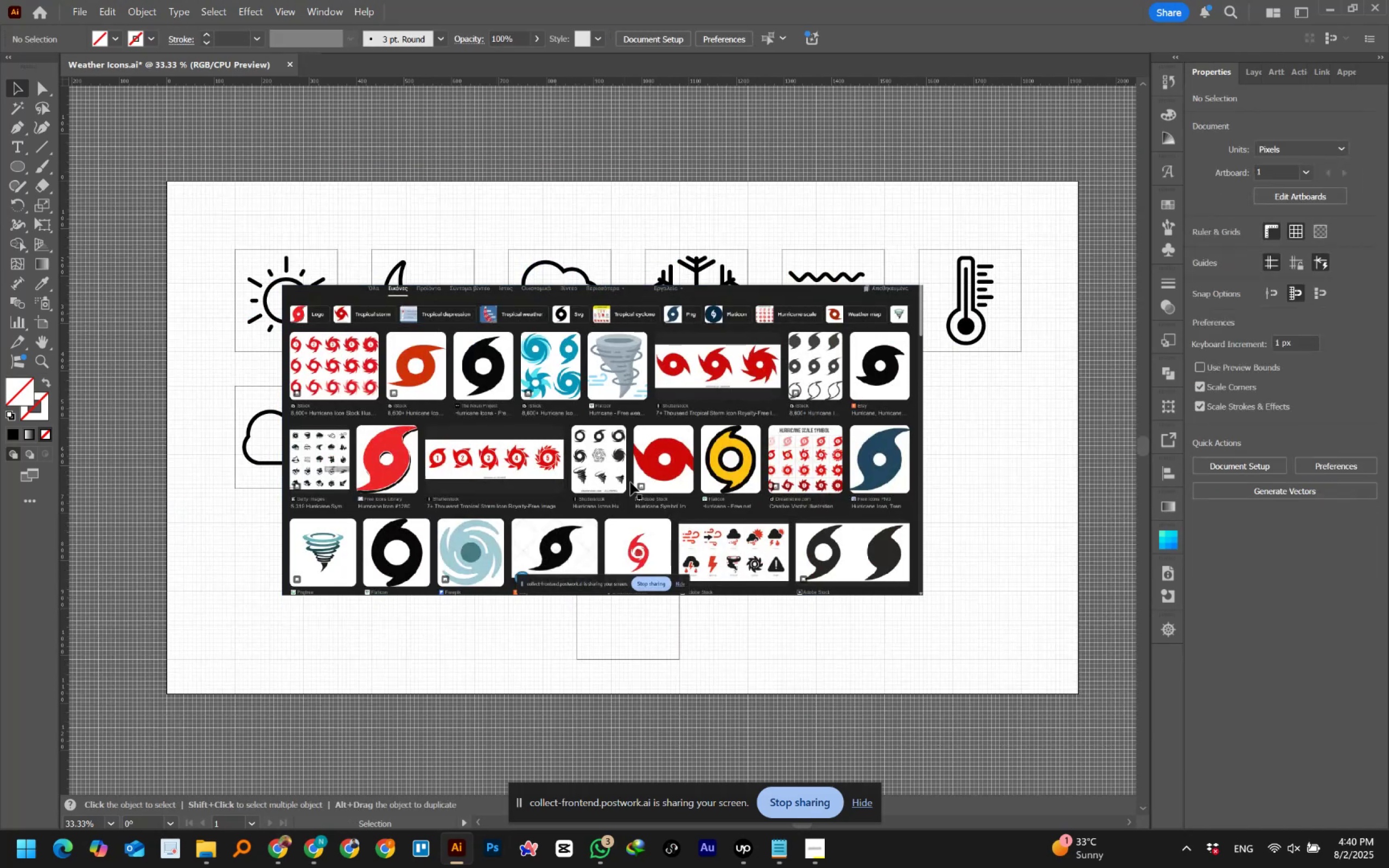 
left_click([640, 437])
 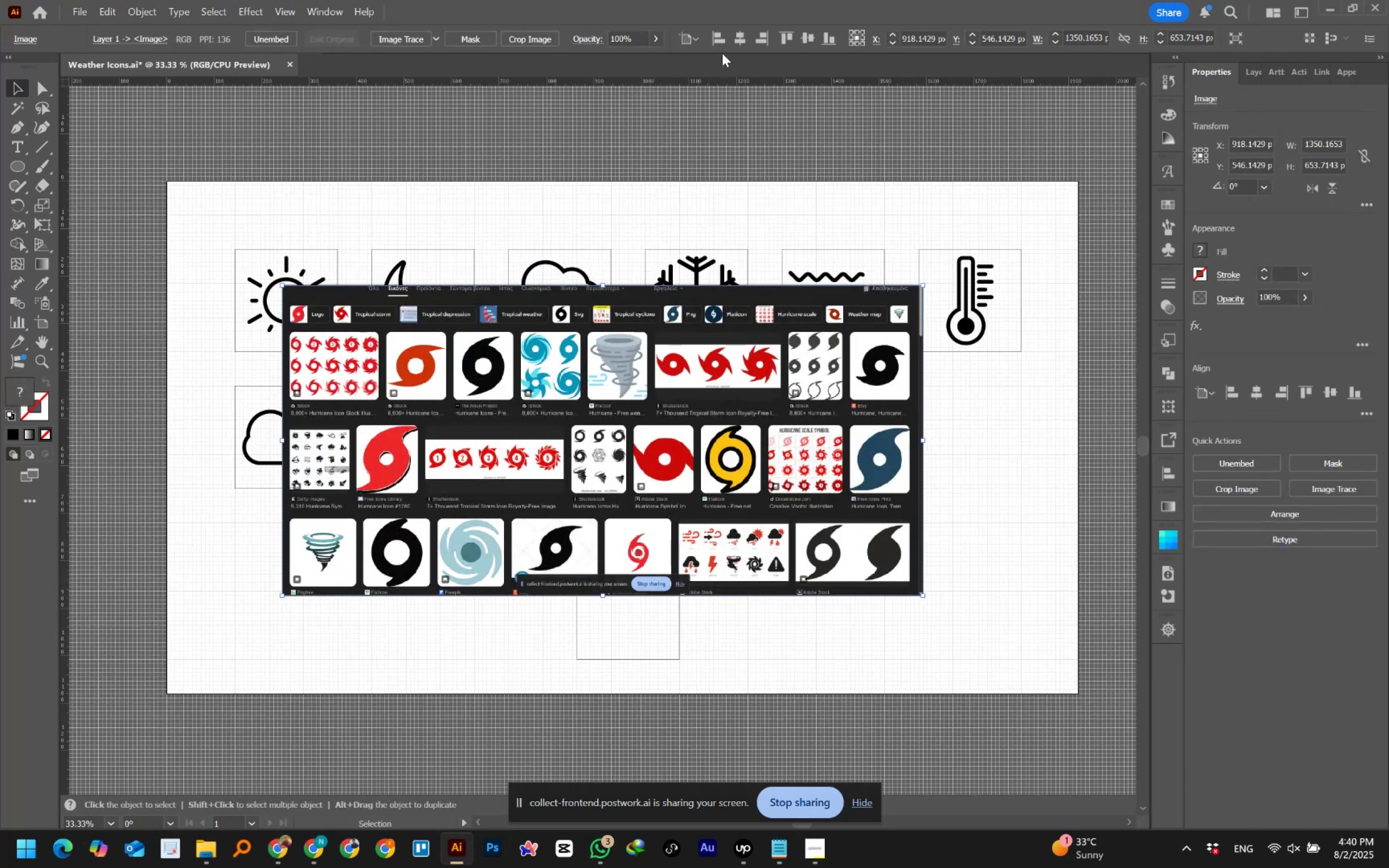 
left_click([732, 37])
 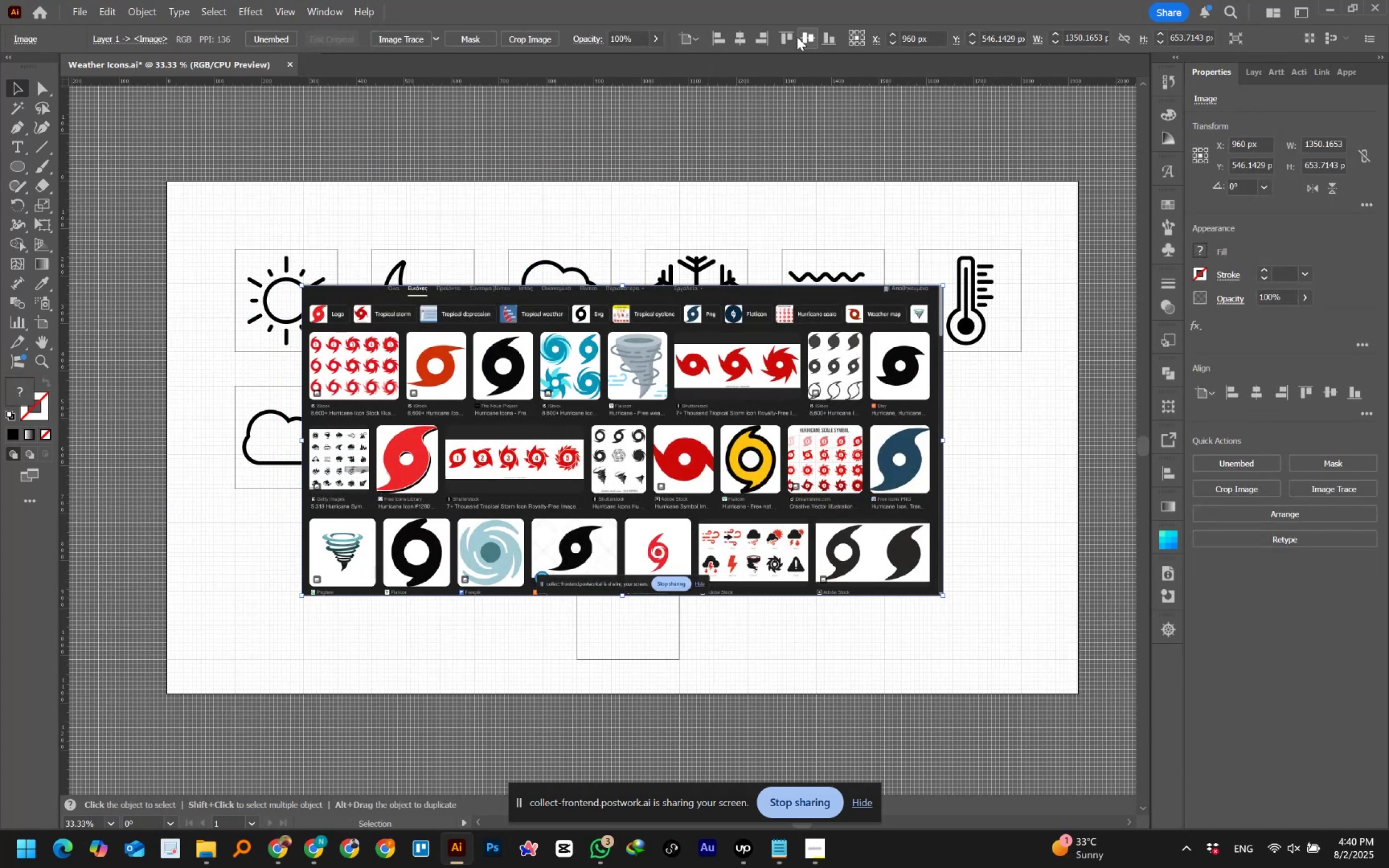 
left_click([797, 37])
 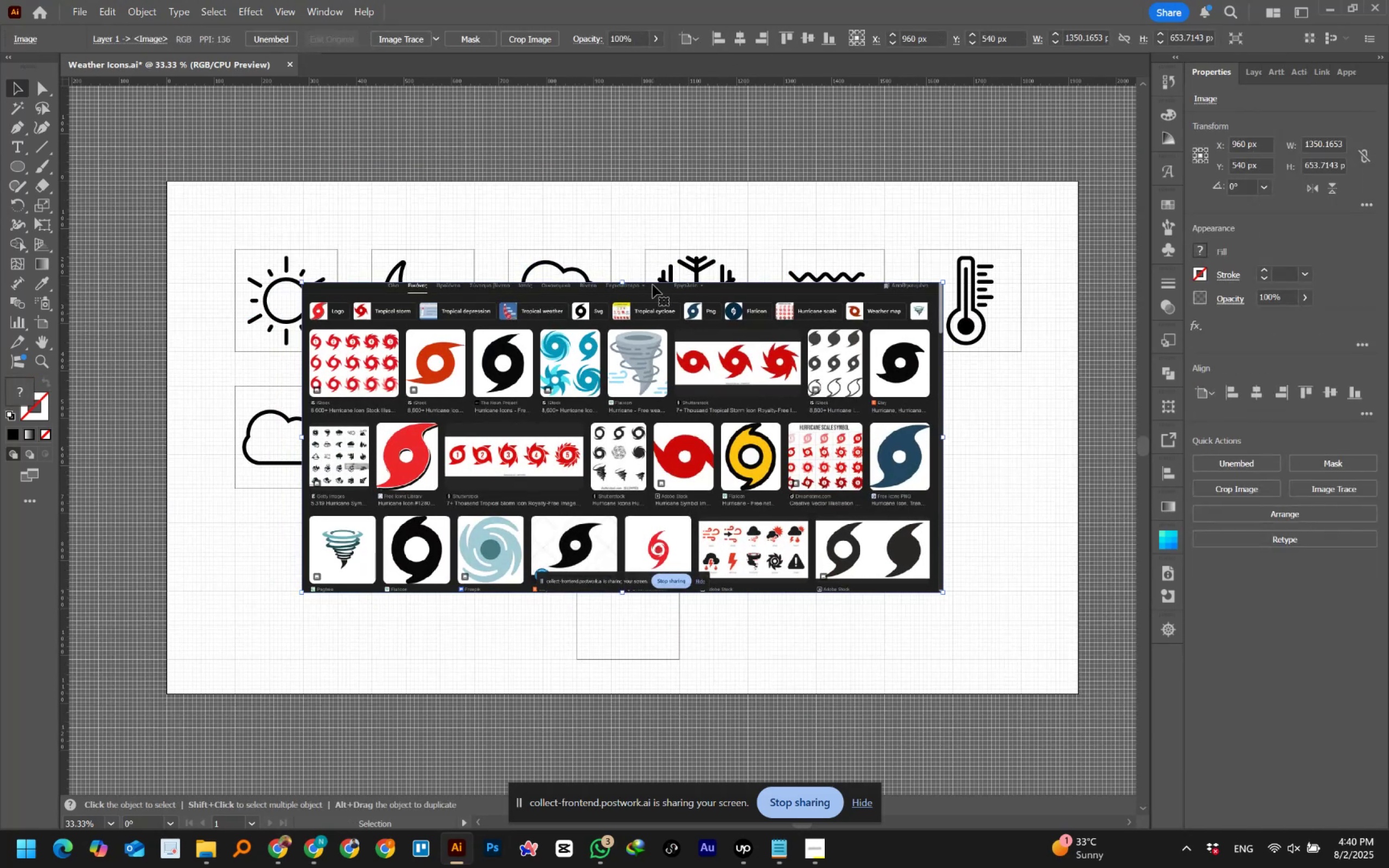 
hold_key(key=ShiftLeft, duration=1.53)
 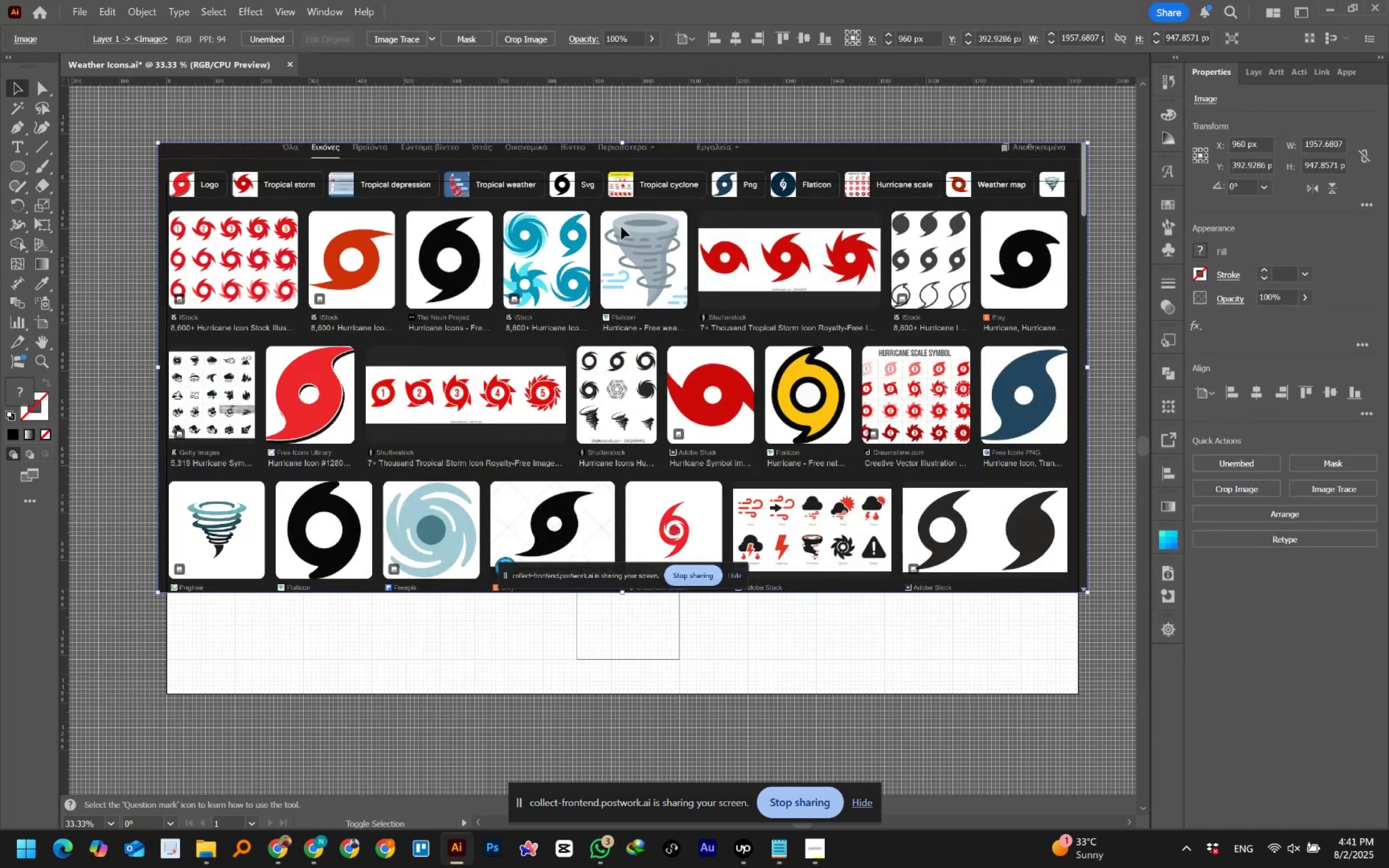 
hold_key(key=ShiftLeft, duration=1.52)
 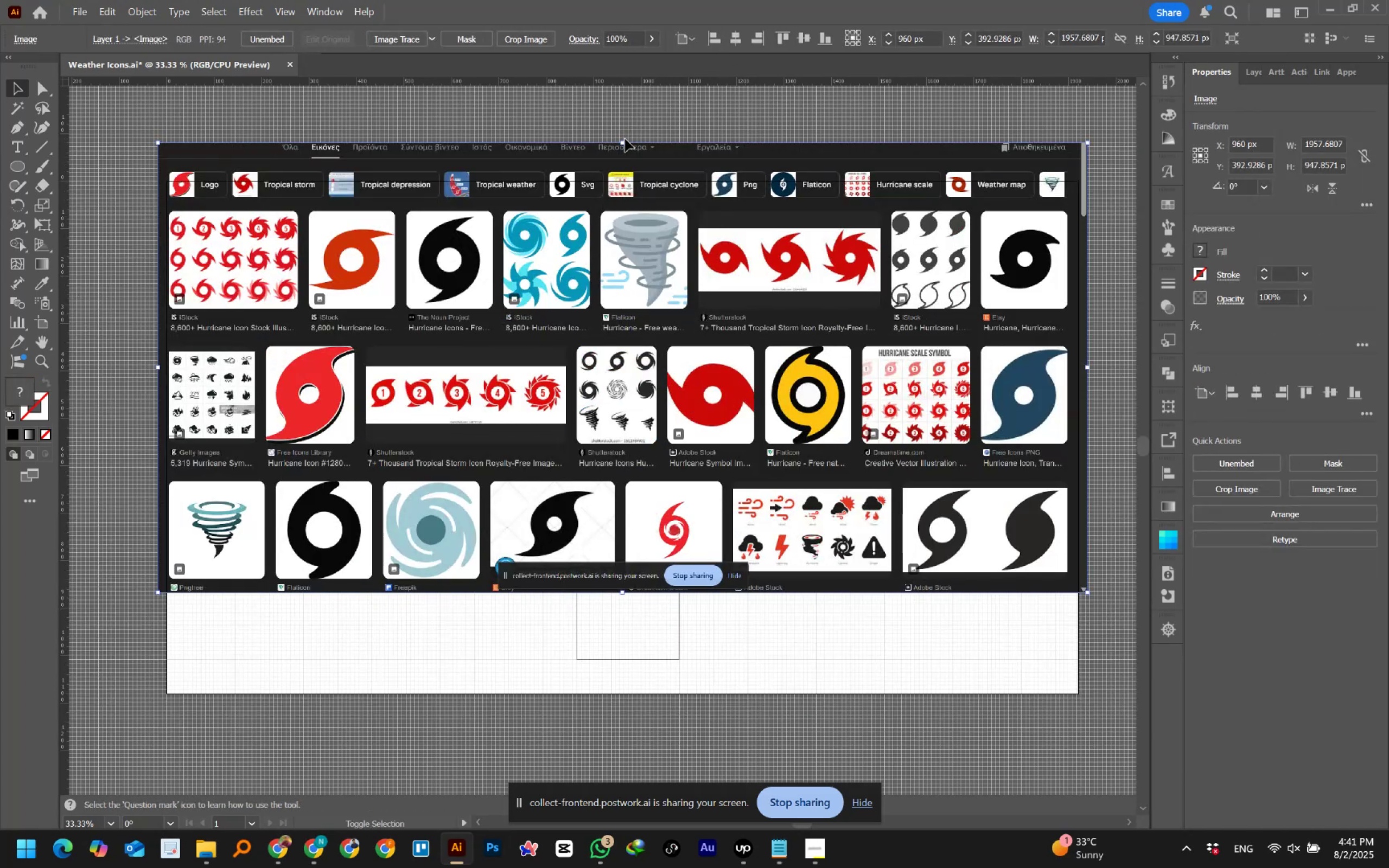 
hold_key(key=ShiftLeft, duration=1.51)
left_click([625, 139])
 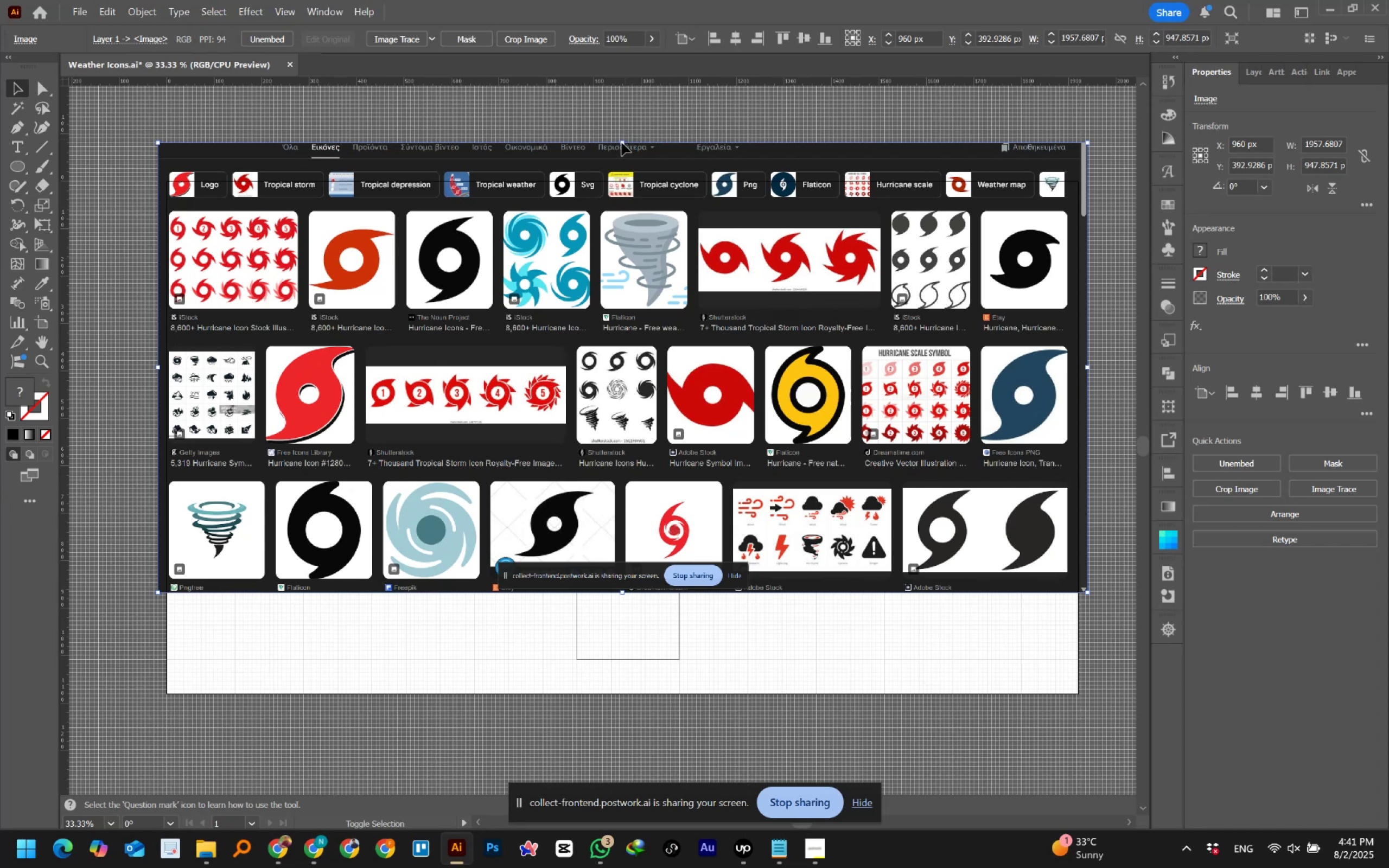 
hold_key(key=ShiftLeft, duration=0.38)
 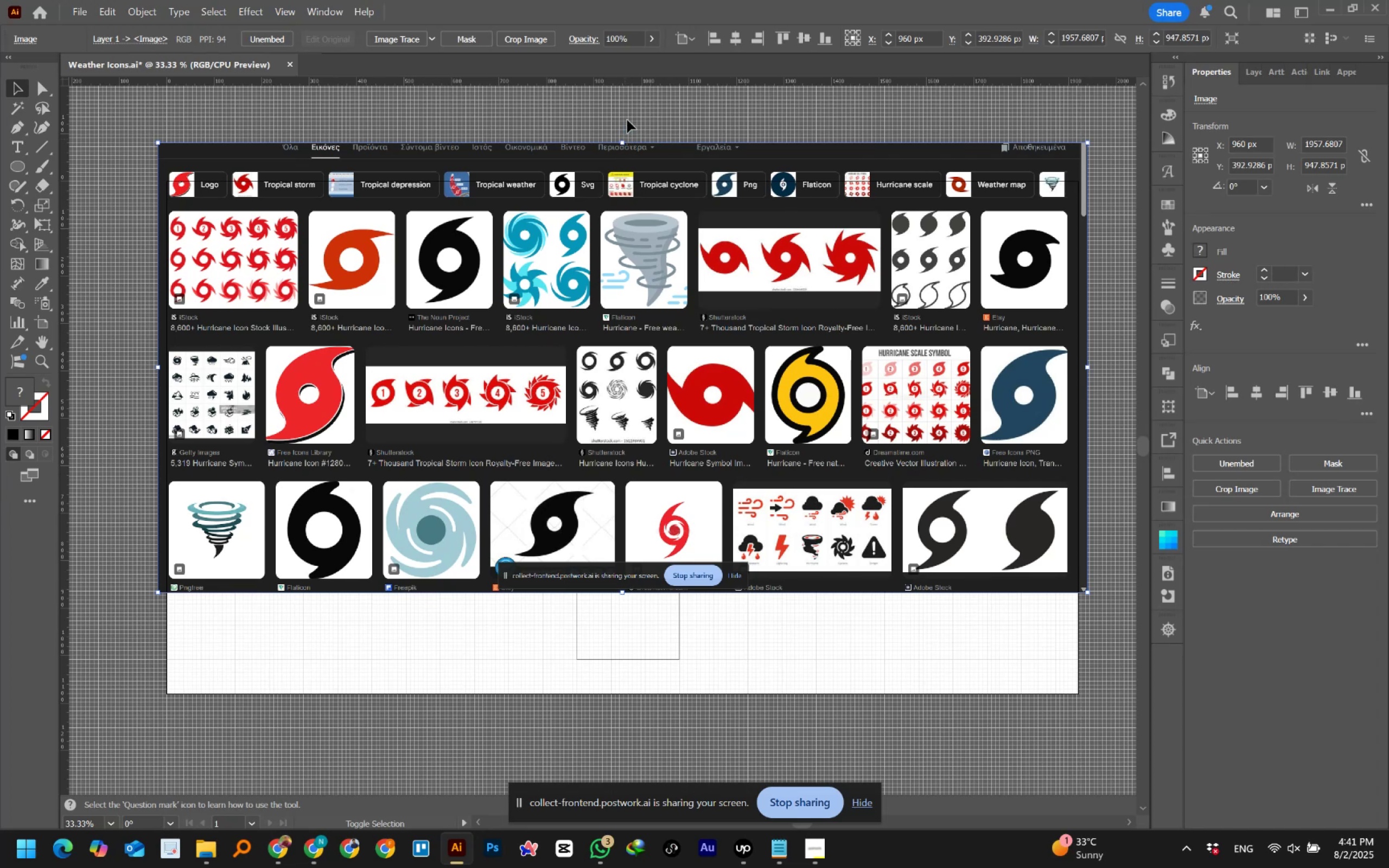 
left_click([627, 120])
 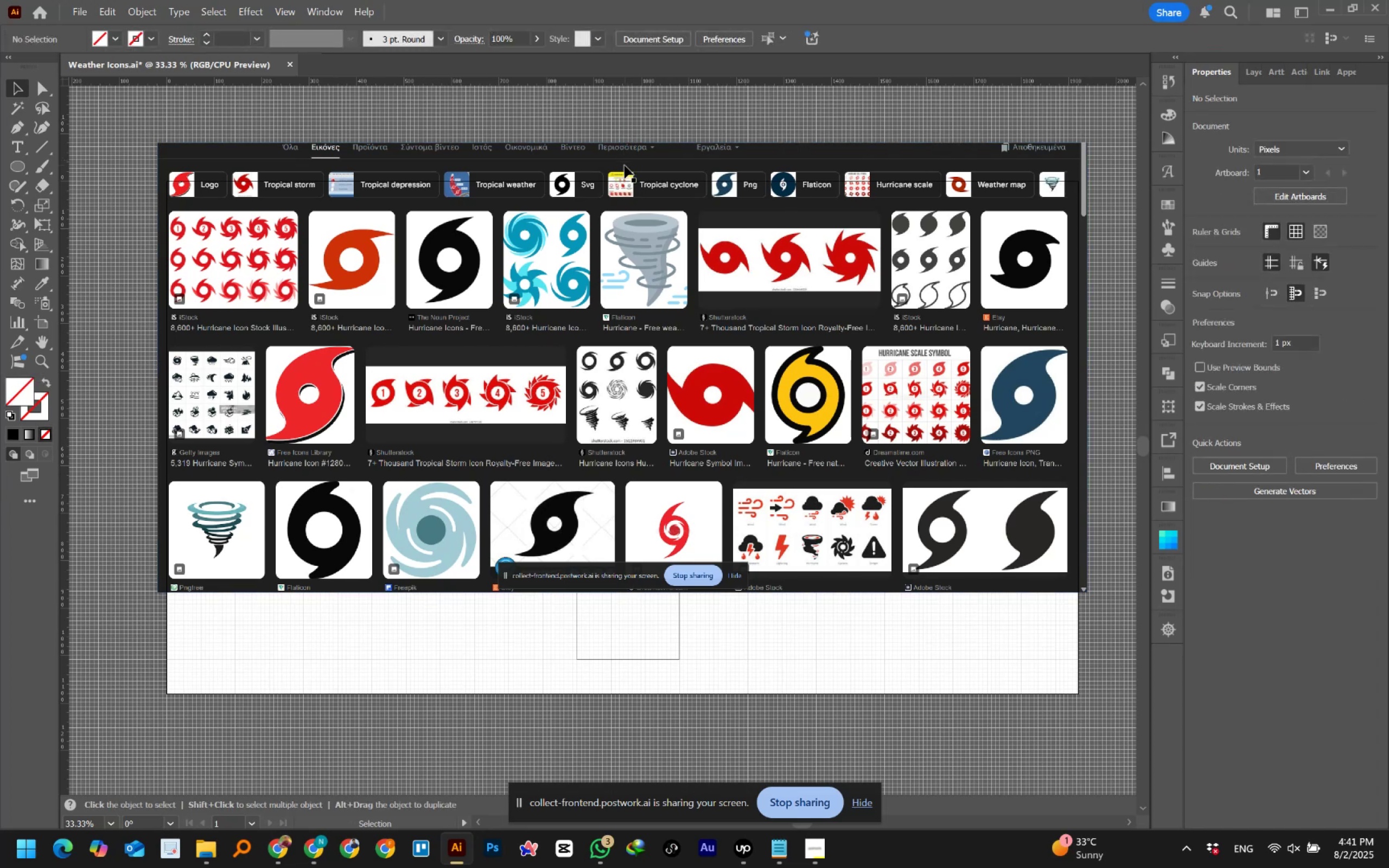 
left_click([625, 166])
 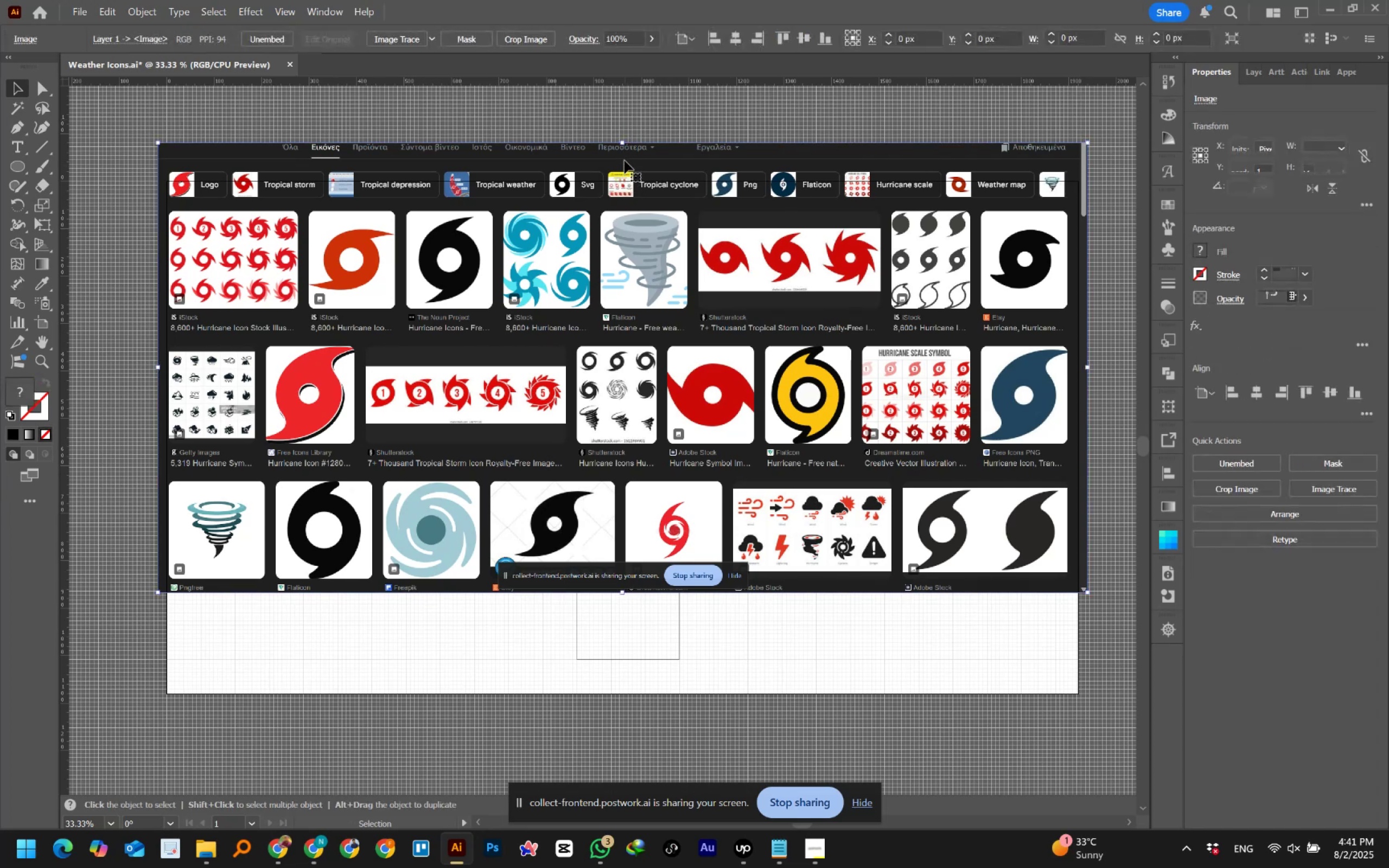 
hold_key(key=ShiftLeft, duration=1.54)
 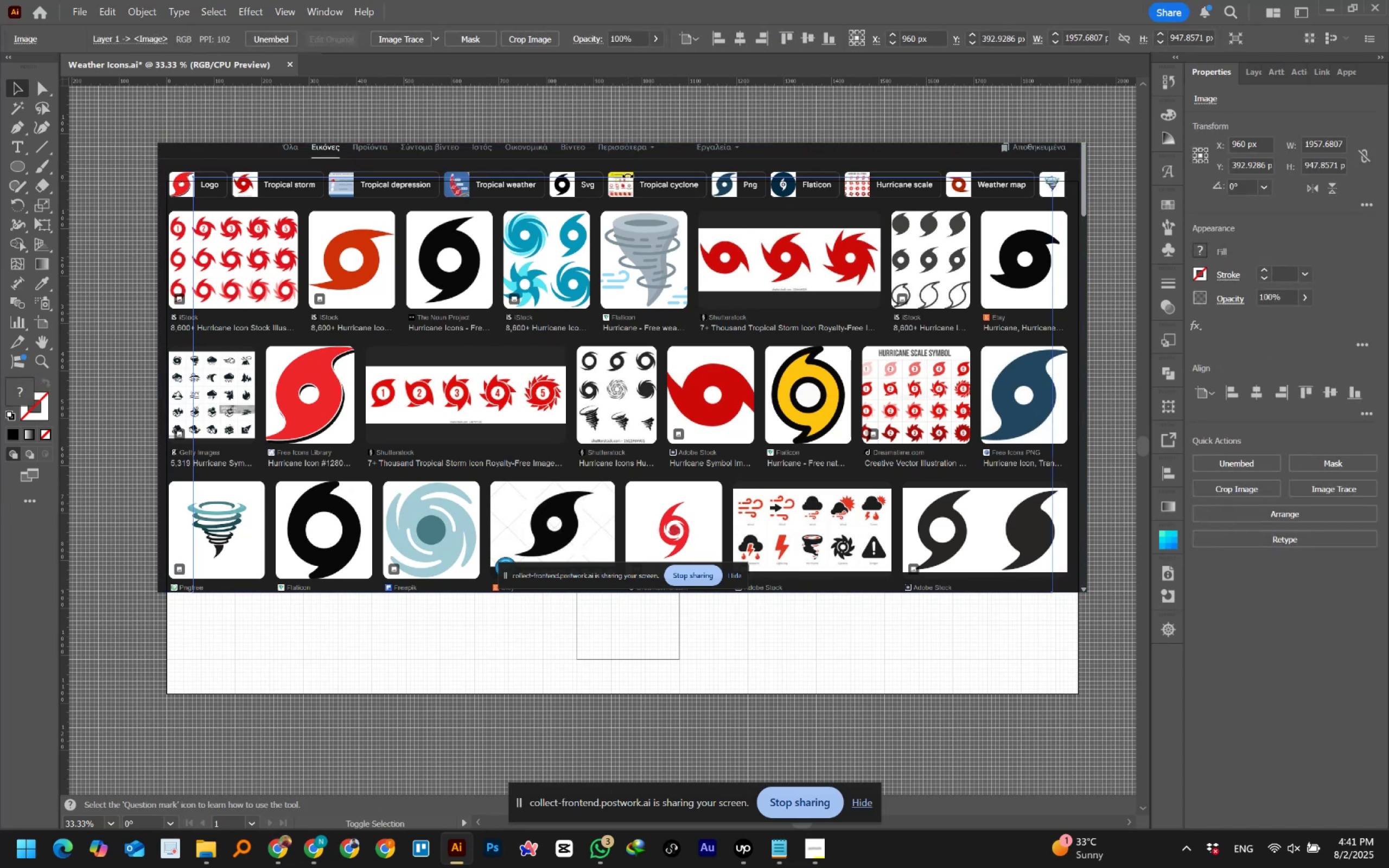 
key(Shift+ShiftLeft)
 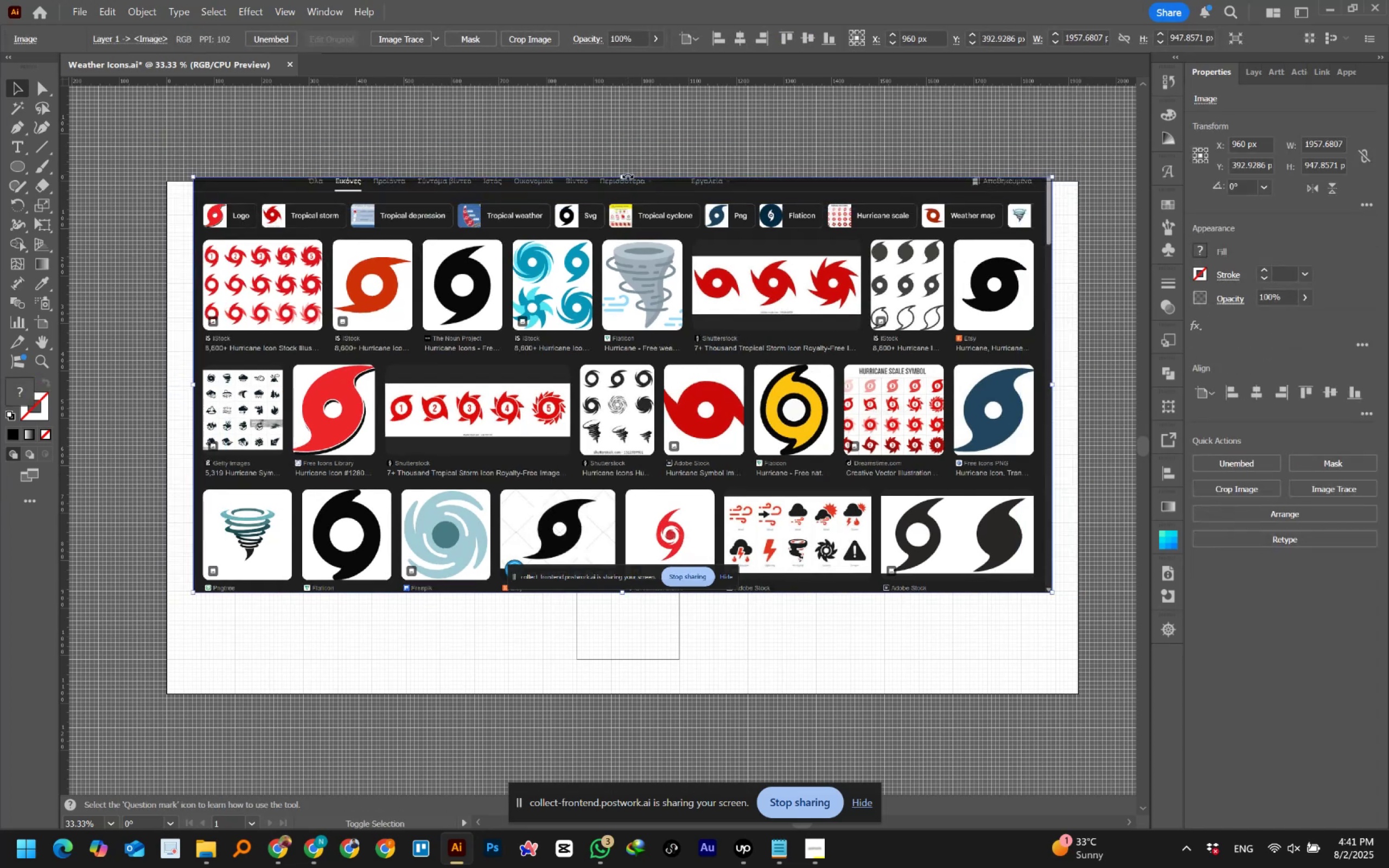 
key(Shift+ShiftLeft)
 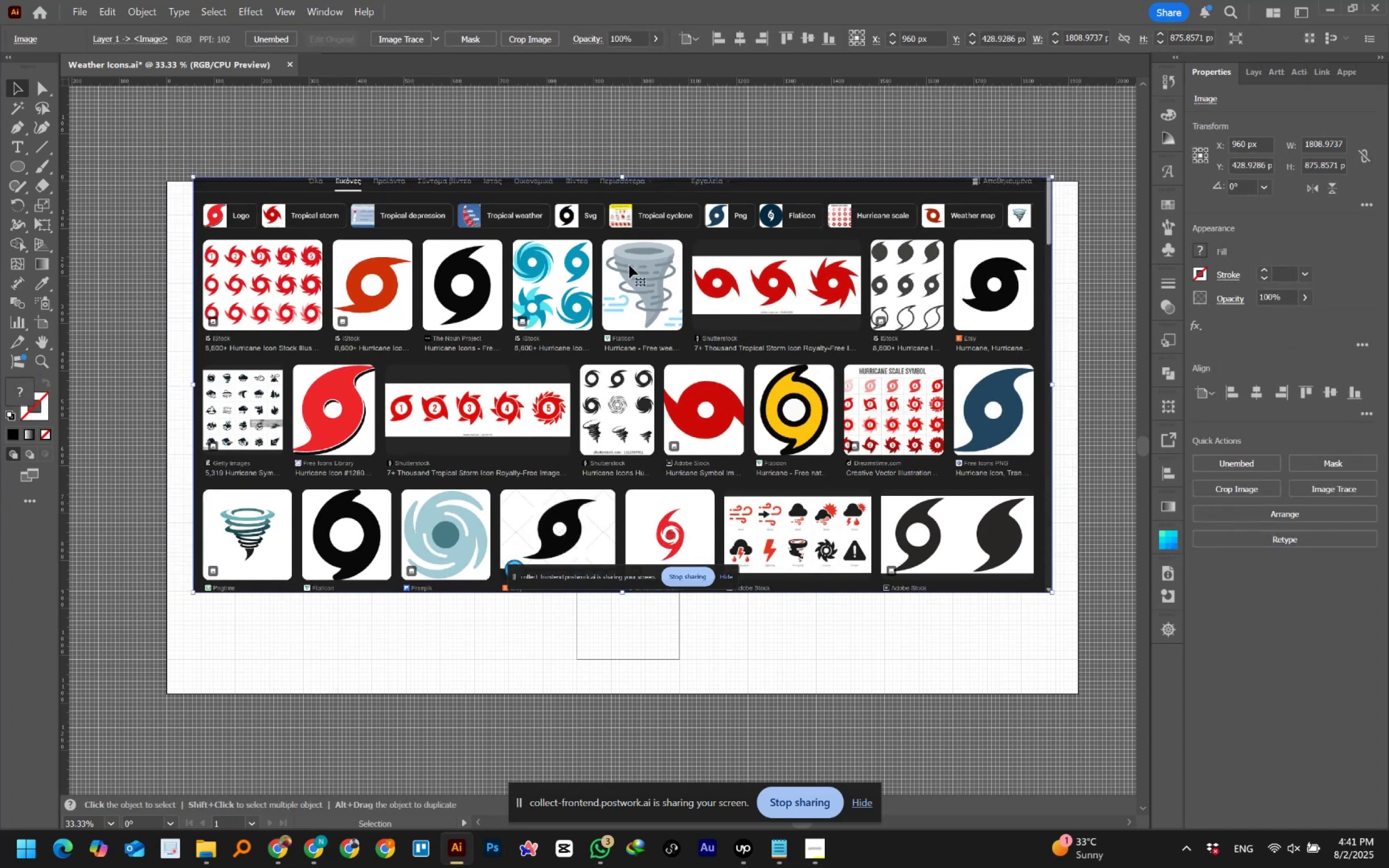 
hold_key(key=ShiftLeft, duration=0.93)
 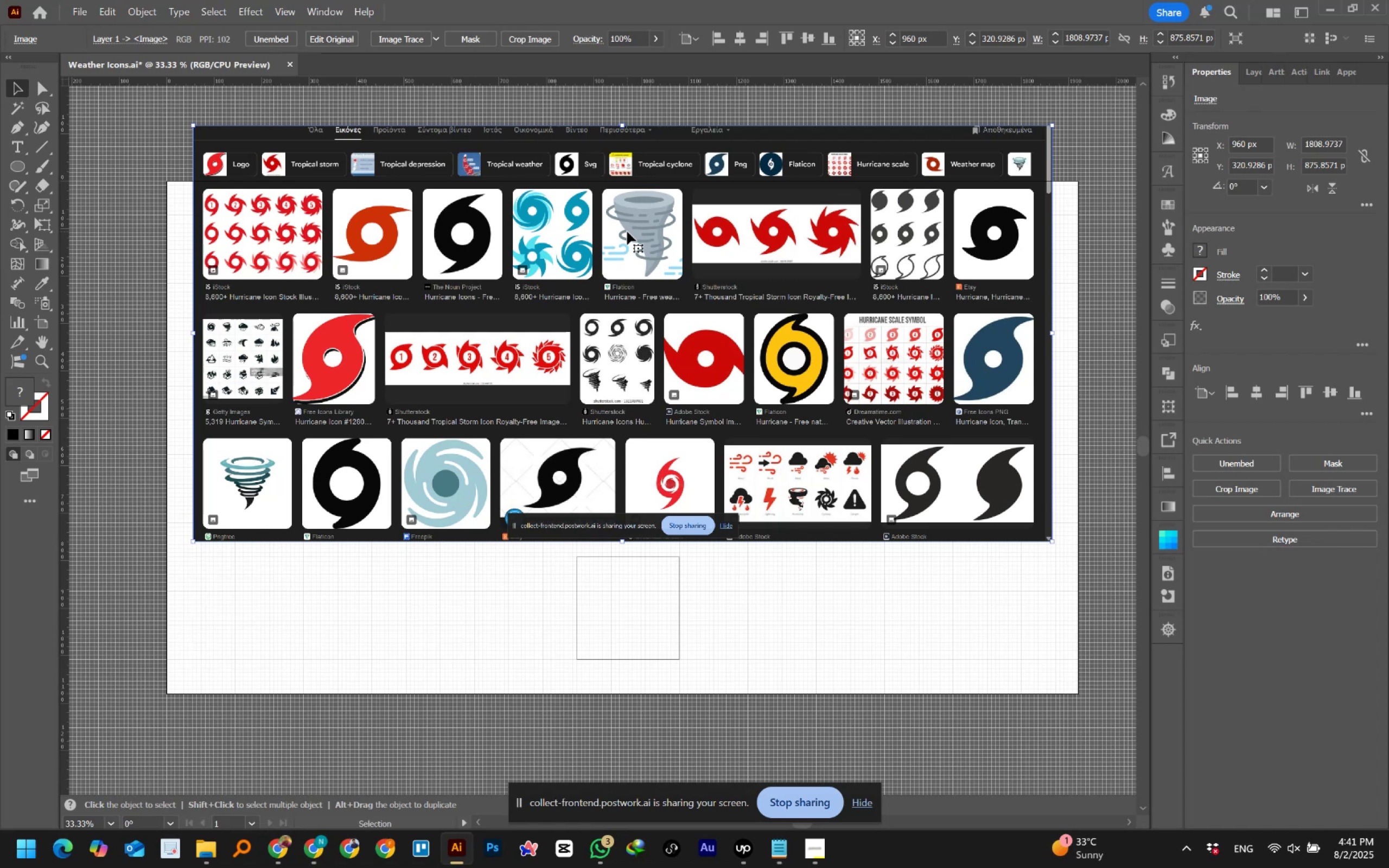 
wait(23.01)
 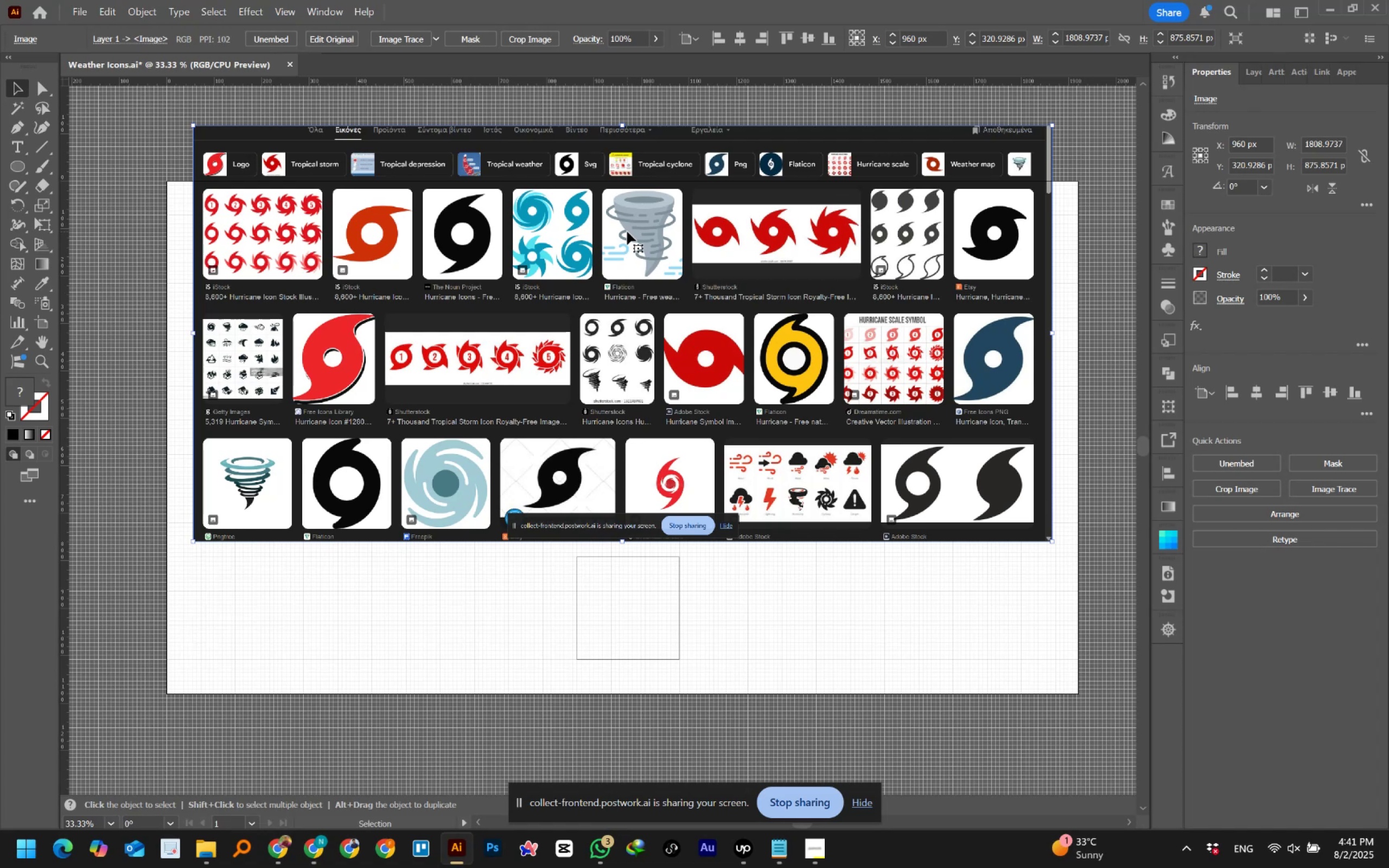 
scroll: coordinate [177, 507], scroll_direction: down, amount: 4.0
 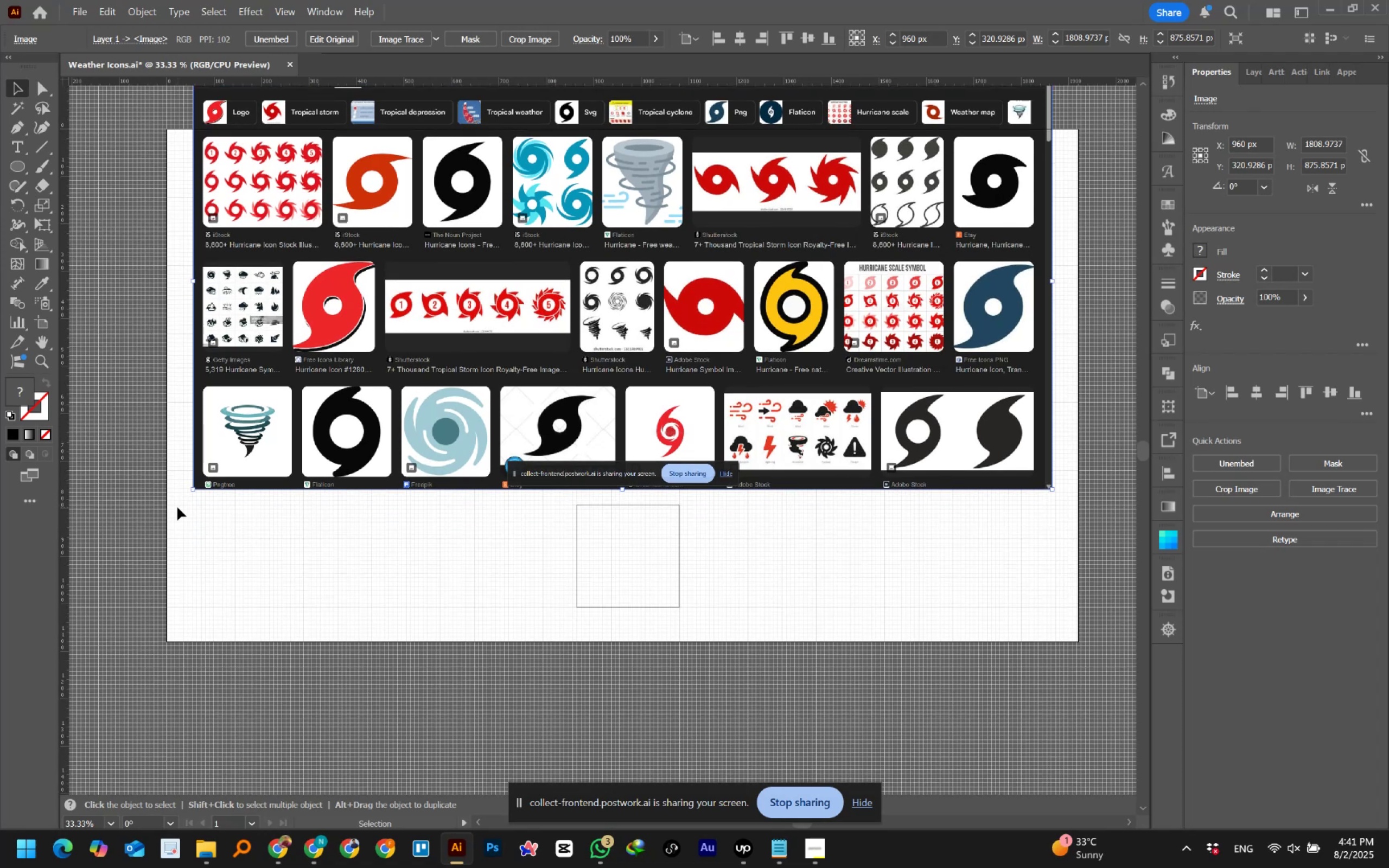 
scroll: coordinate [177, 507], scroll_direction: up, amount: 2.0
 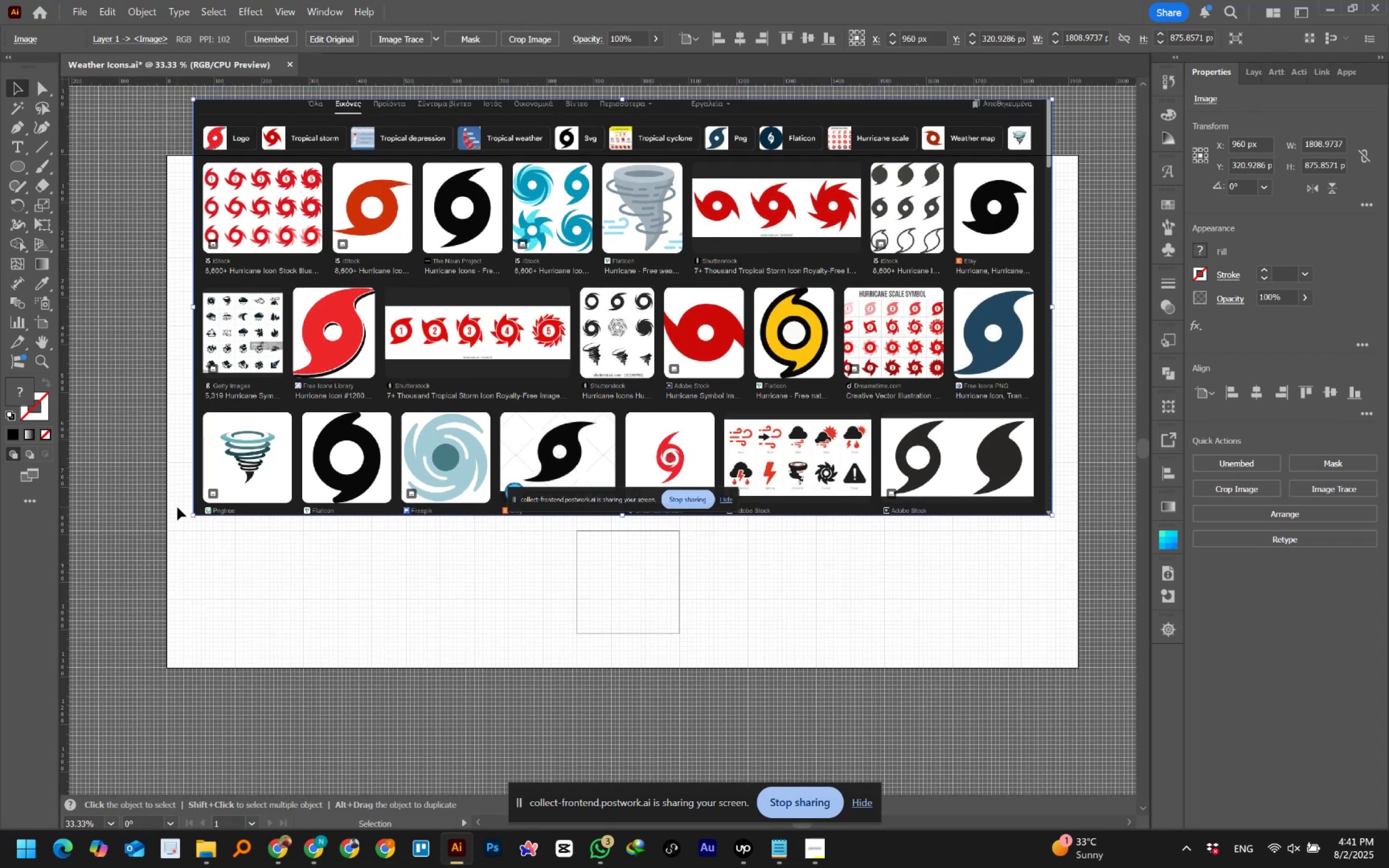 
wait(9.35)
 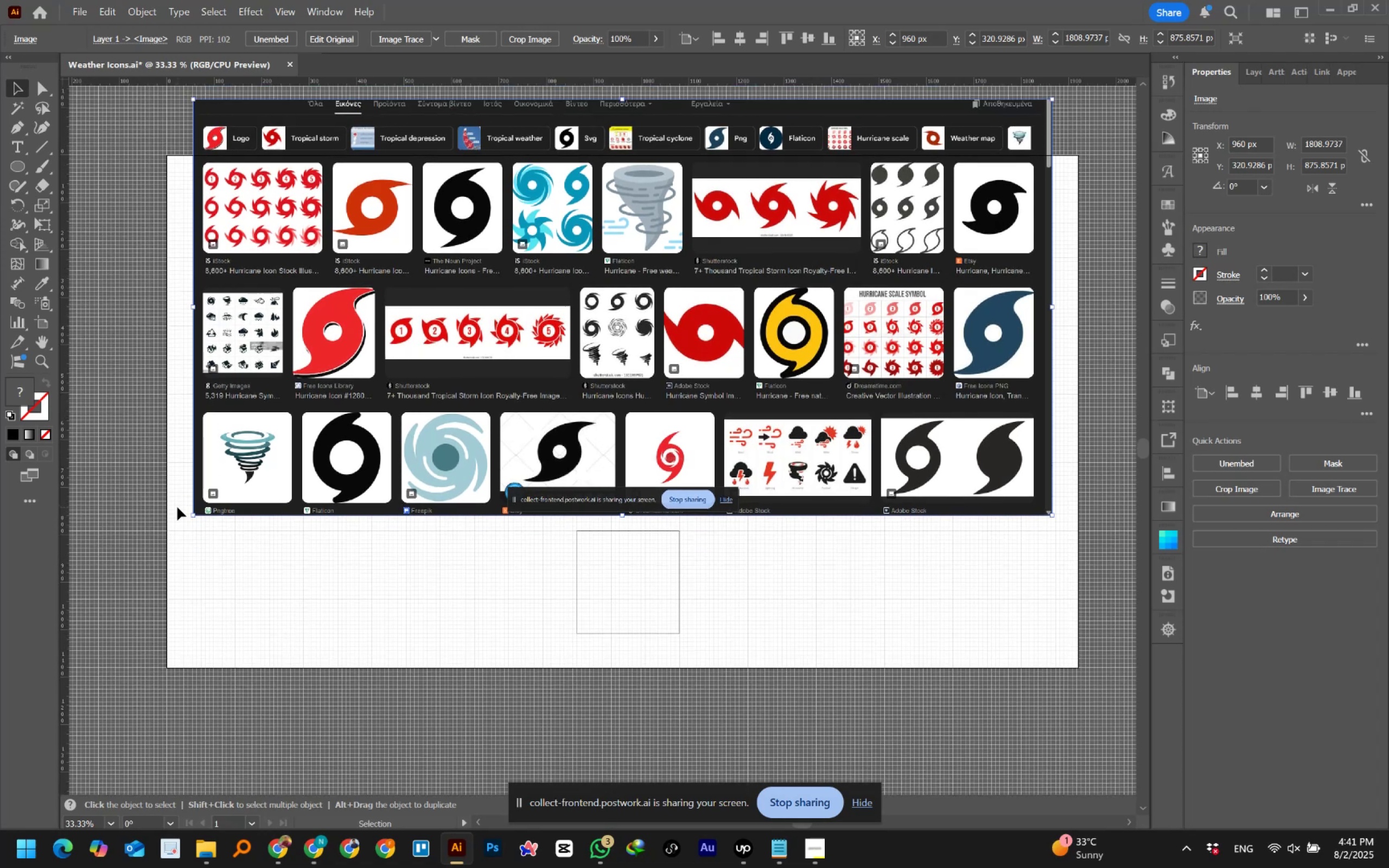 
scroll: coordinate [254, 314], scroll_direction: down, amount: 1.0
 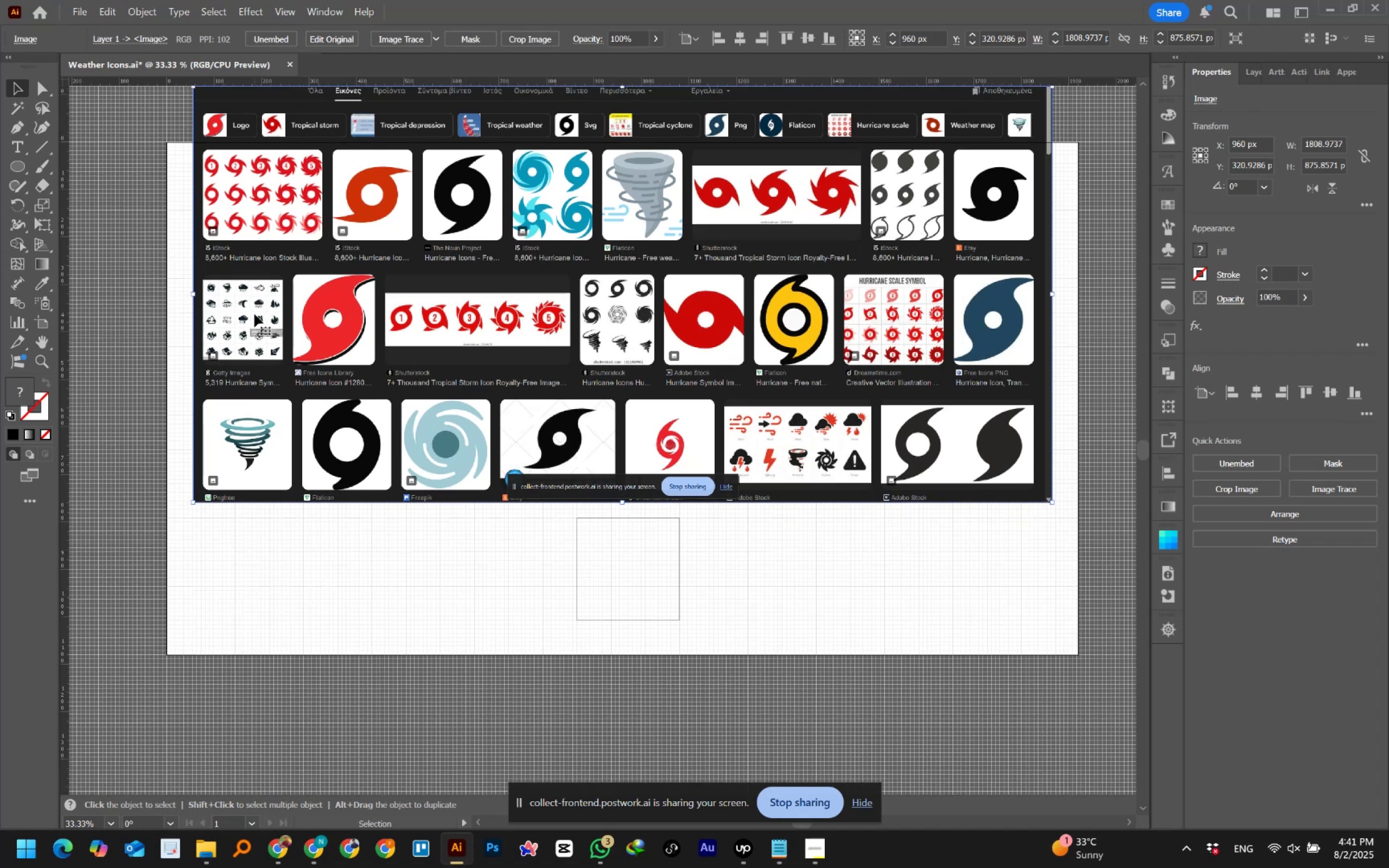 
wait(8.31)
 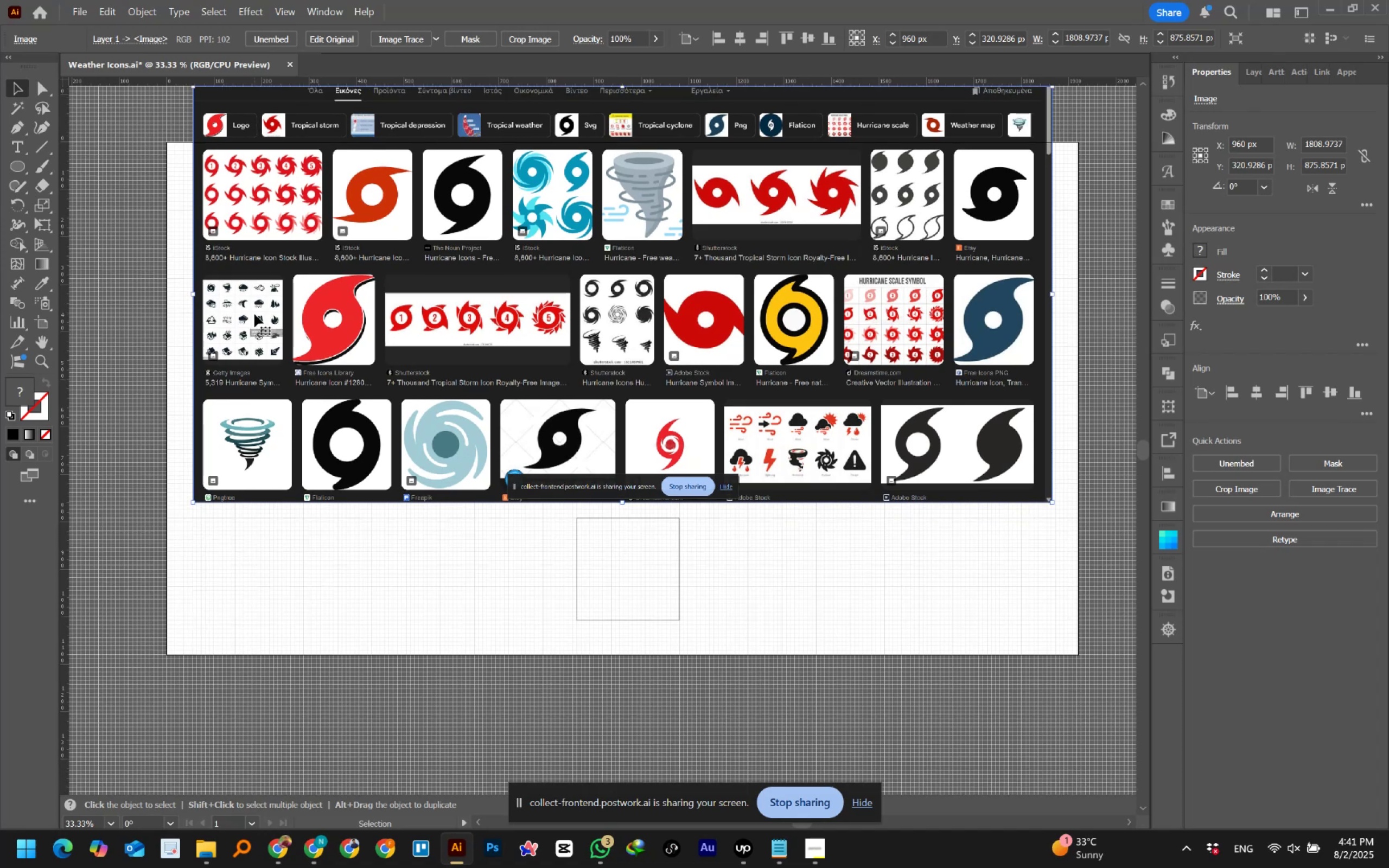 
scroll: coordinate [250, 301], scroll_direction: down, amount: 7.0
 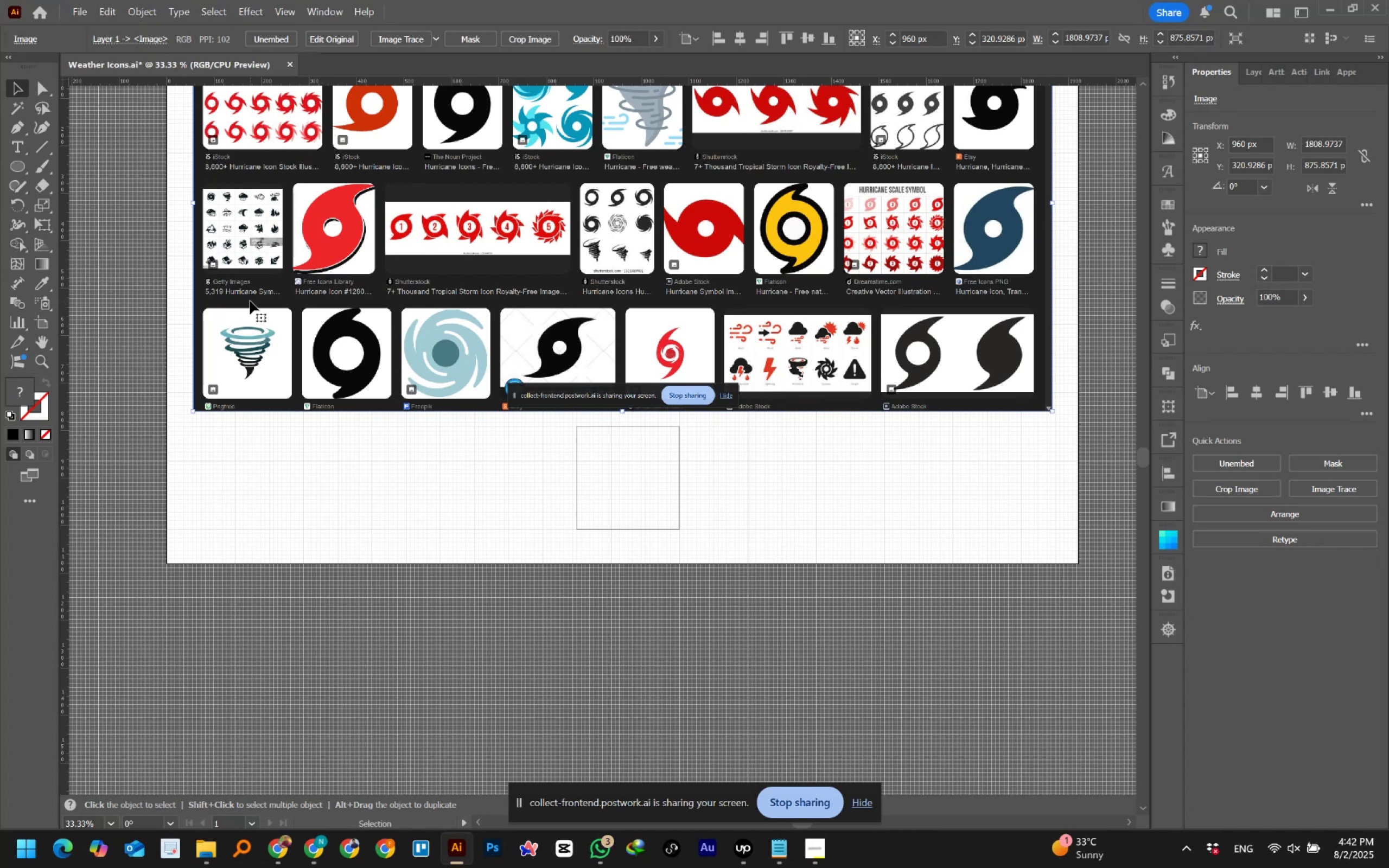 
wait(9.36)
 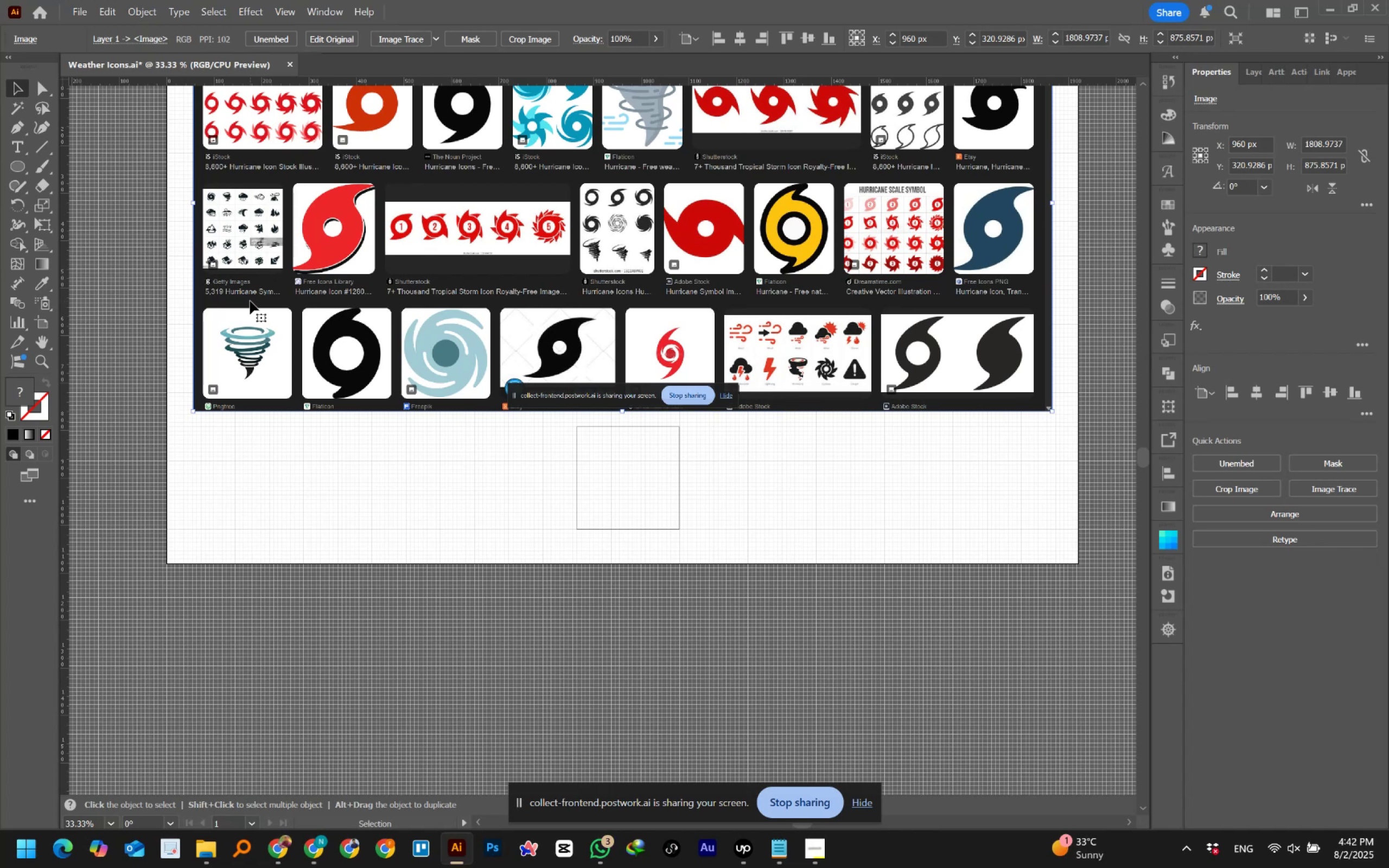 
scroll: coordinate [244, 307], scroll_direction: up, amount: 8.0
 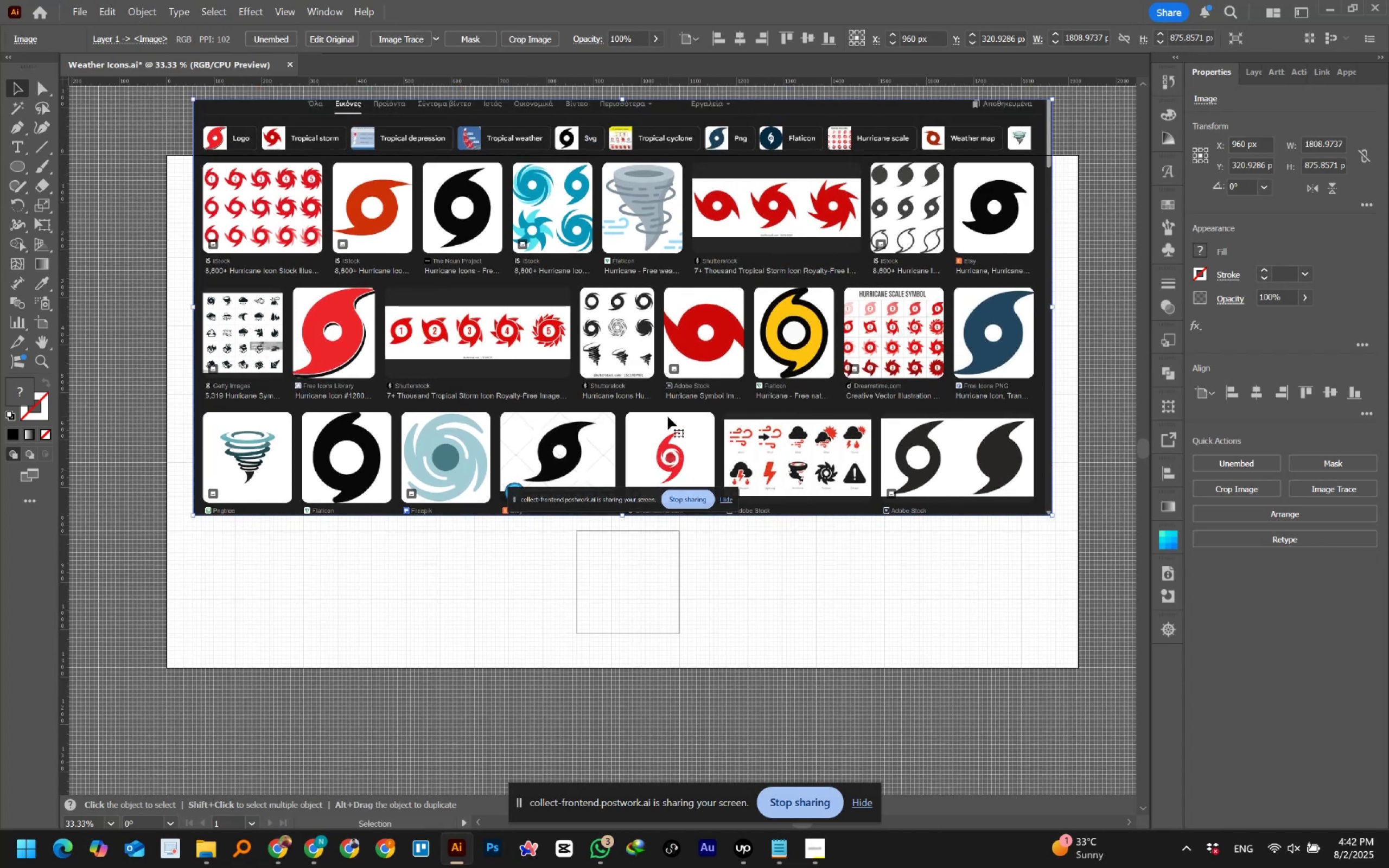 
hold_key(key=AltLeft, duration=1.01)
scroll: coordinate [666, 417], scroll_direction: up, amount: 2.0
 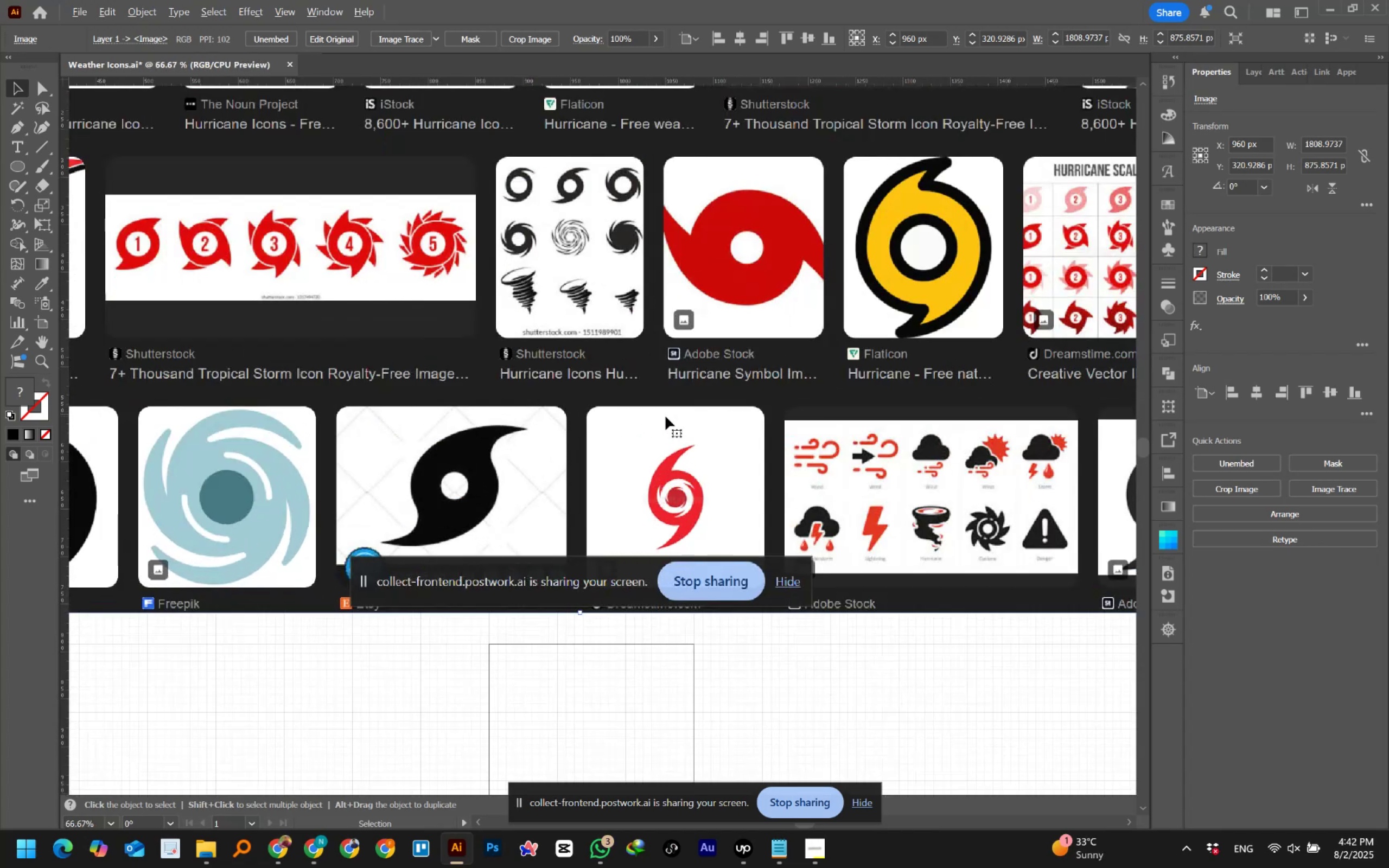 
hold_key(key=Space, duration=1.51)
 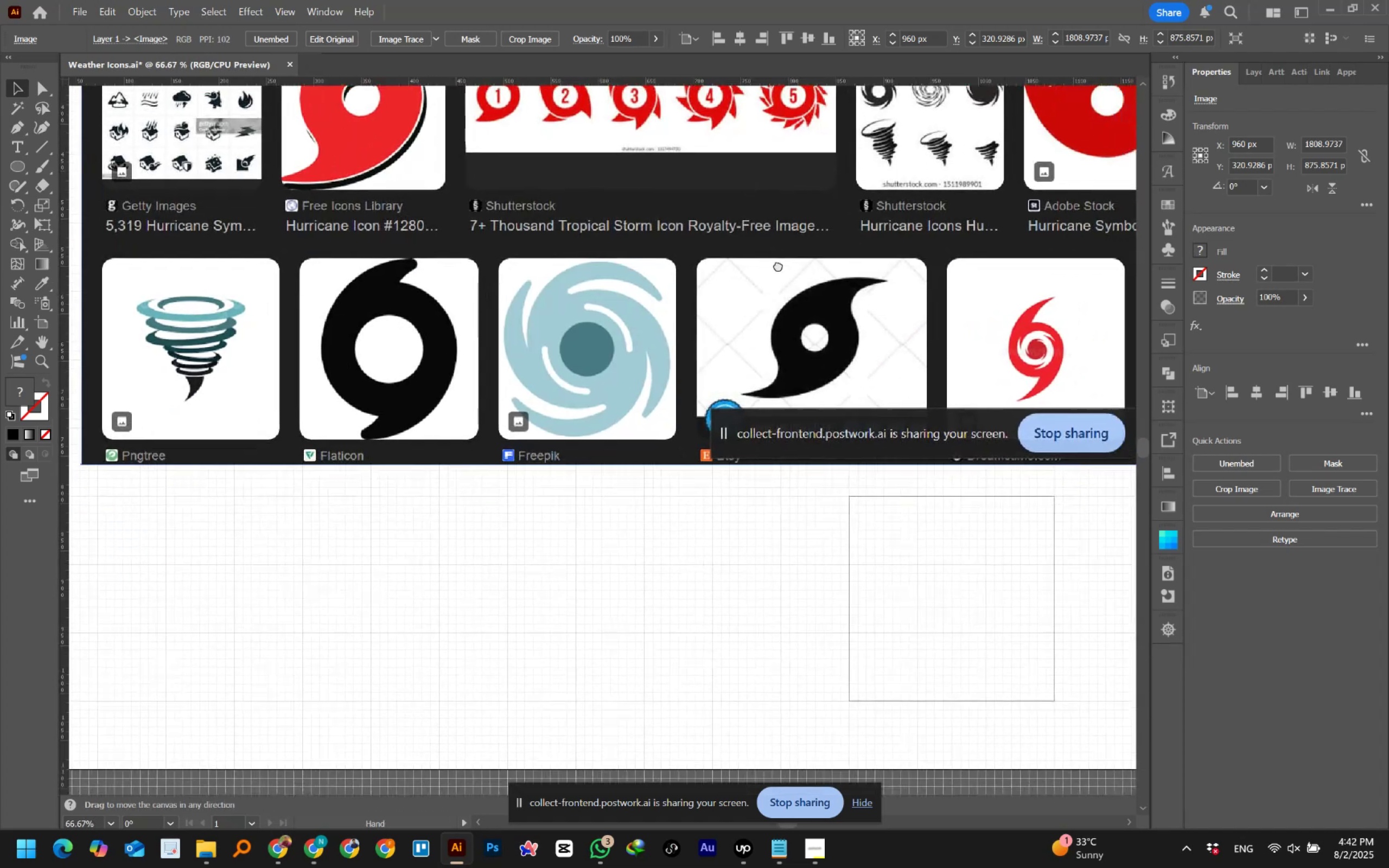 
hold_key(key=Space, duration=1.5)
 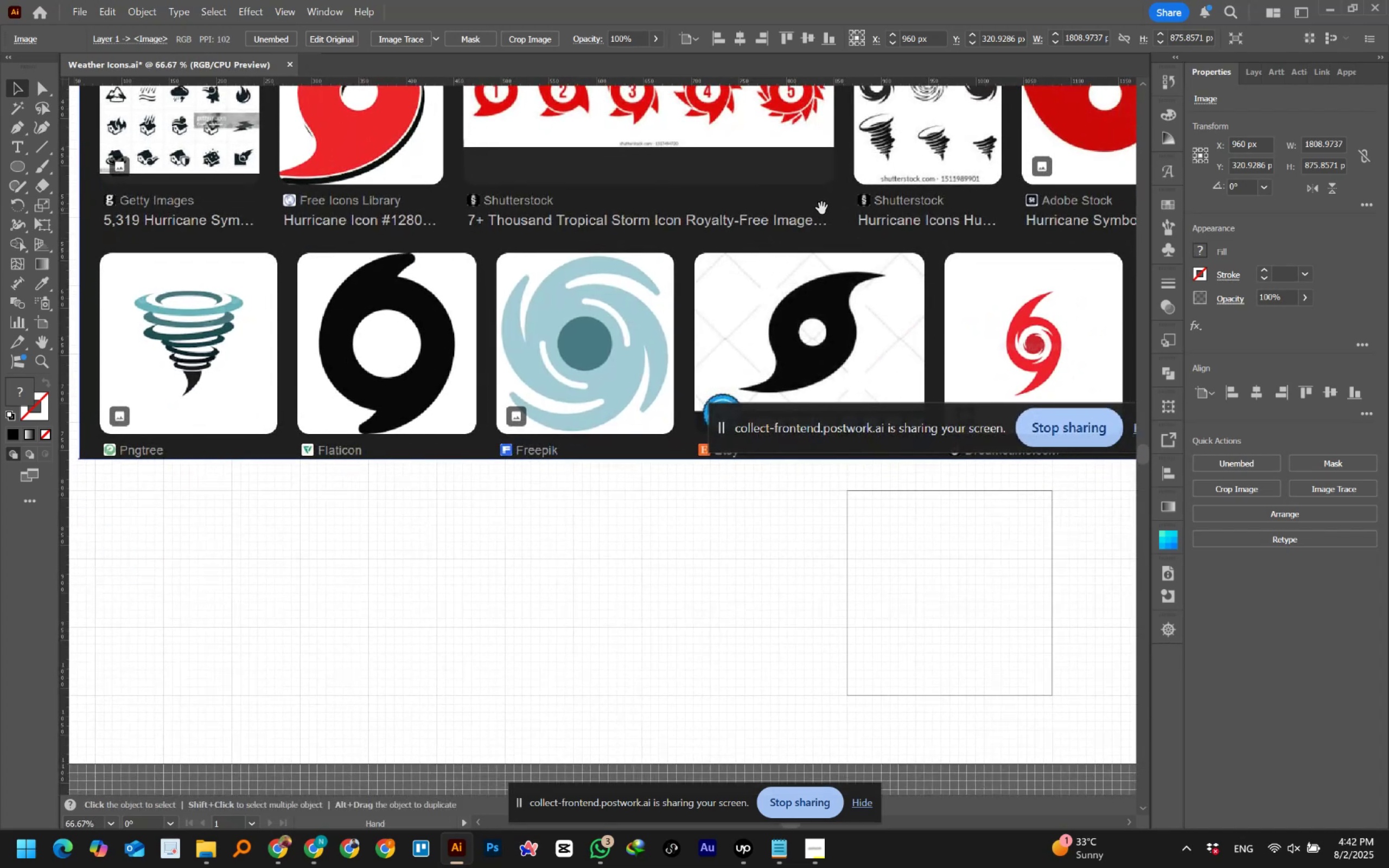 
hold_key(key=Space, duration=1.52)
 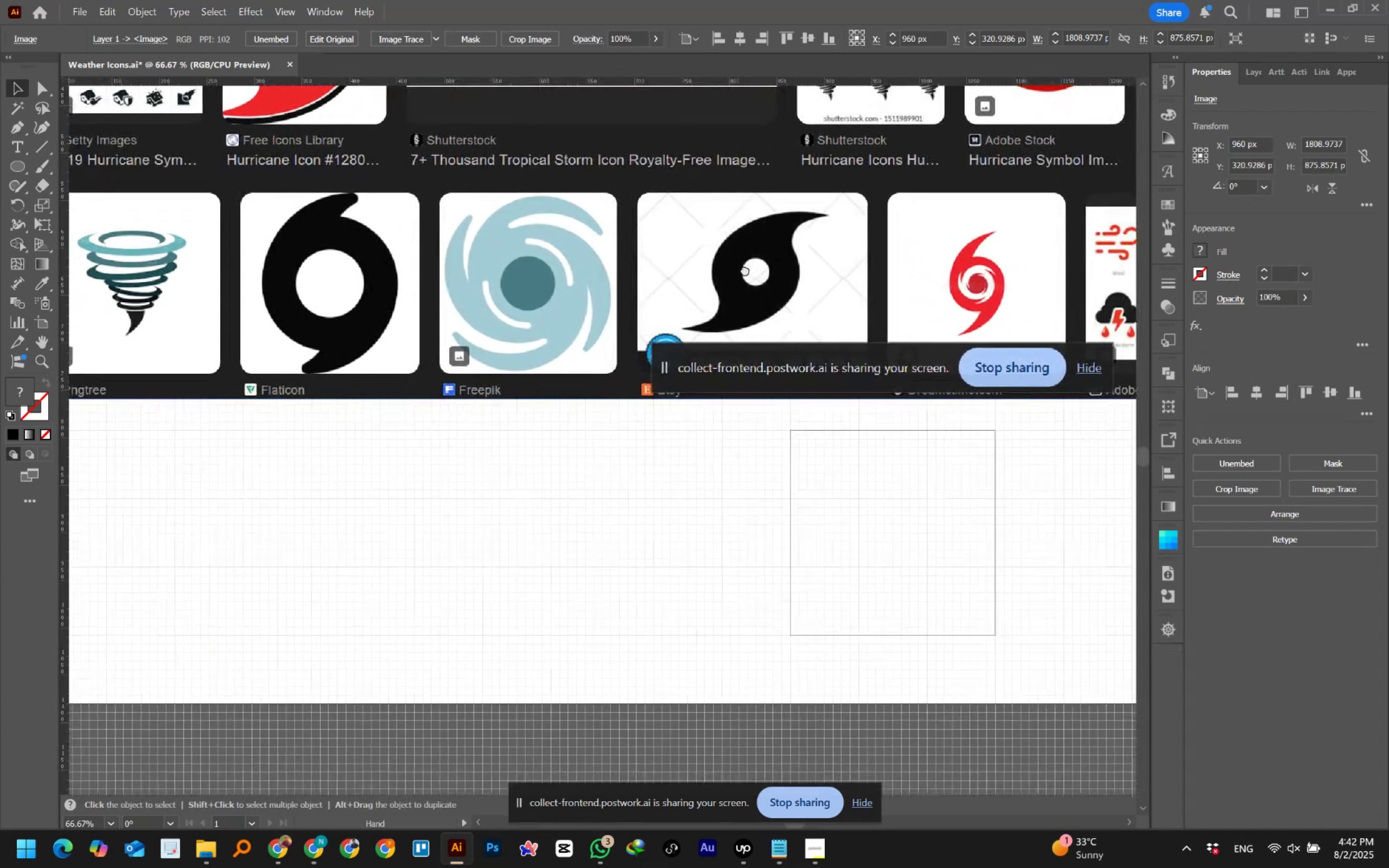 
hold_key(key=Space, duration=1.16)
 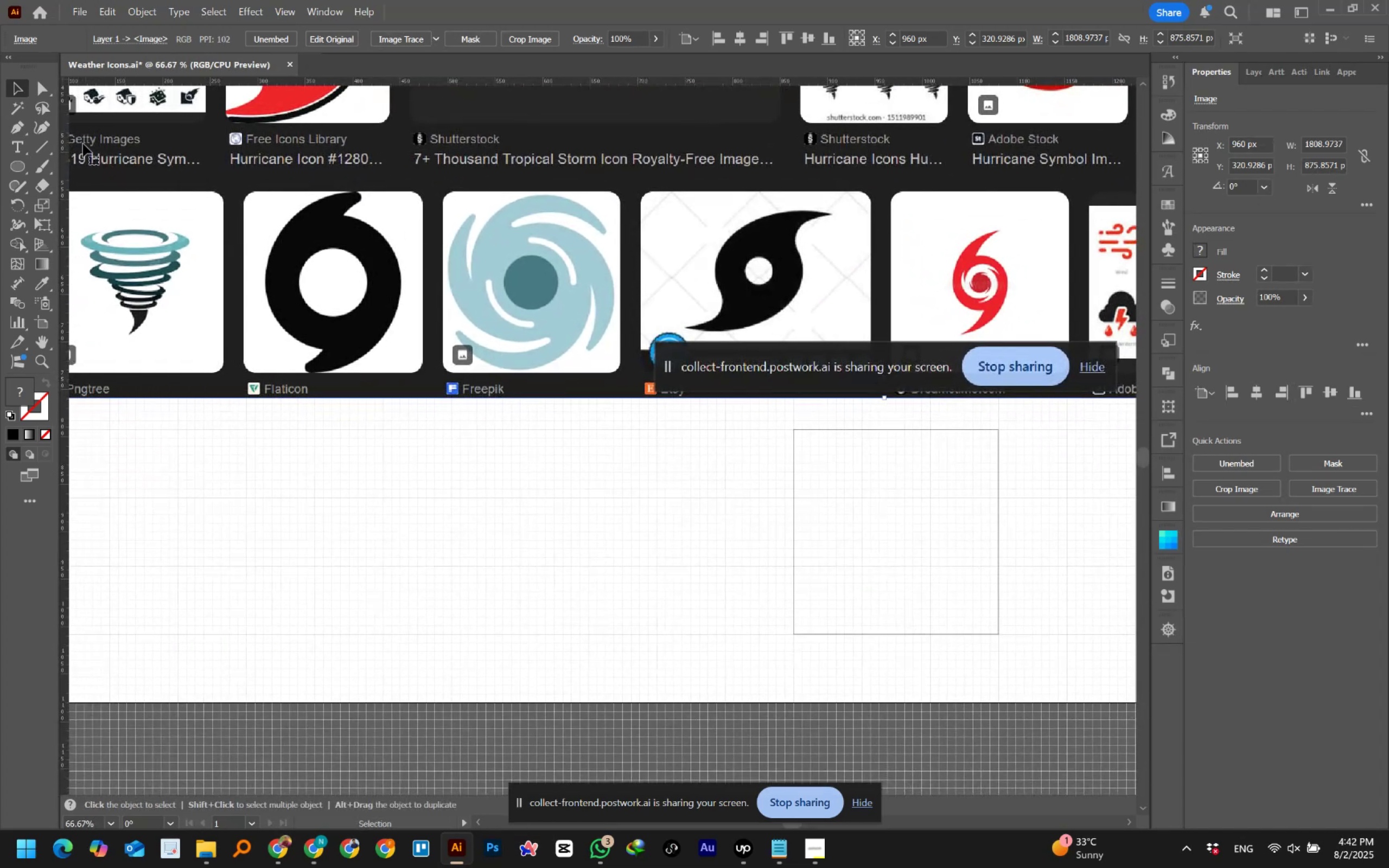 
left_click([20, 164])
 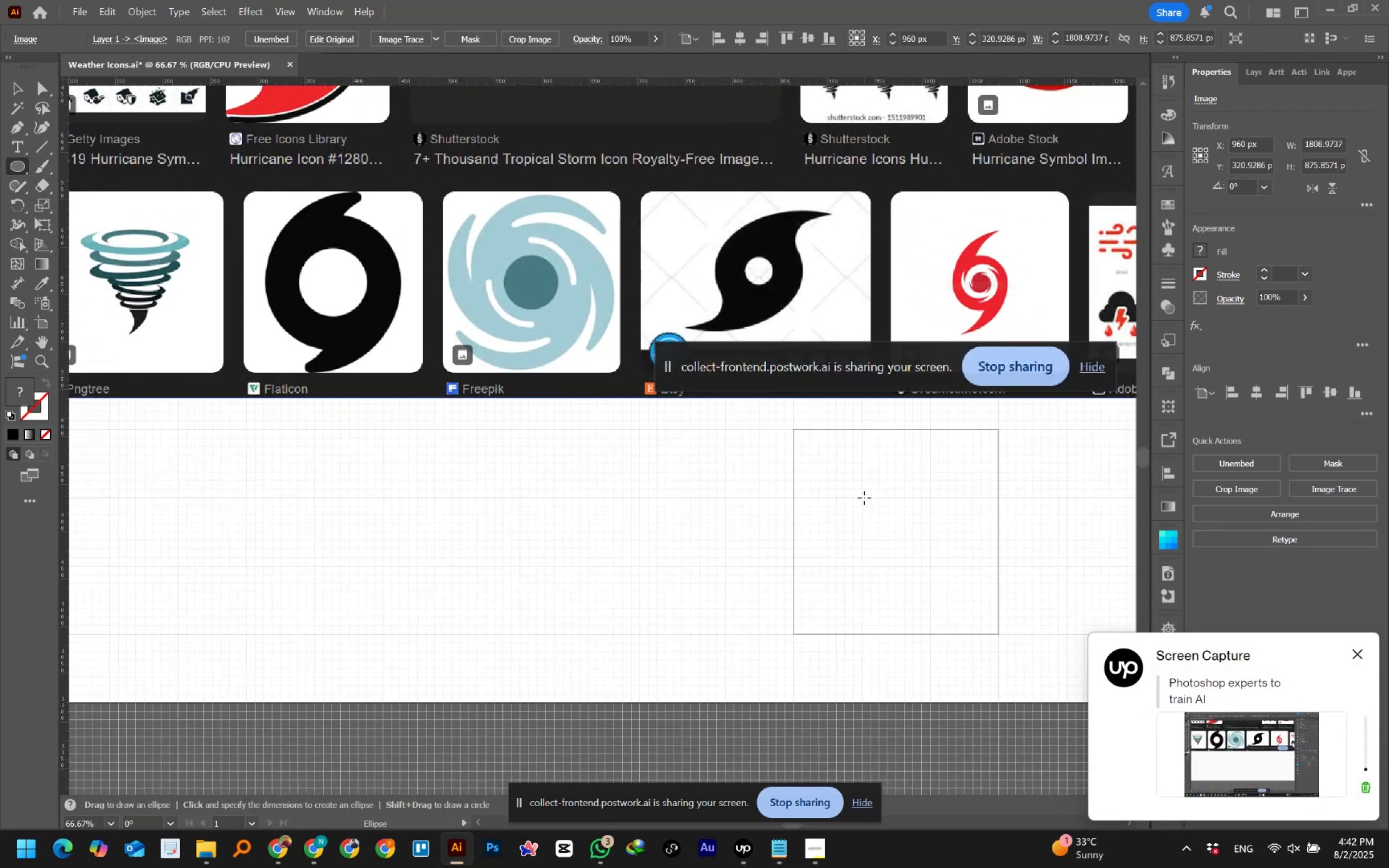 
hold_key(key=ShiftLeft, duration=0.51)
 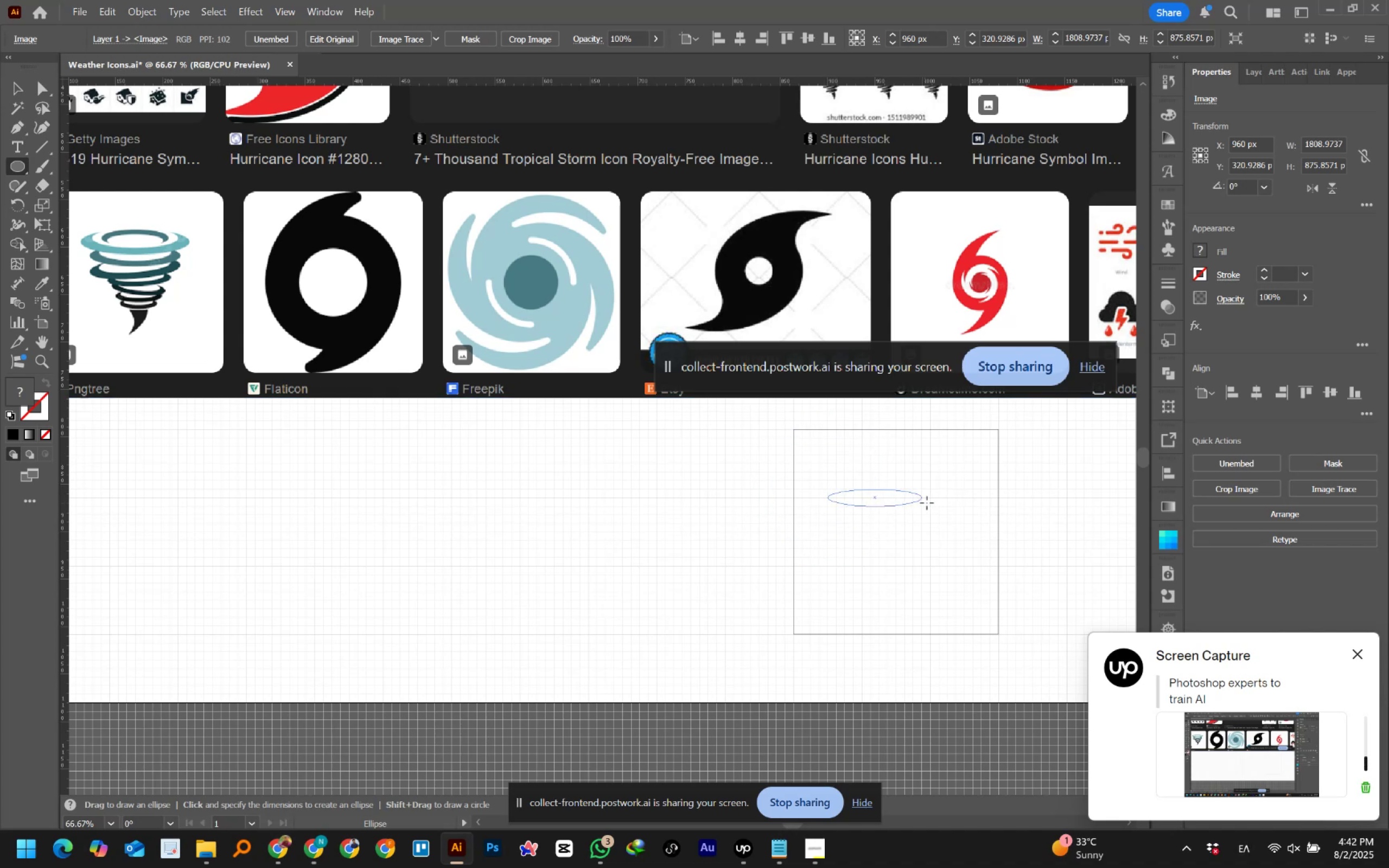 
hold_key(key=AltLeft, duration=0.47)
 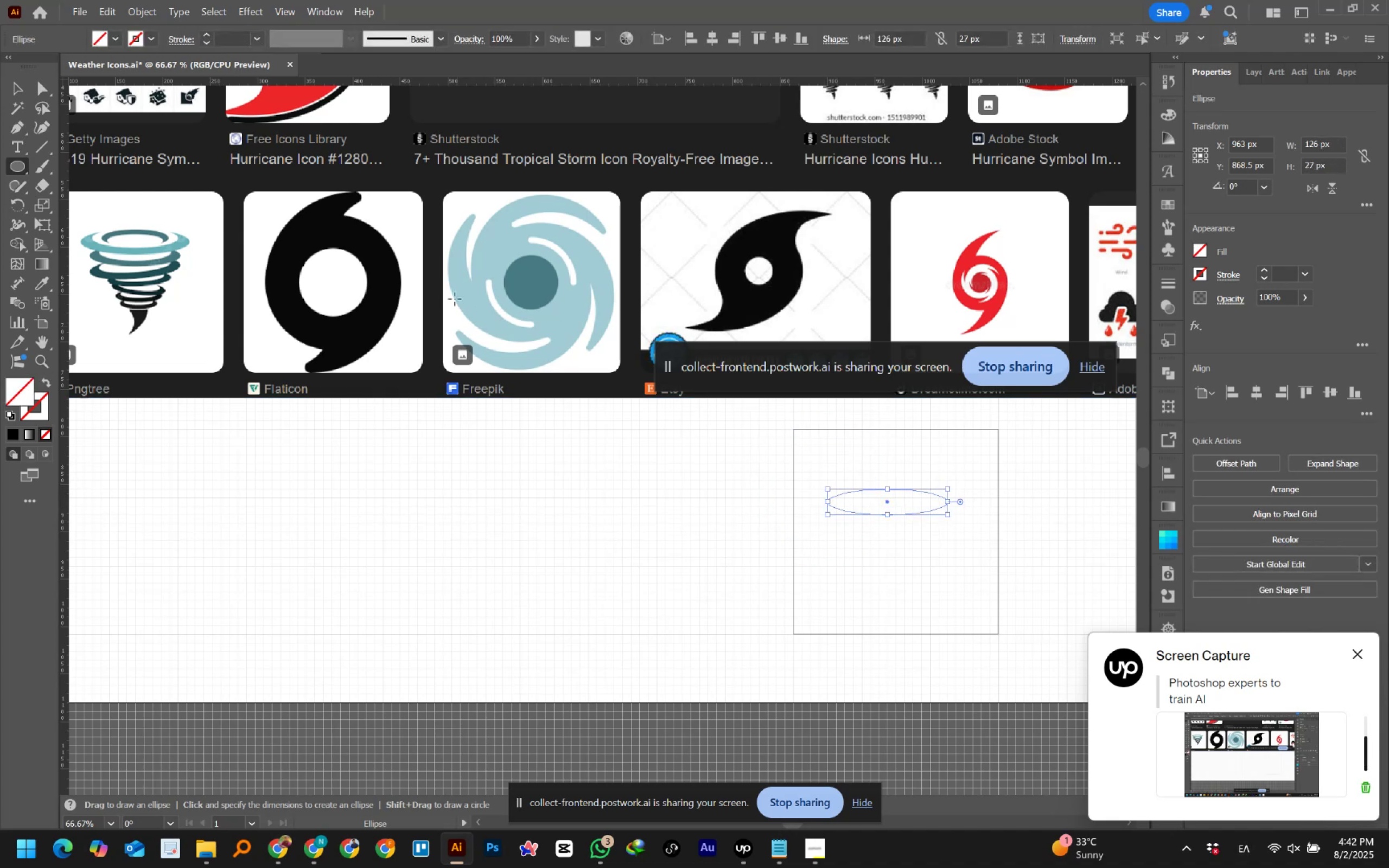 
left_click([18, 90])
 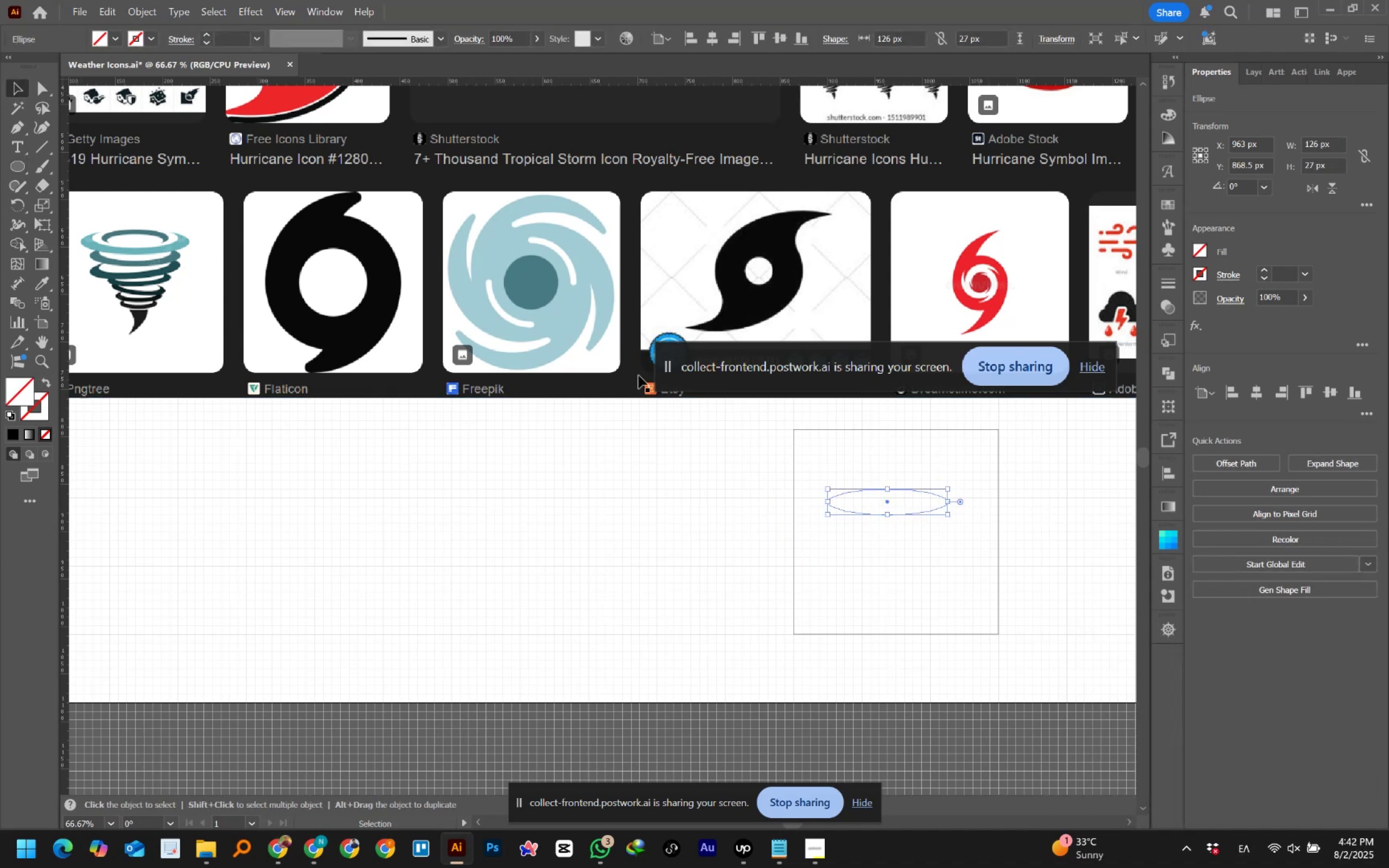 
hold_key(key=ShiftLeft, duration=0.71)
 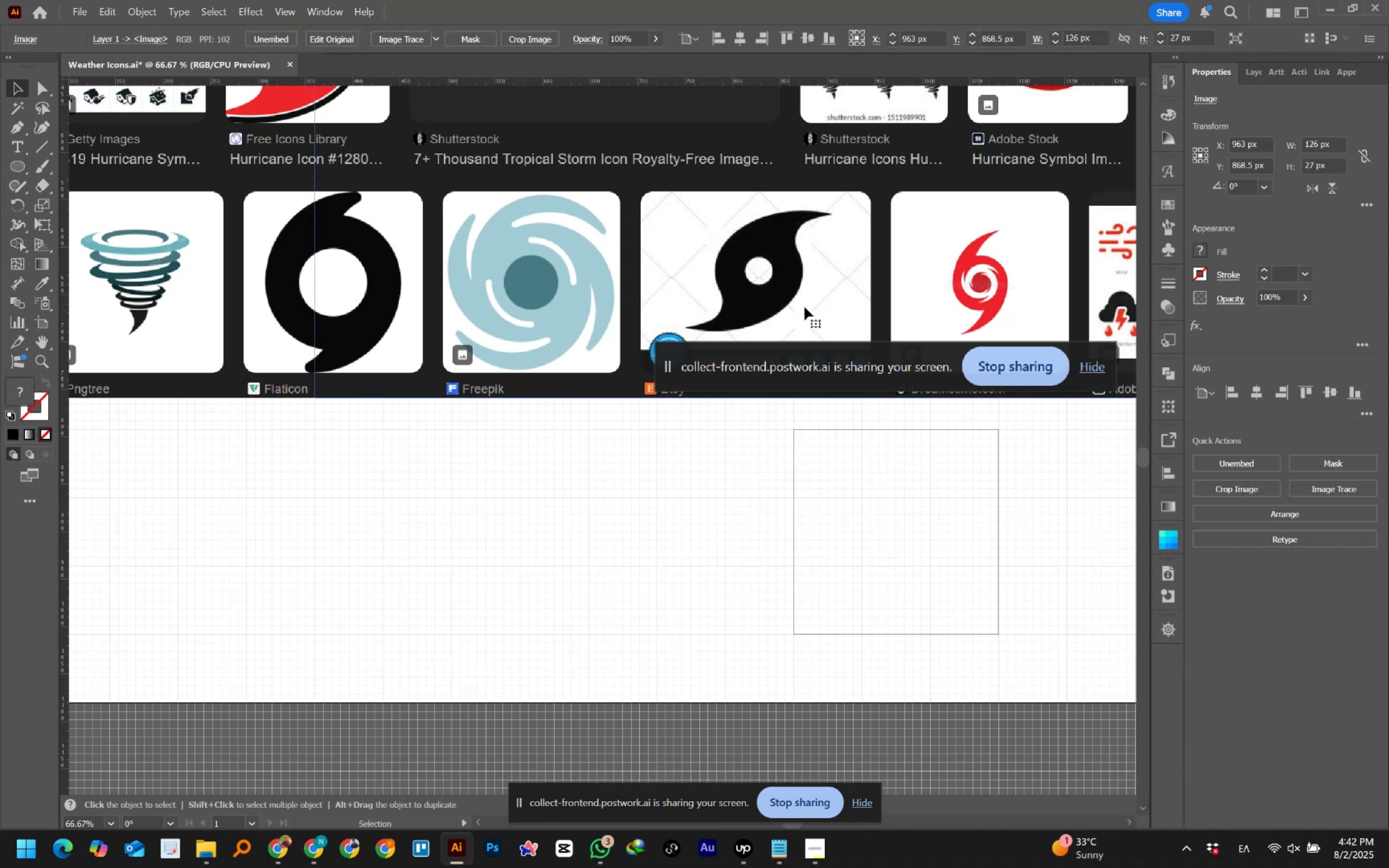 
hold_key(key=Space, duration=1.3)
 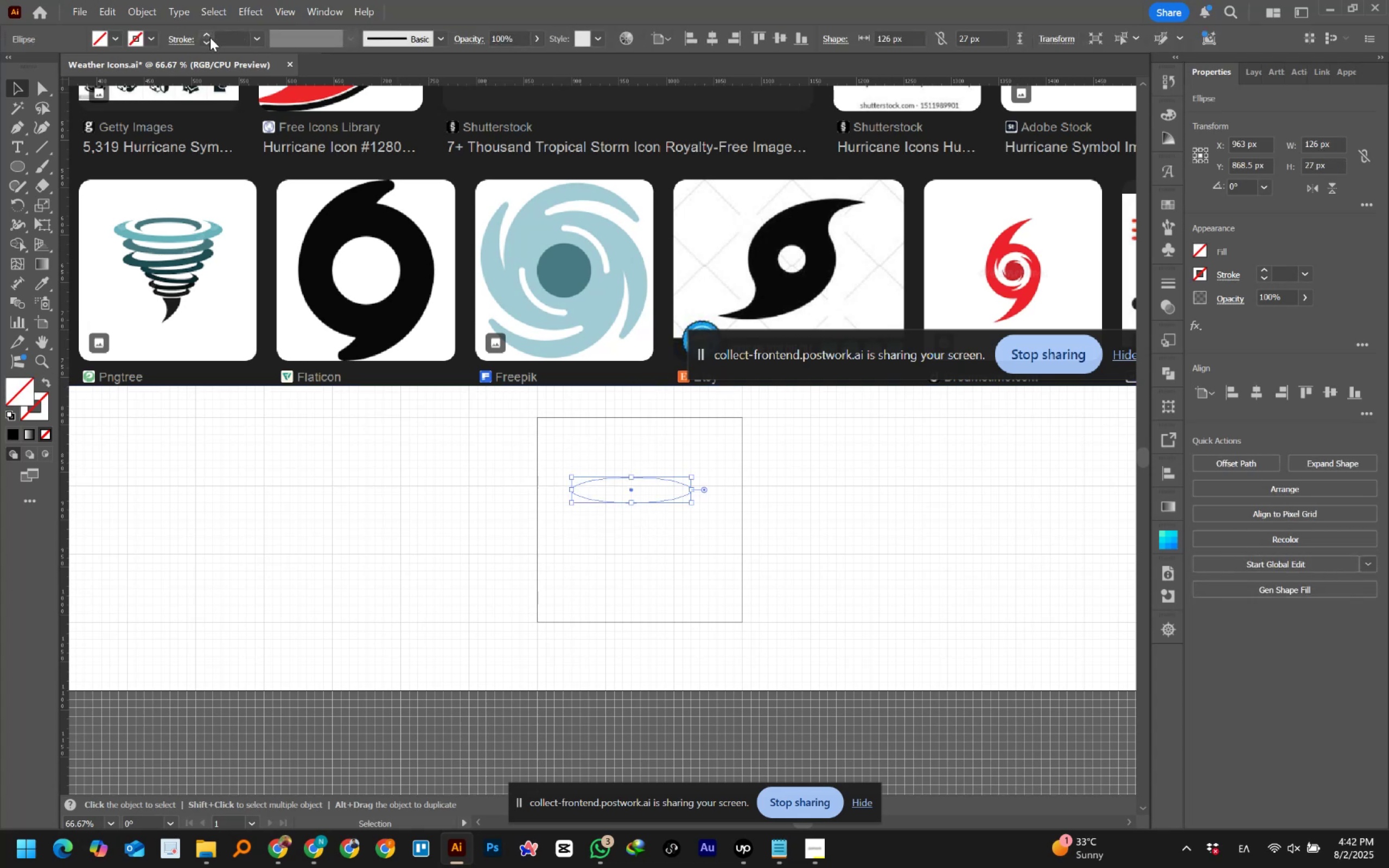 
double_click([207, 36])
 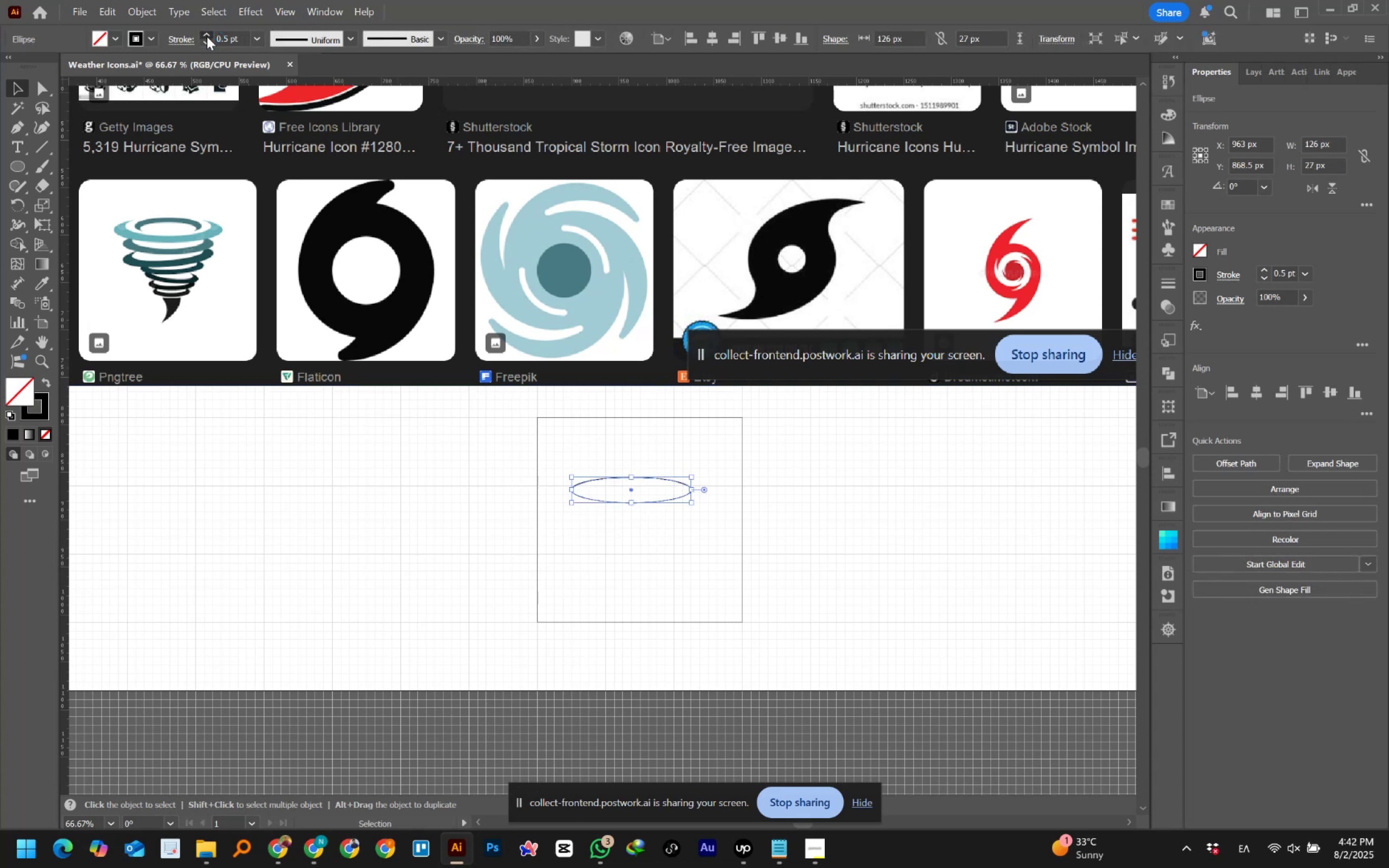 
double_click([207, 36])
 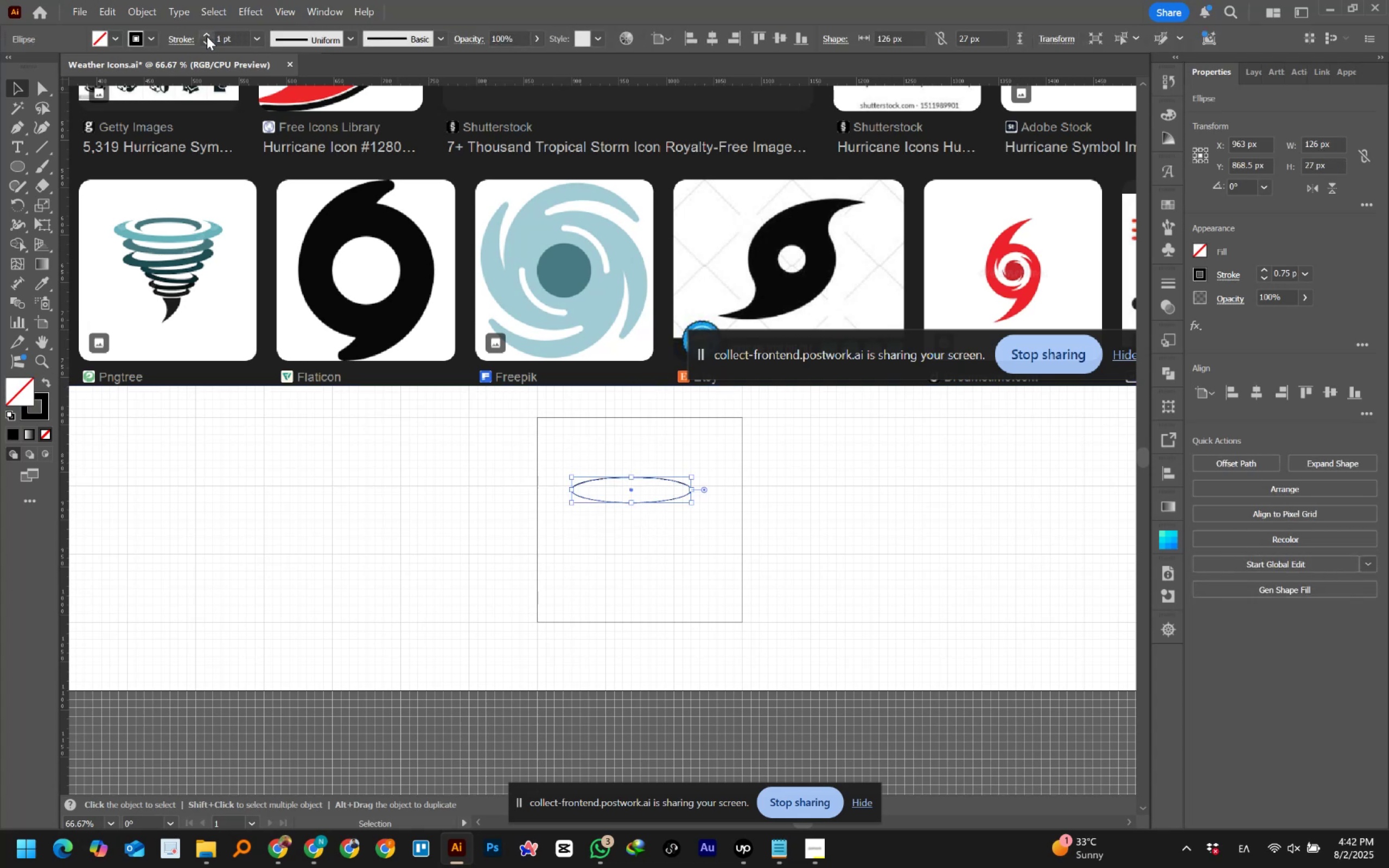 
triple_click([207, 36])
 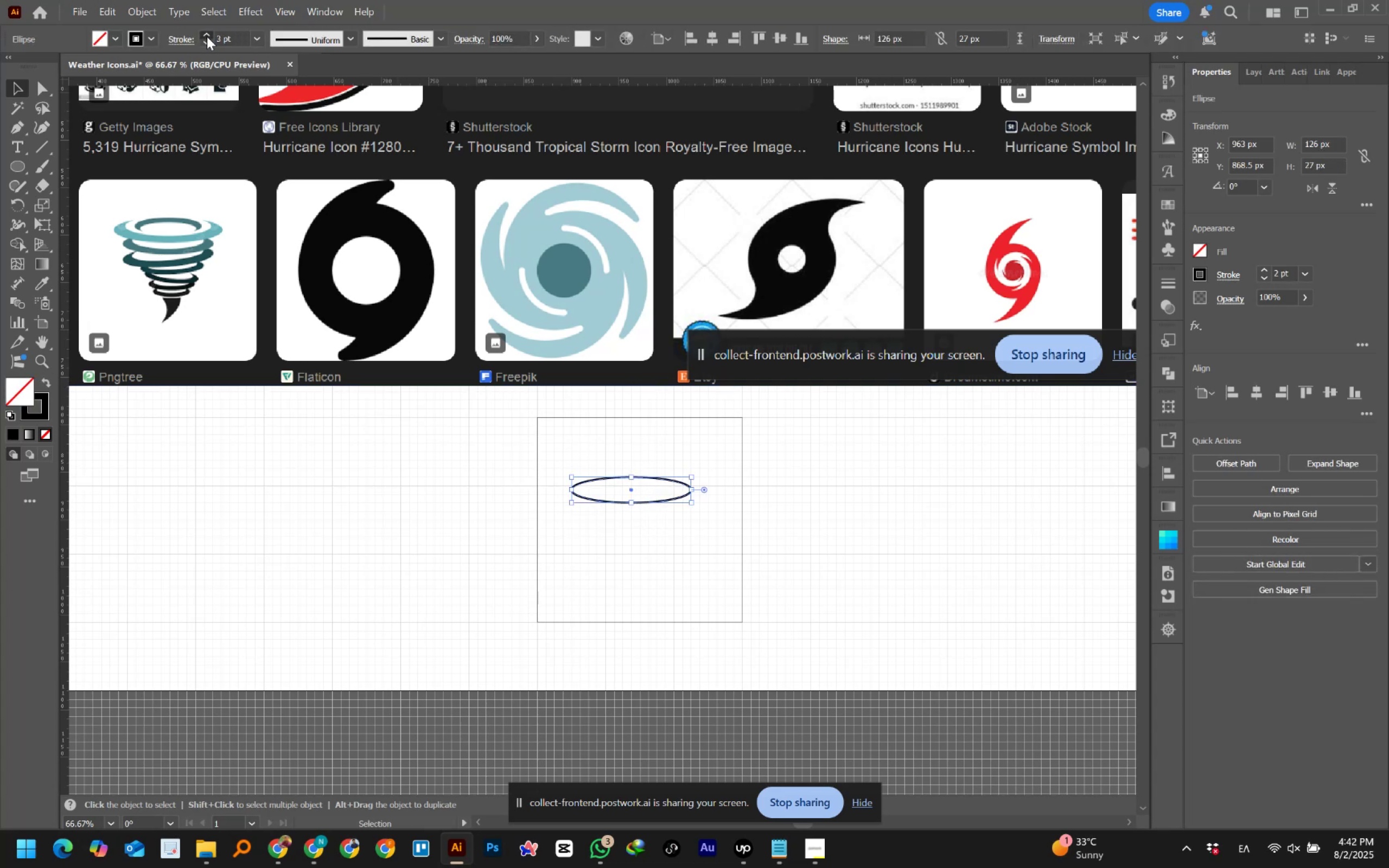 
triple_click([207, 36])
 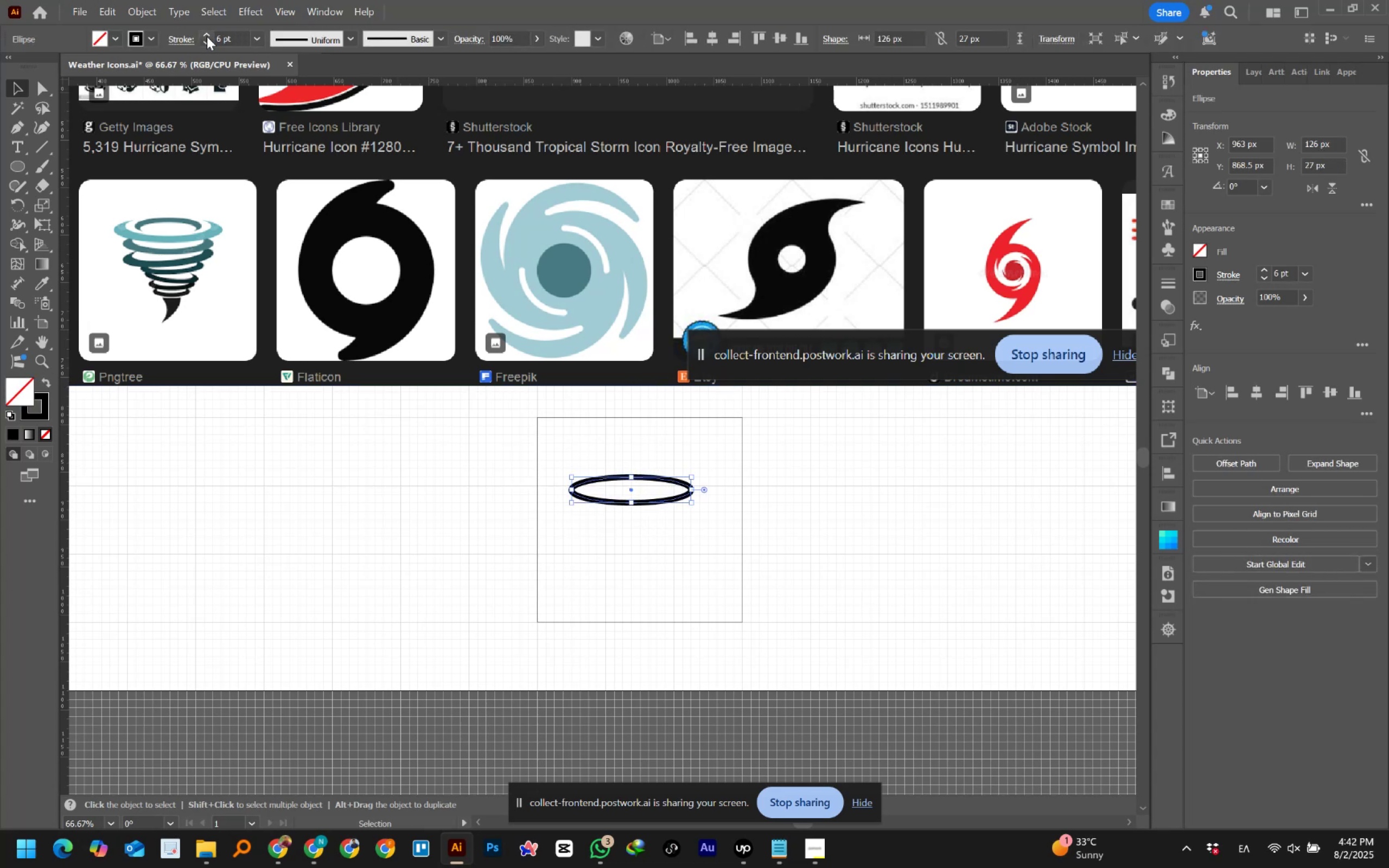 
left_click([207, 36])
 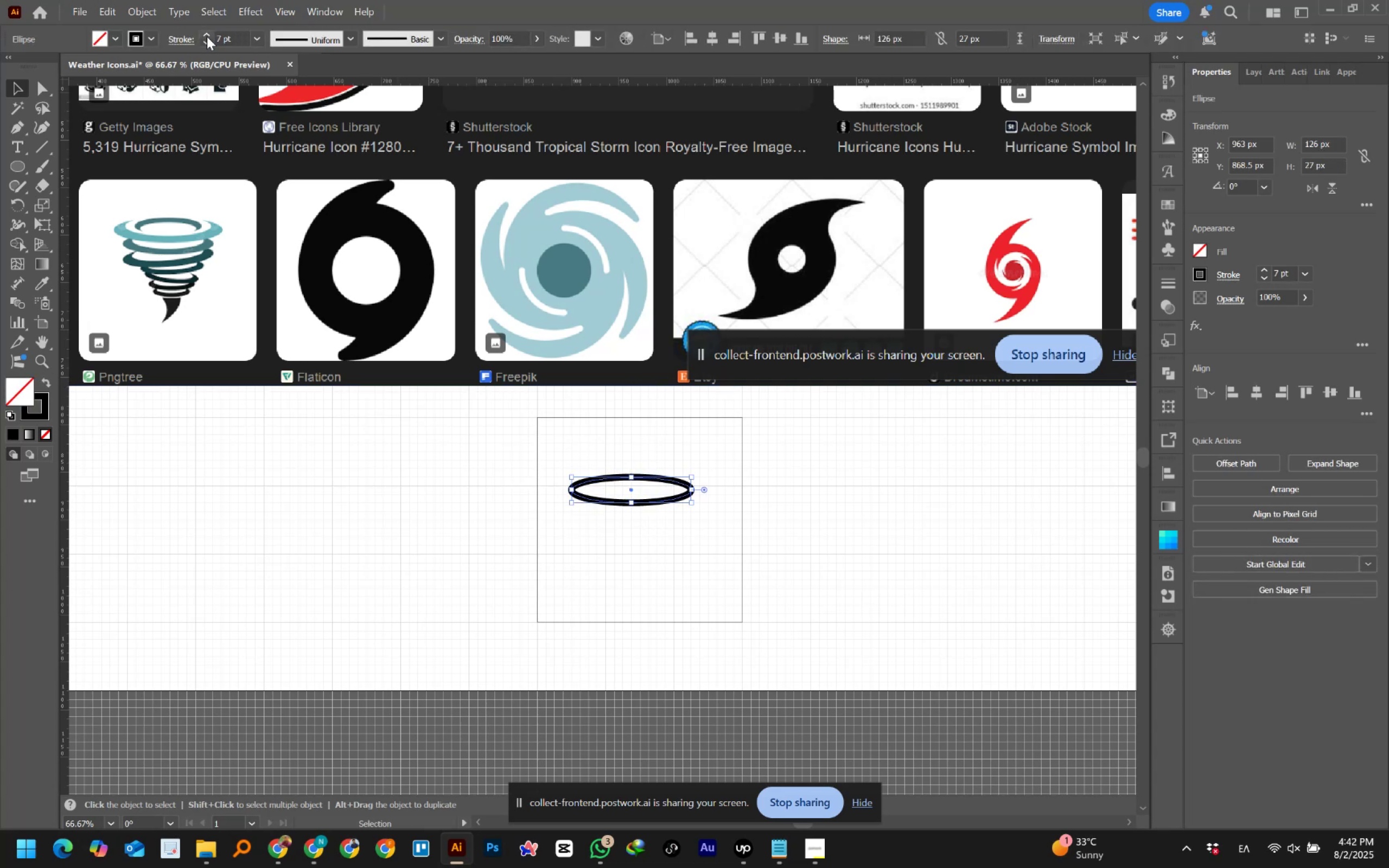 
left_click([207, 36])
 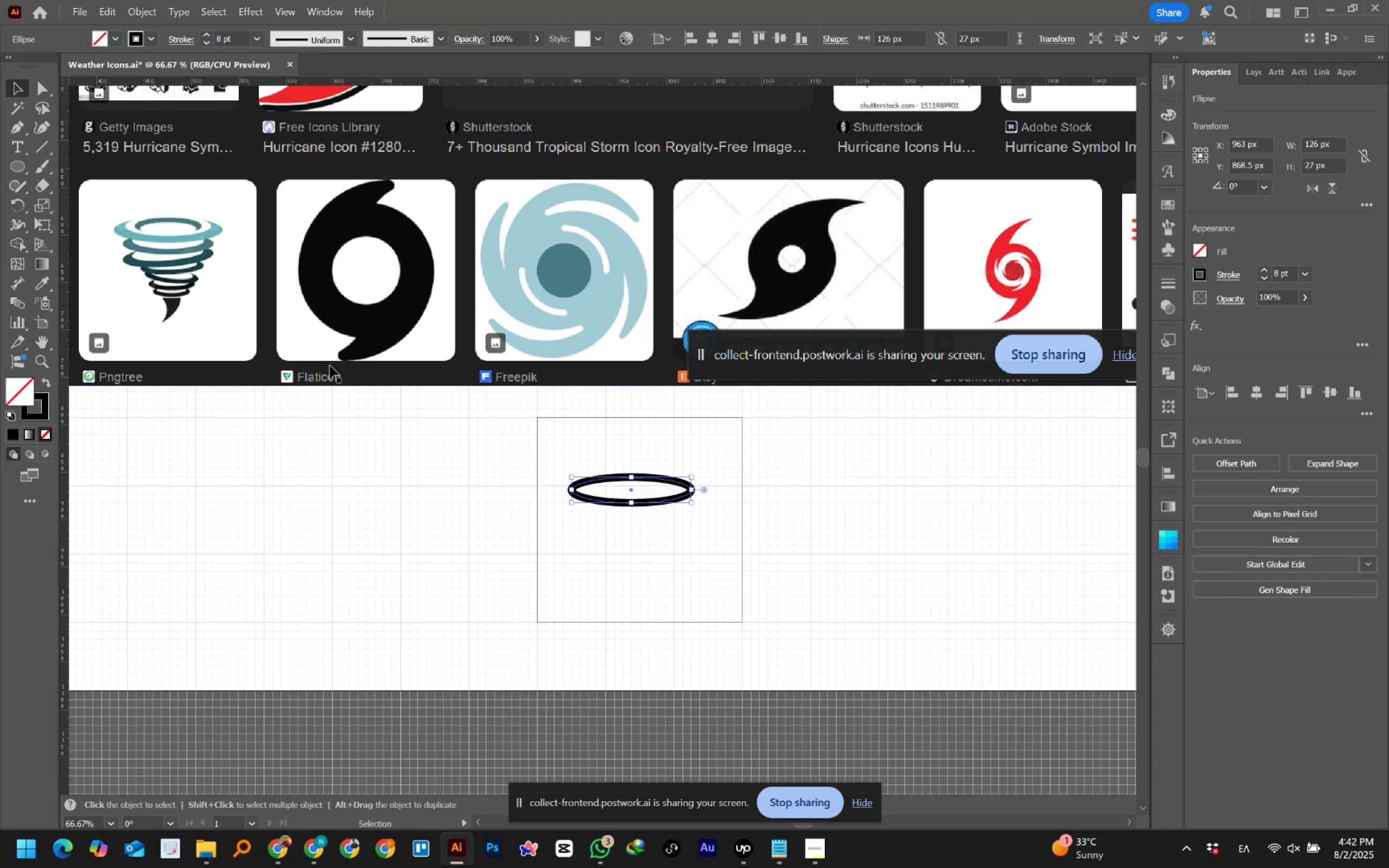 
left_click([379, 566])
 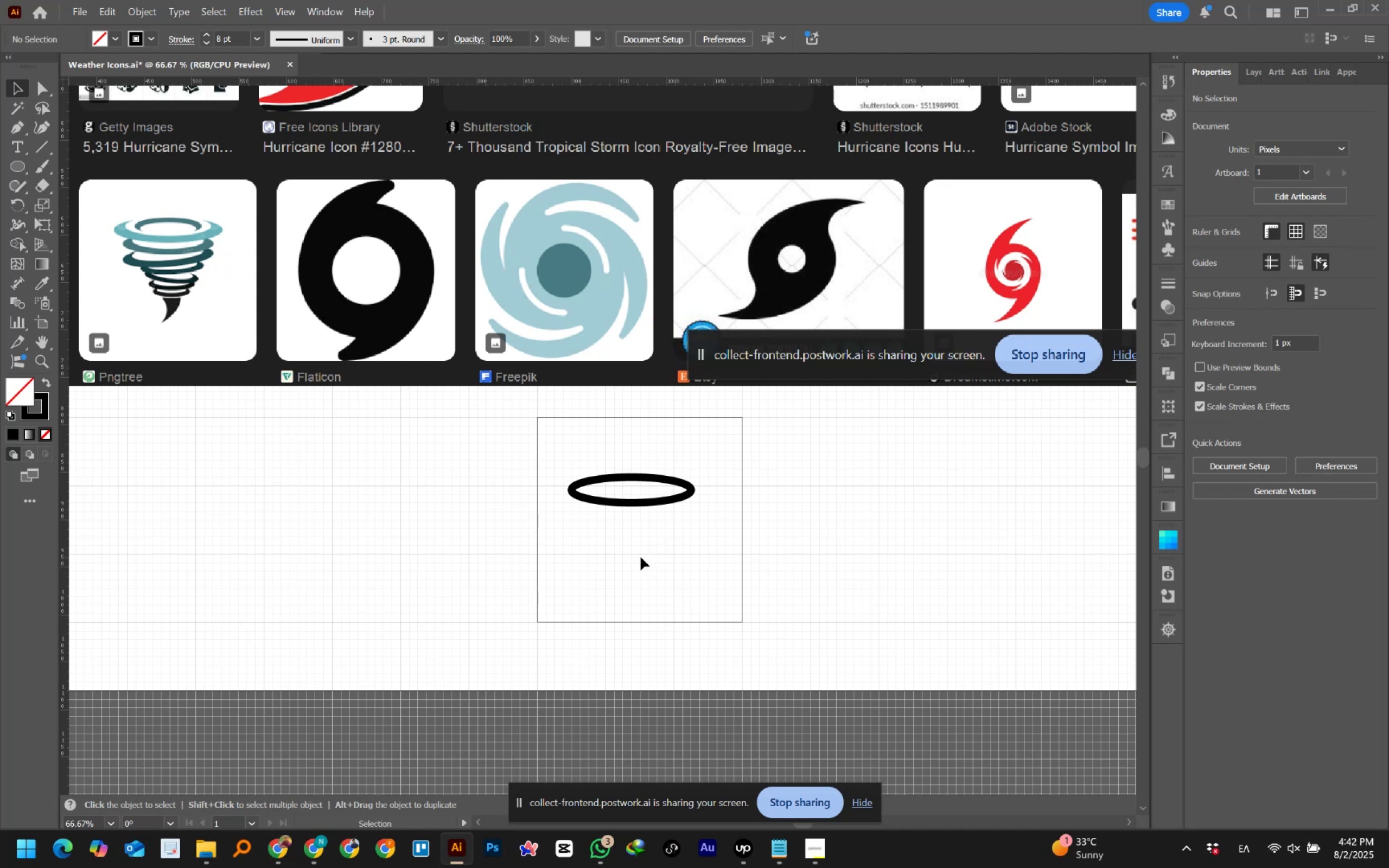 
wait(8.55)
 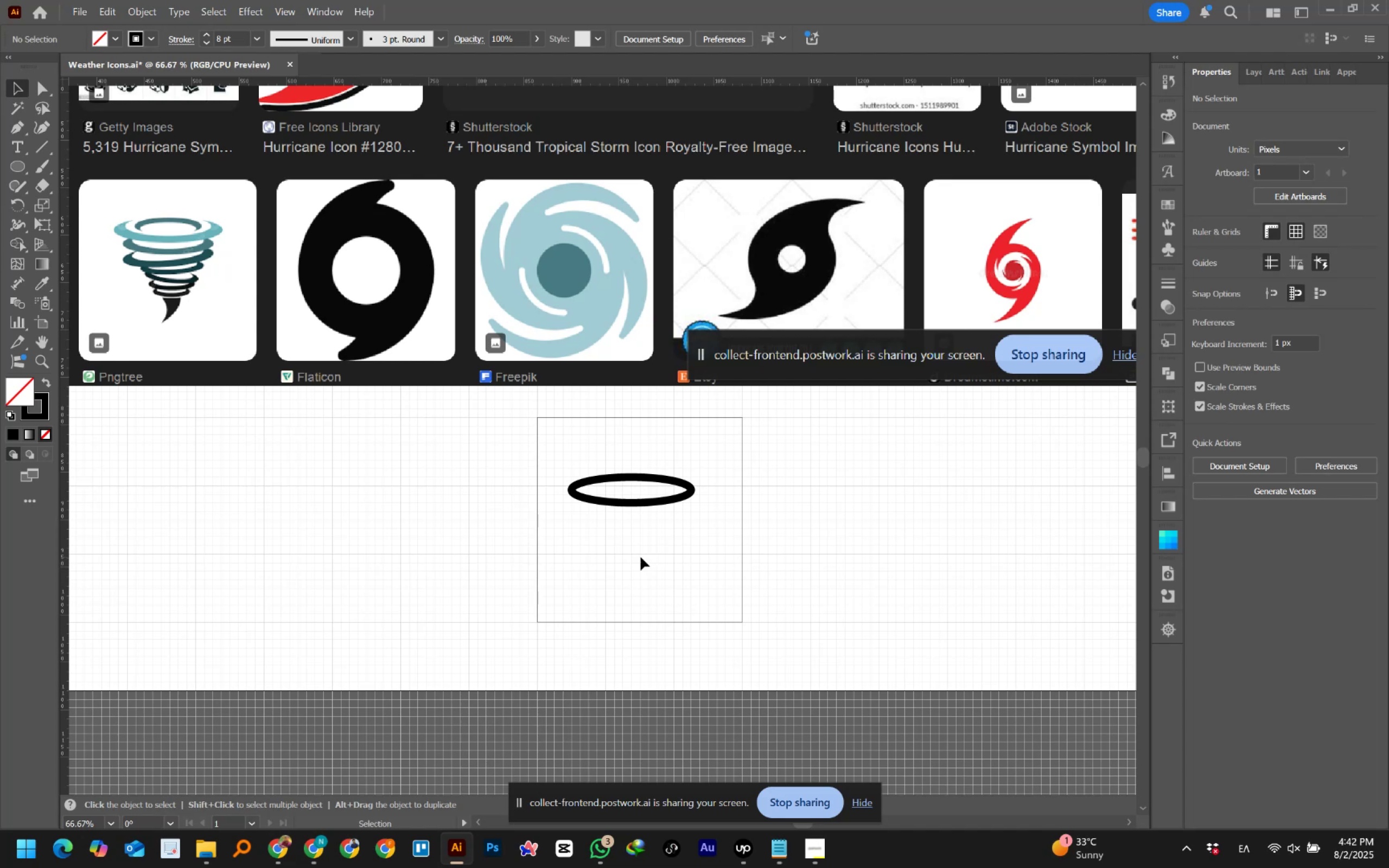 
left_click([805, 847])
 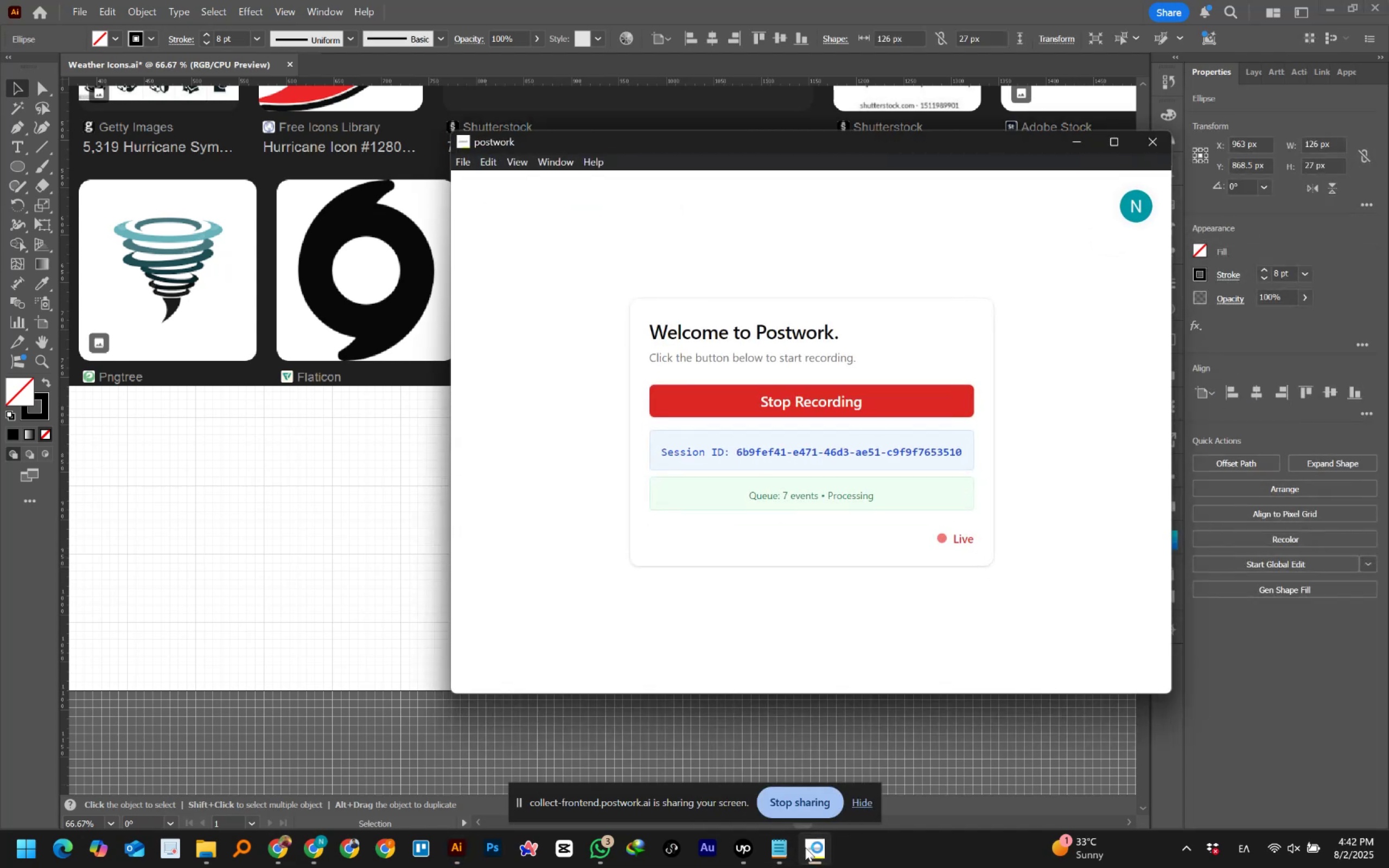 
left_click([805, 847])
 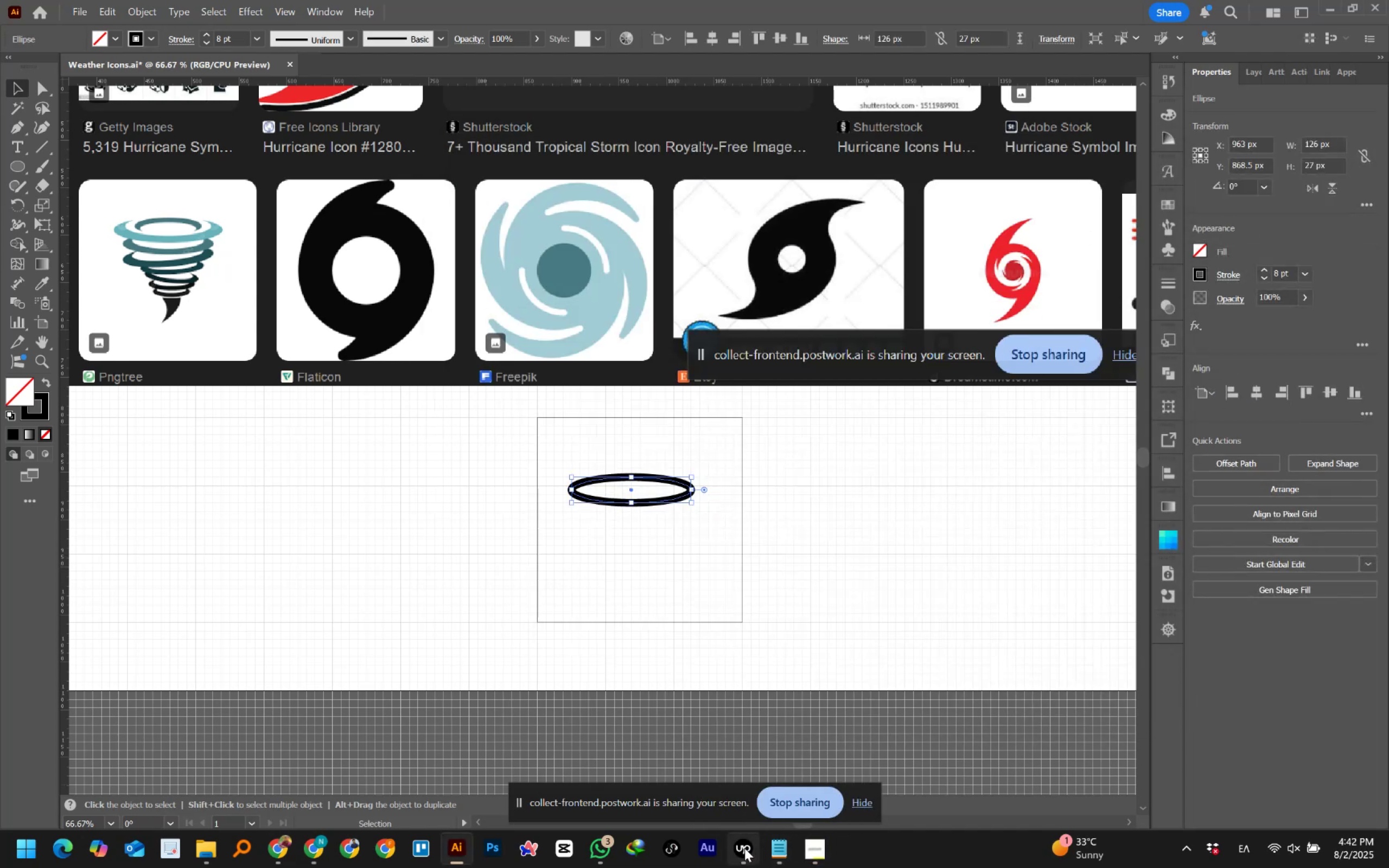 
left_click([742, 848])
 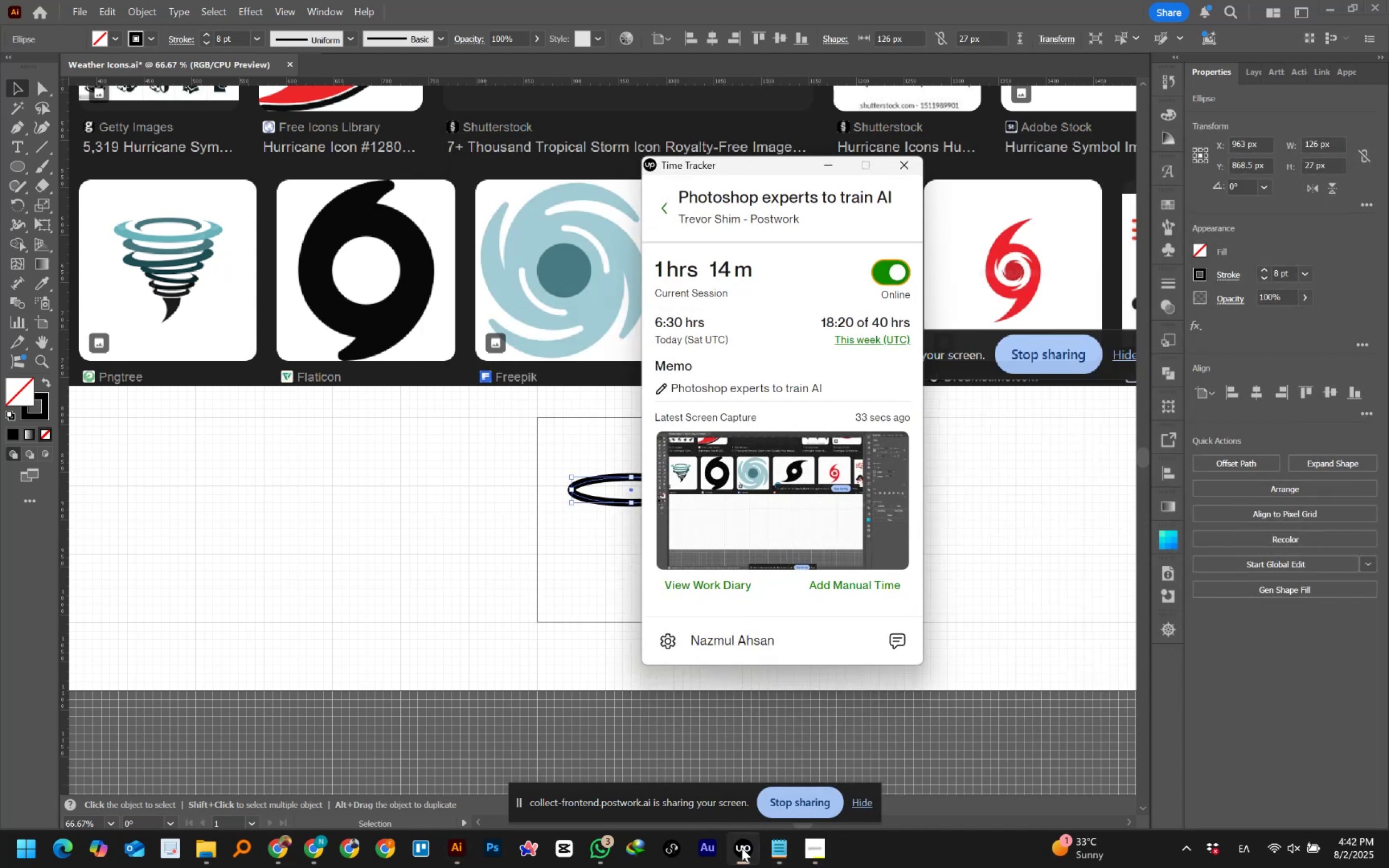 
left_click([742, 848])
 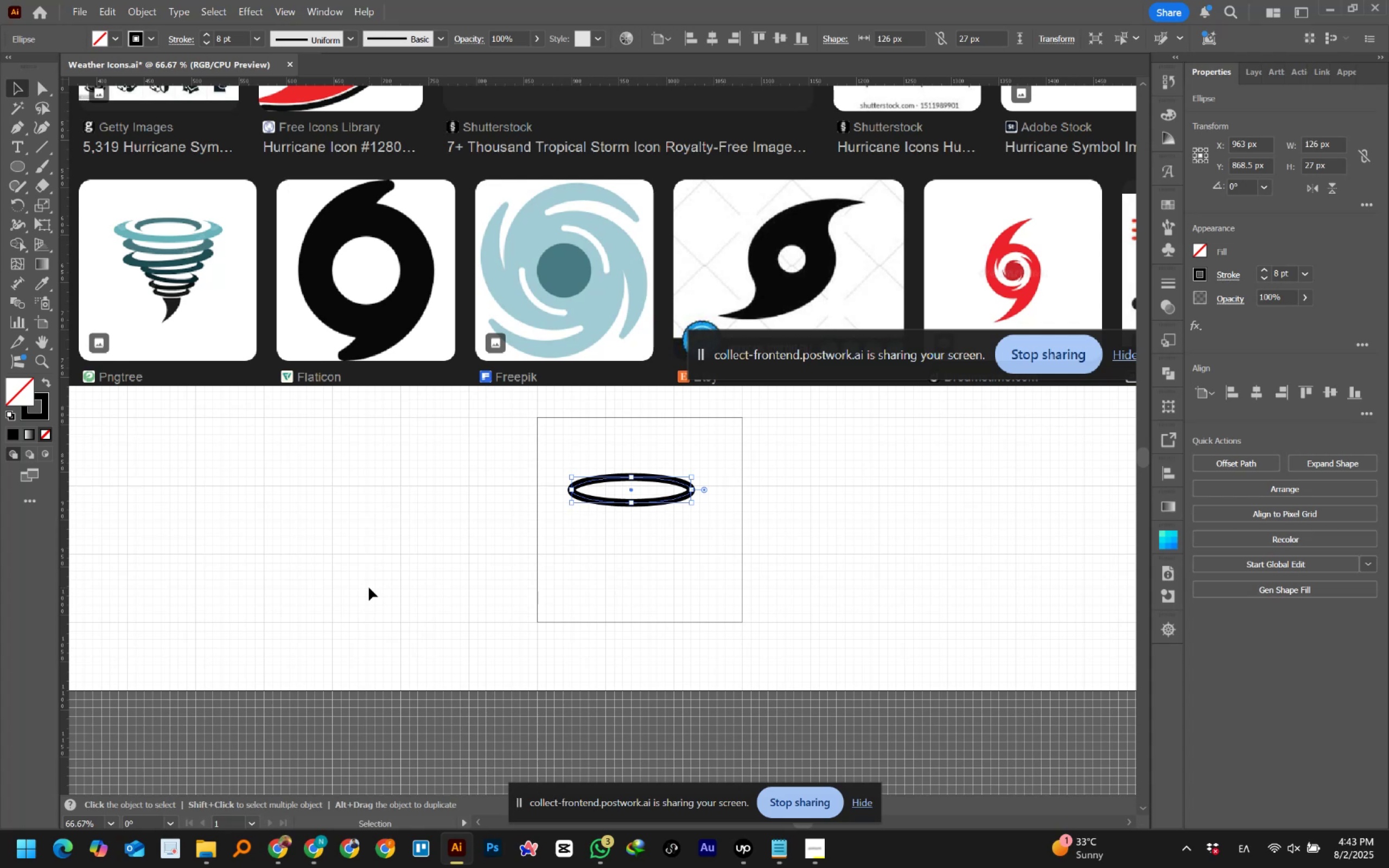 
wait(51.73)
 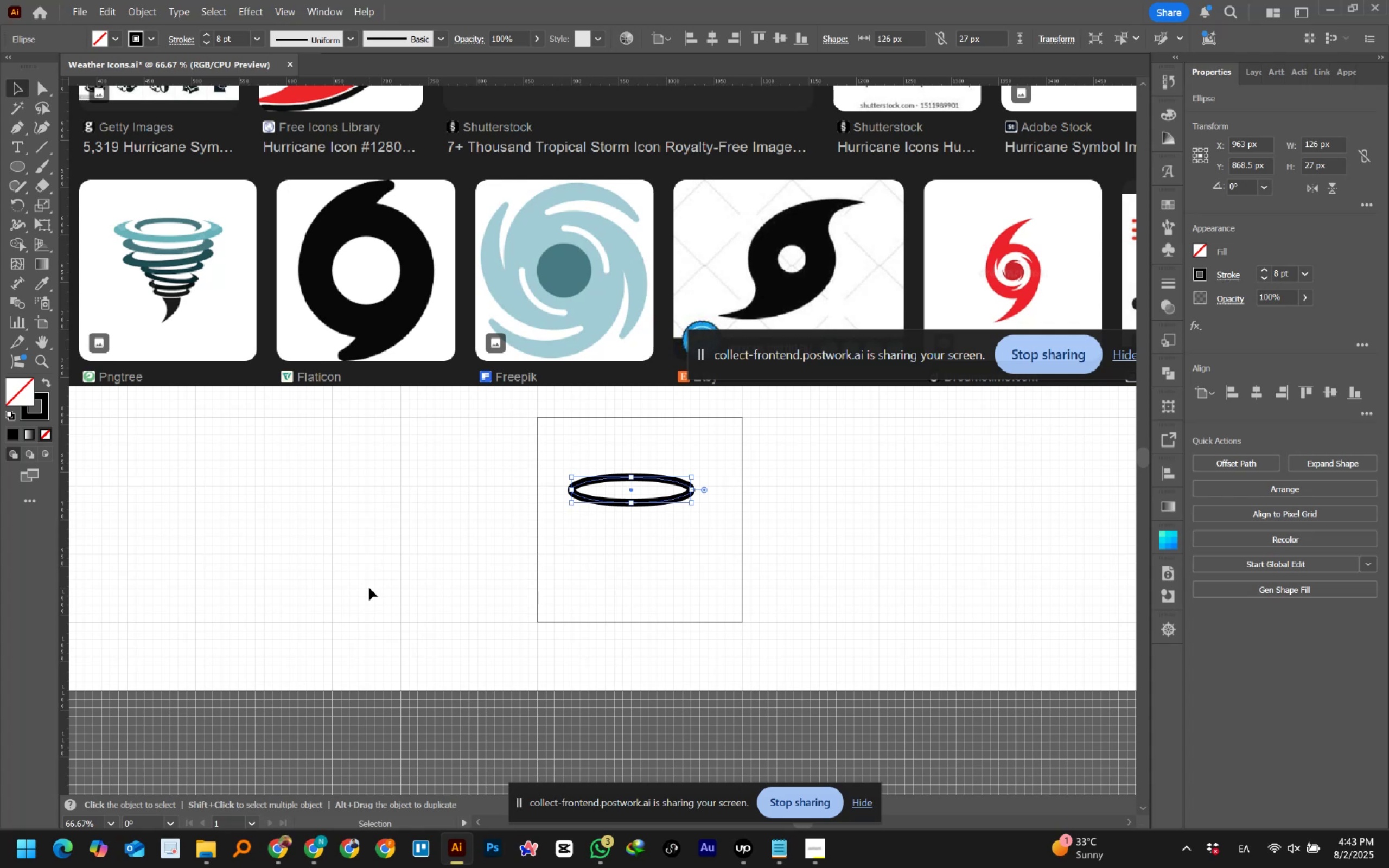 
hold_key(key=AltLeft, duration=3.43)
 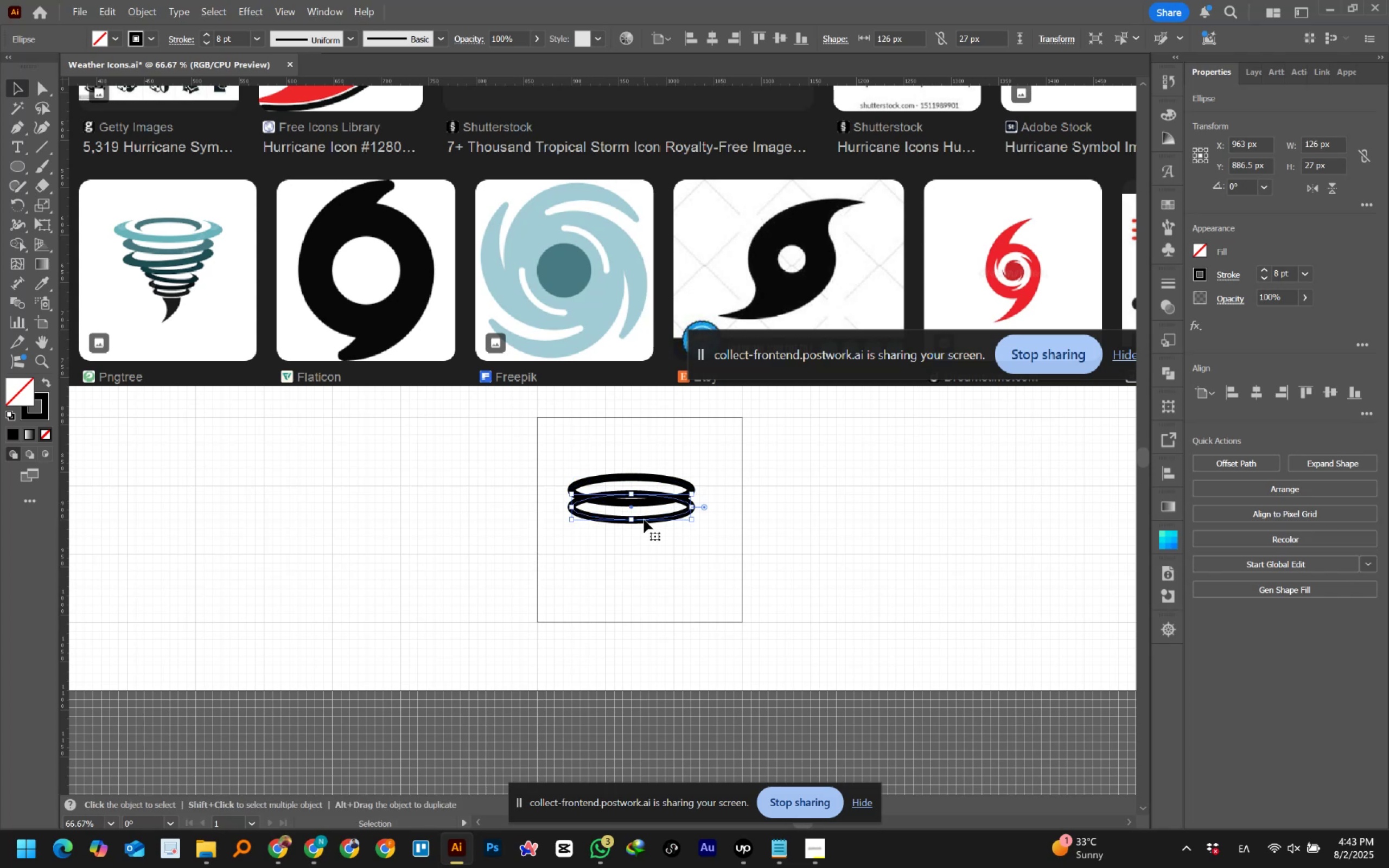 
hold_key(key=ShiftLeft, duration=1.51)
 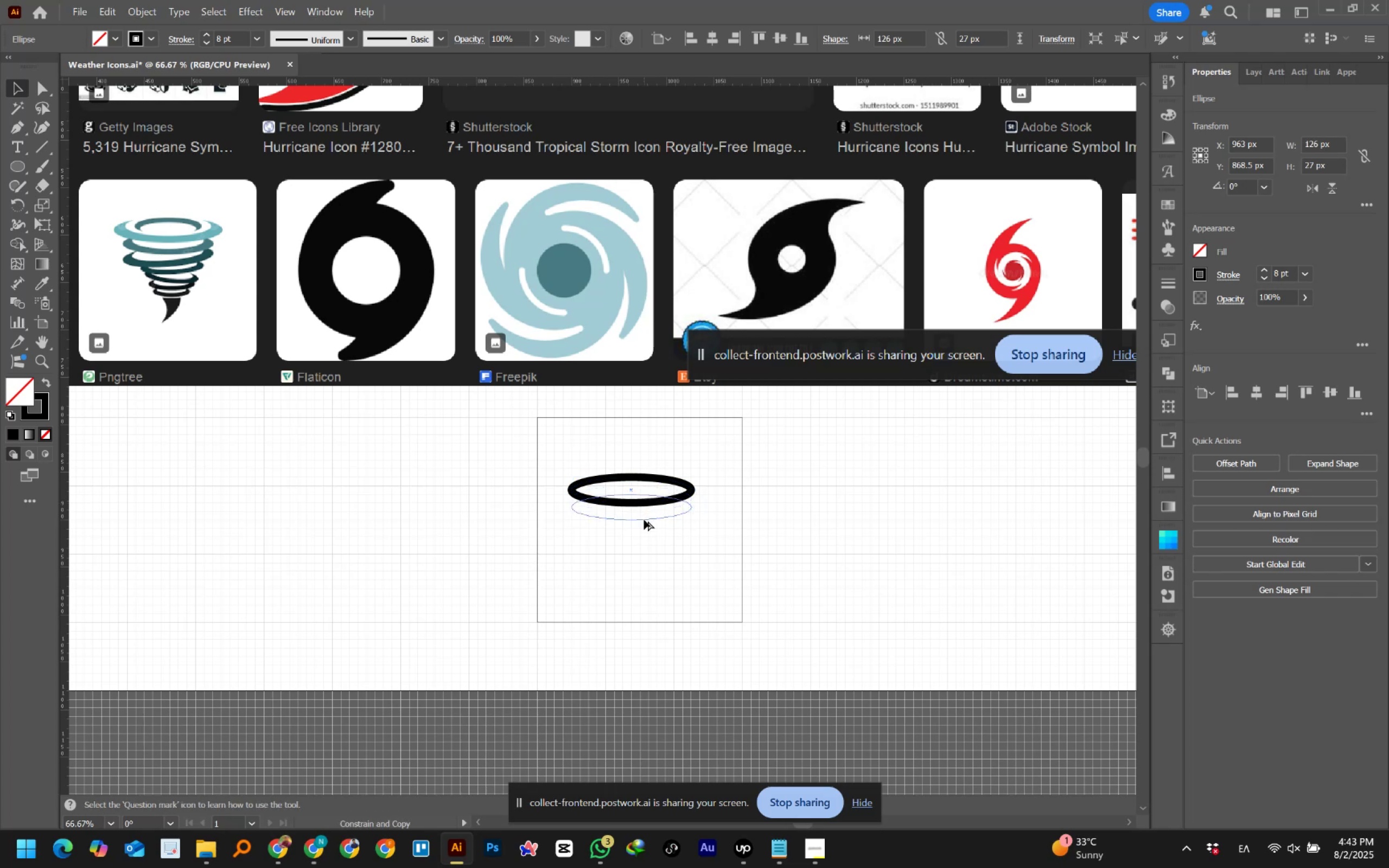 
hold_key(key=ShiftLeft, duration=1.24)
 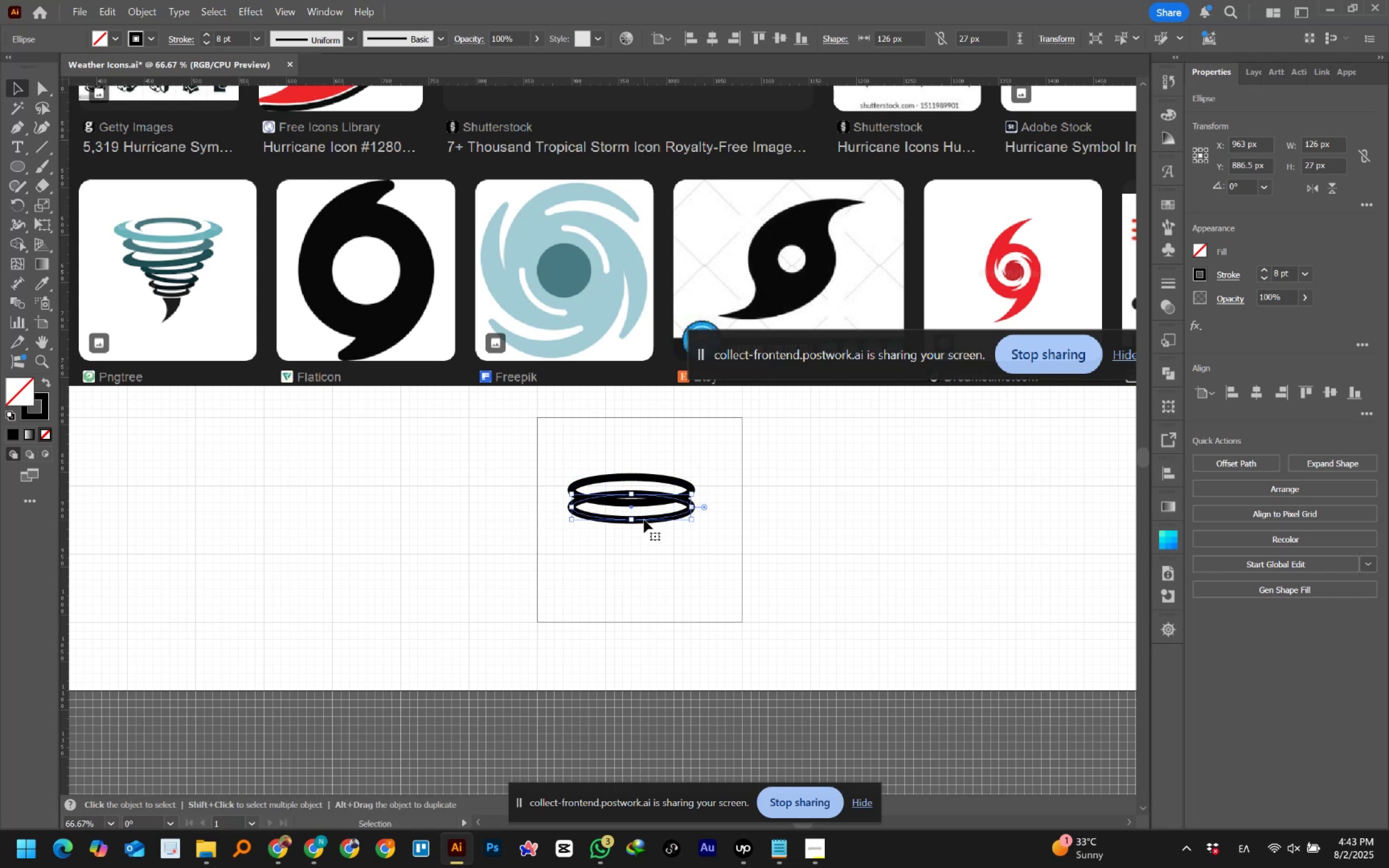 
hold_key(key=AltLeft, duration=0.57)
scroll: coordinate [671, 501], scroll_direction: up, amount: 1.0
 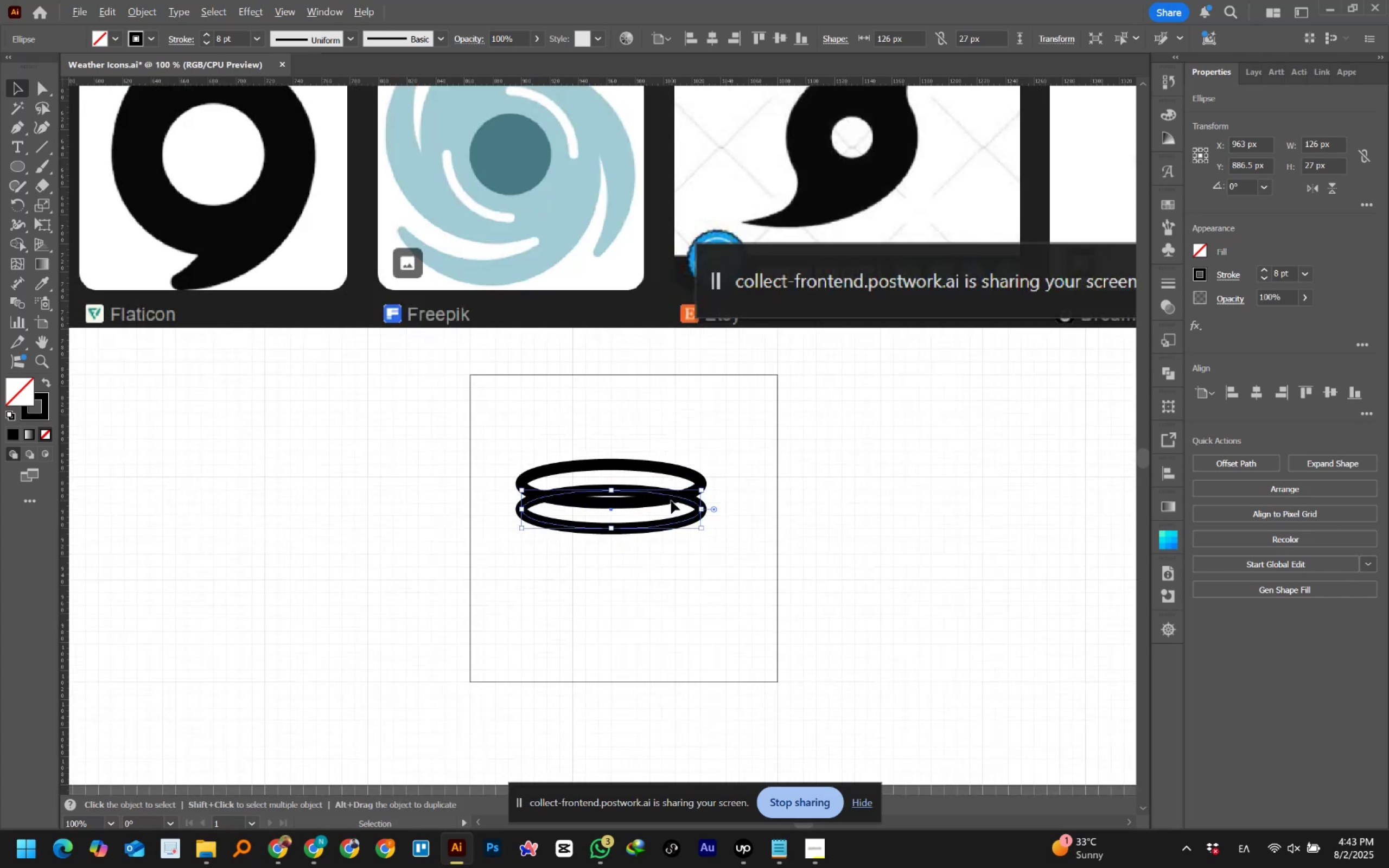 
hold_key(key=Space, duration=1.54)
 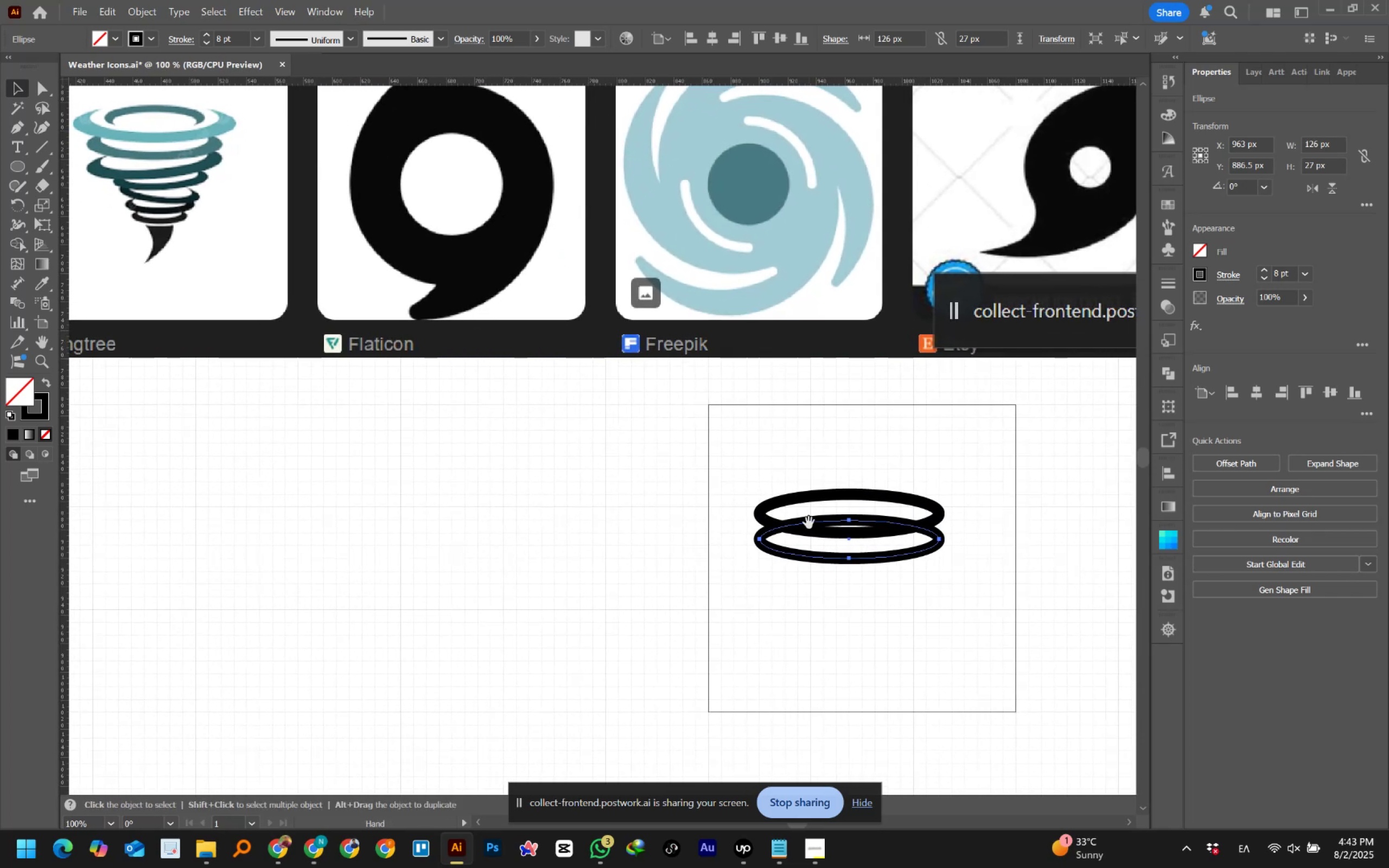 
hold_key(key=Space, duration=0.51)
 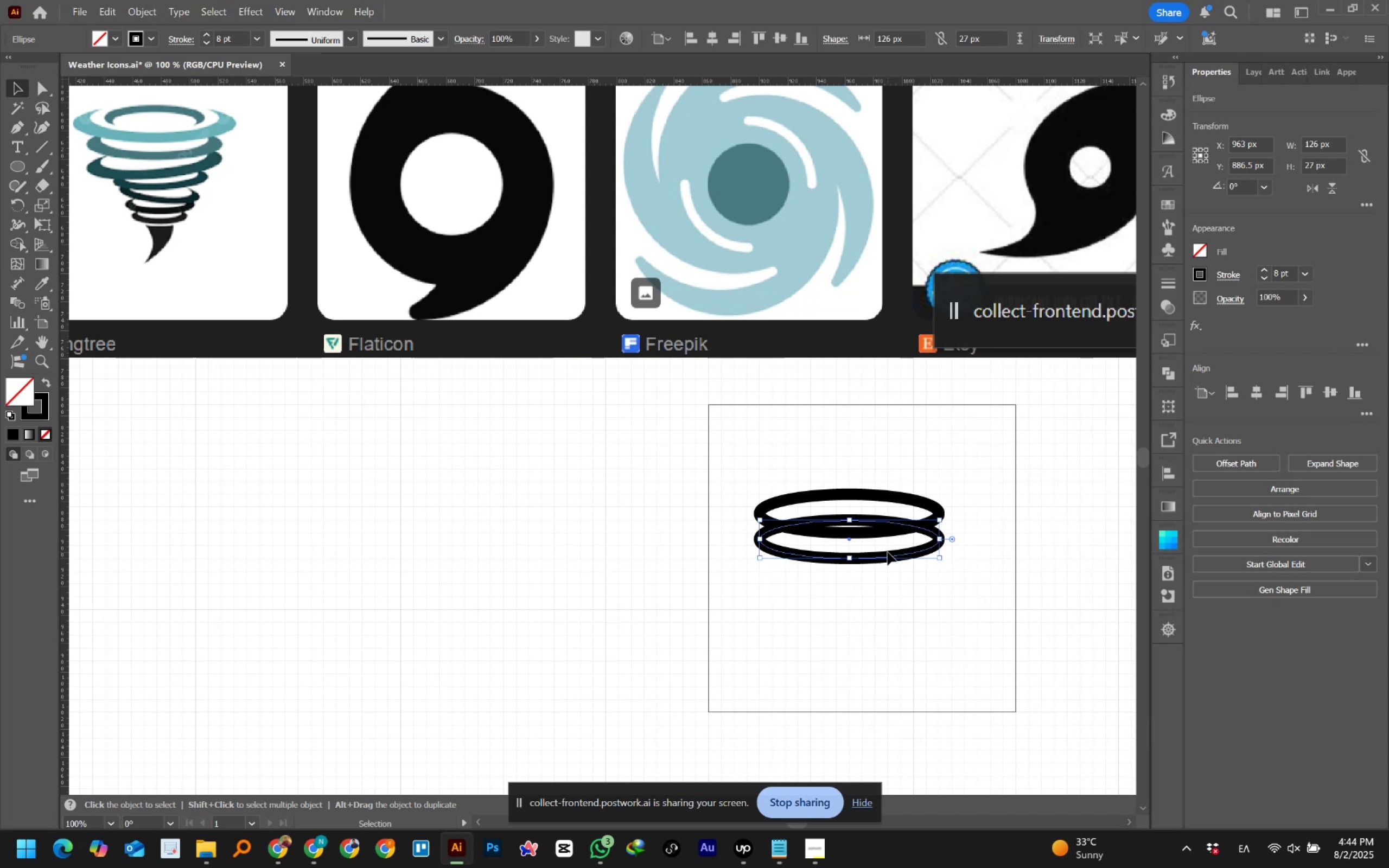 
wait(48.46)
 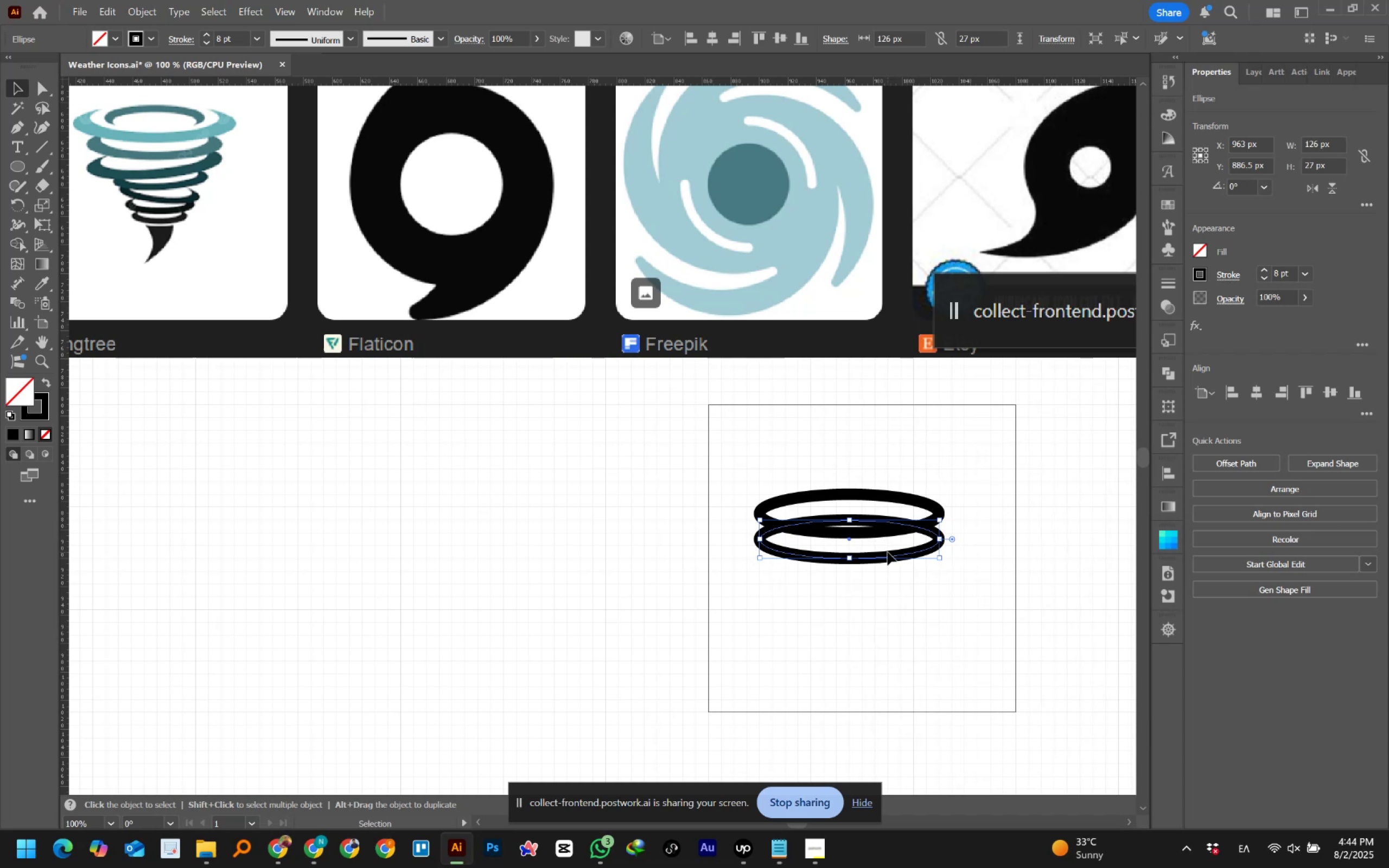 
hold_key(key=ShiftLeft, duration=1.5)
 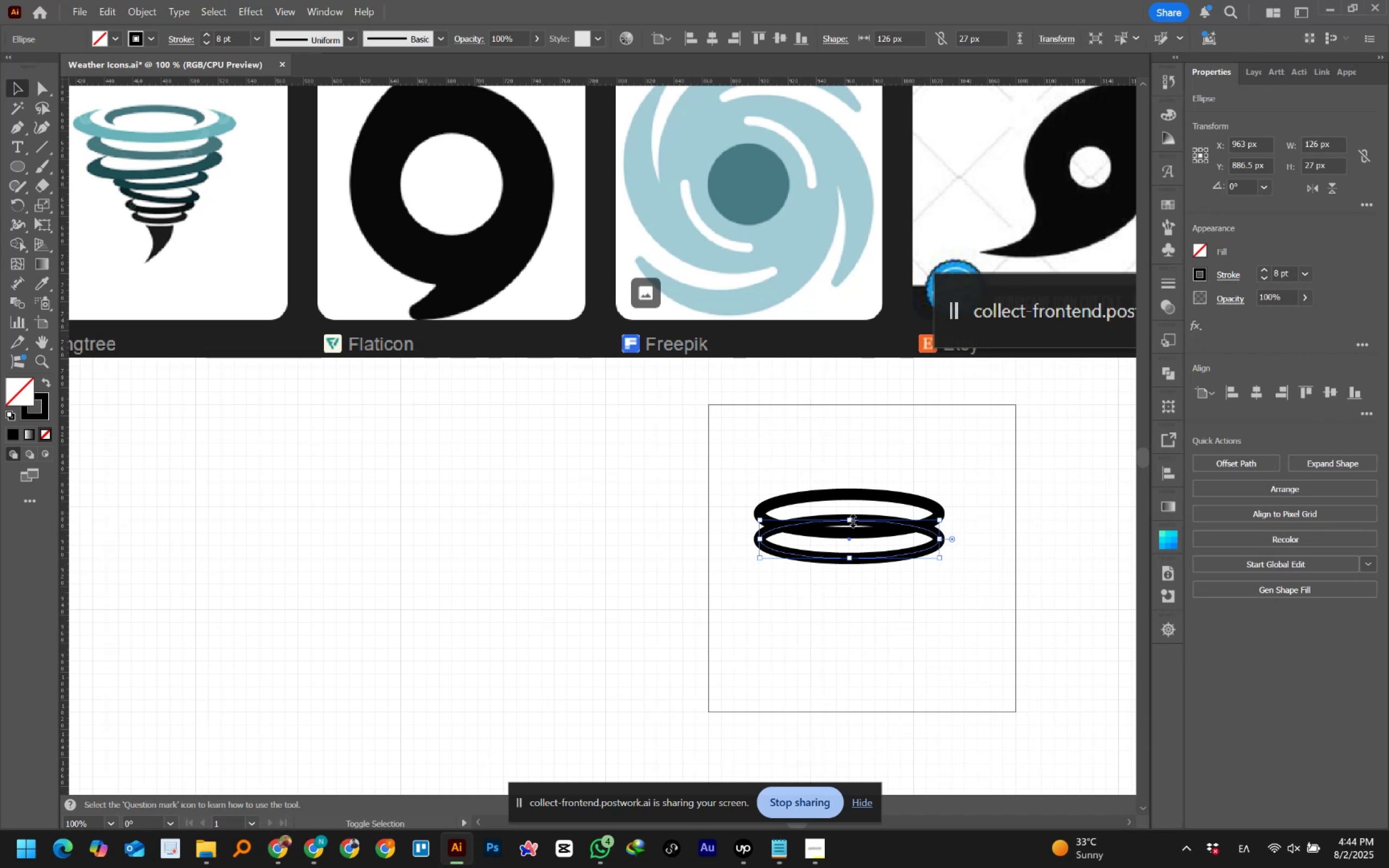 
hold_key(key=ShiftLeft, duration=1.51)
 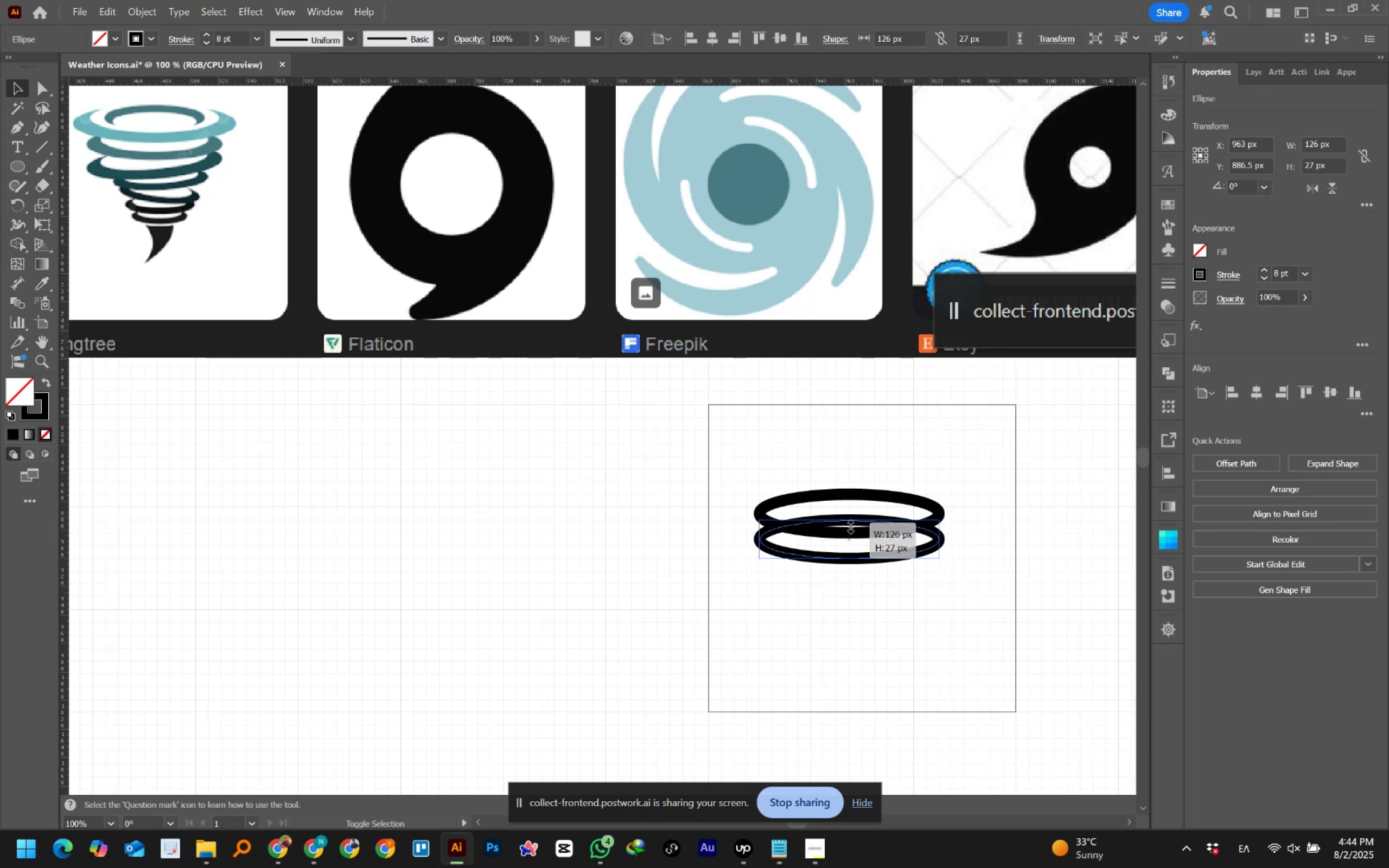 
hold_key(key=ShiftLeft, duration=1.49)
 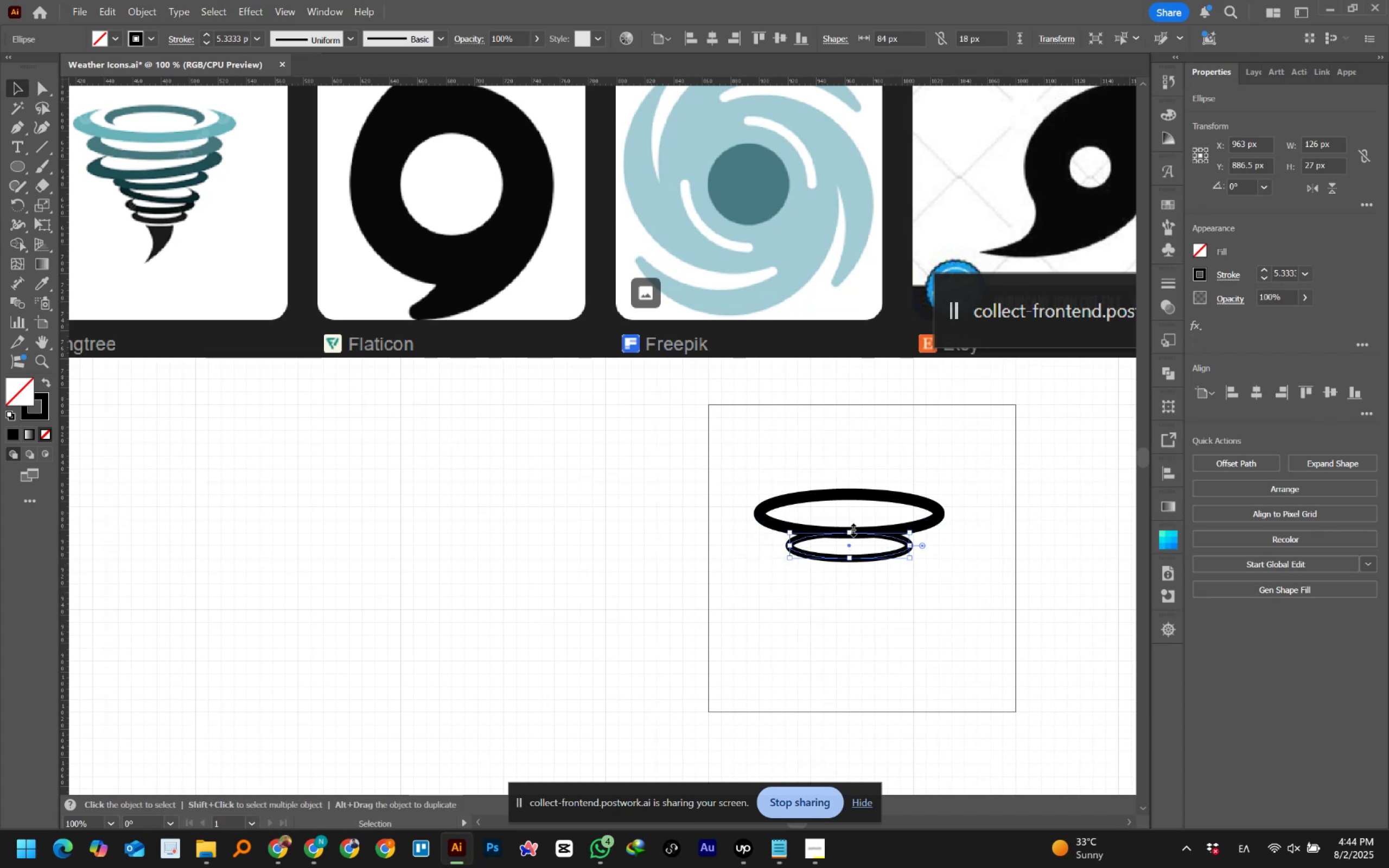 
key(Control+Z)
 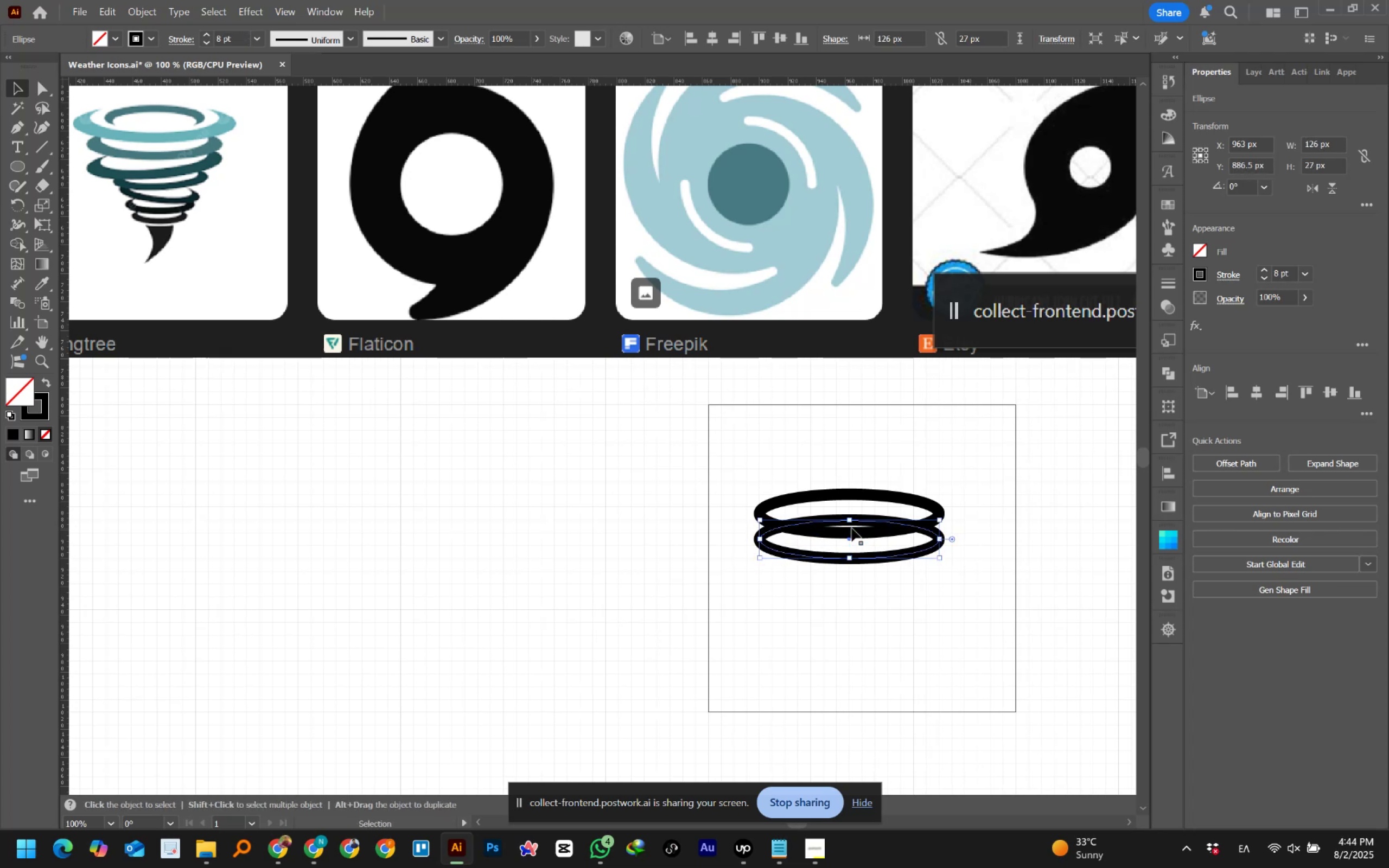 
hold_key(key=AltLeft, duration=1.1)
scroll: coordinate [884, 501], scroll_direction: up, amount: 2.0
 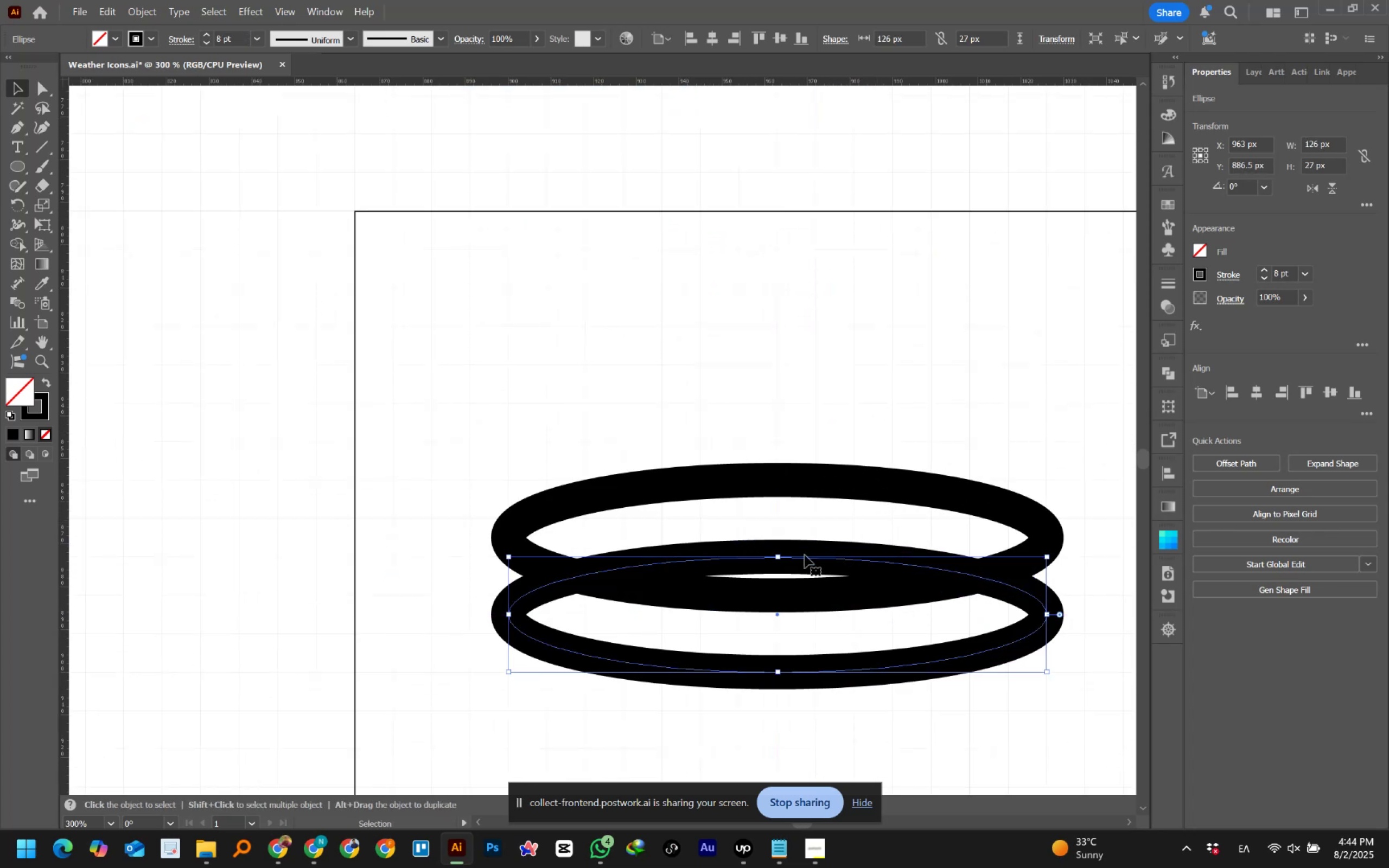 
hold_key(key=ShiftLeft, duration=1.53)
 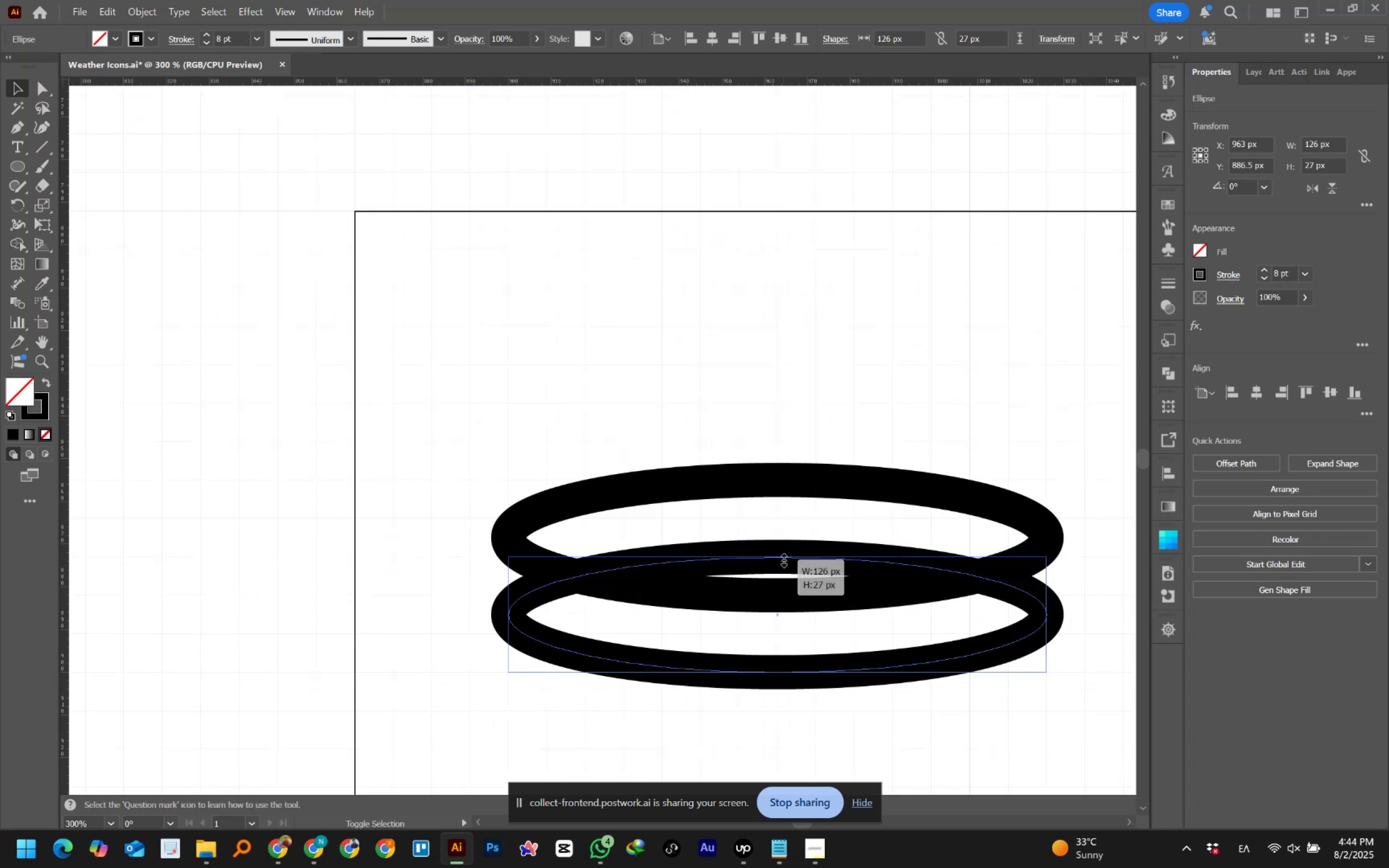 
hold_key(key=ShiftLeft, duration=1.87)
 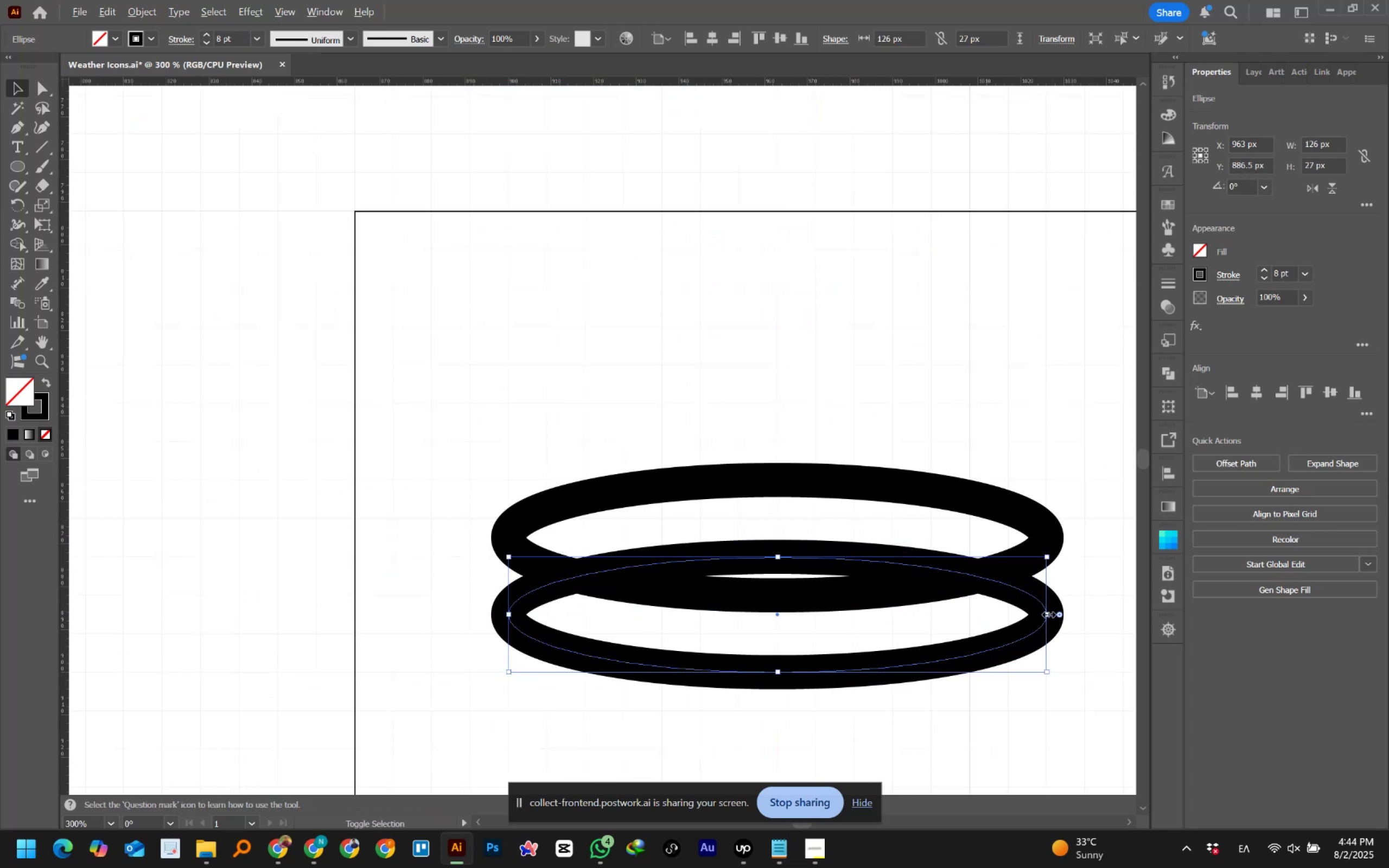 
hold_key(key=ShiftLeft, duration=2.34)
 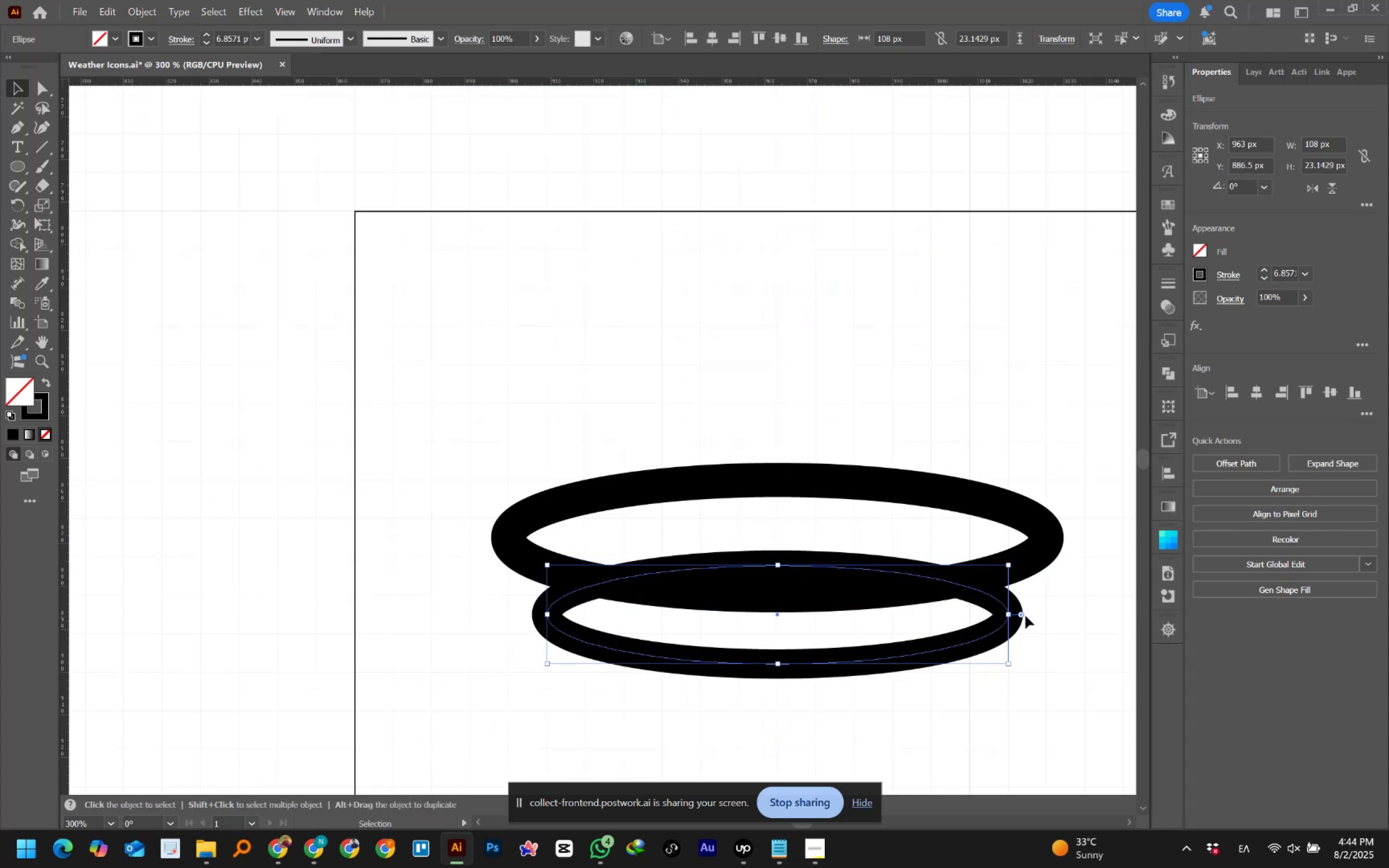 
hold_key(key=AltLeft, duration=1.51)
 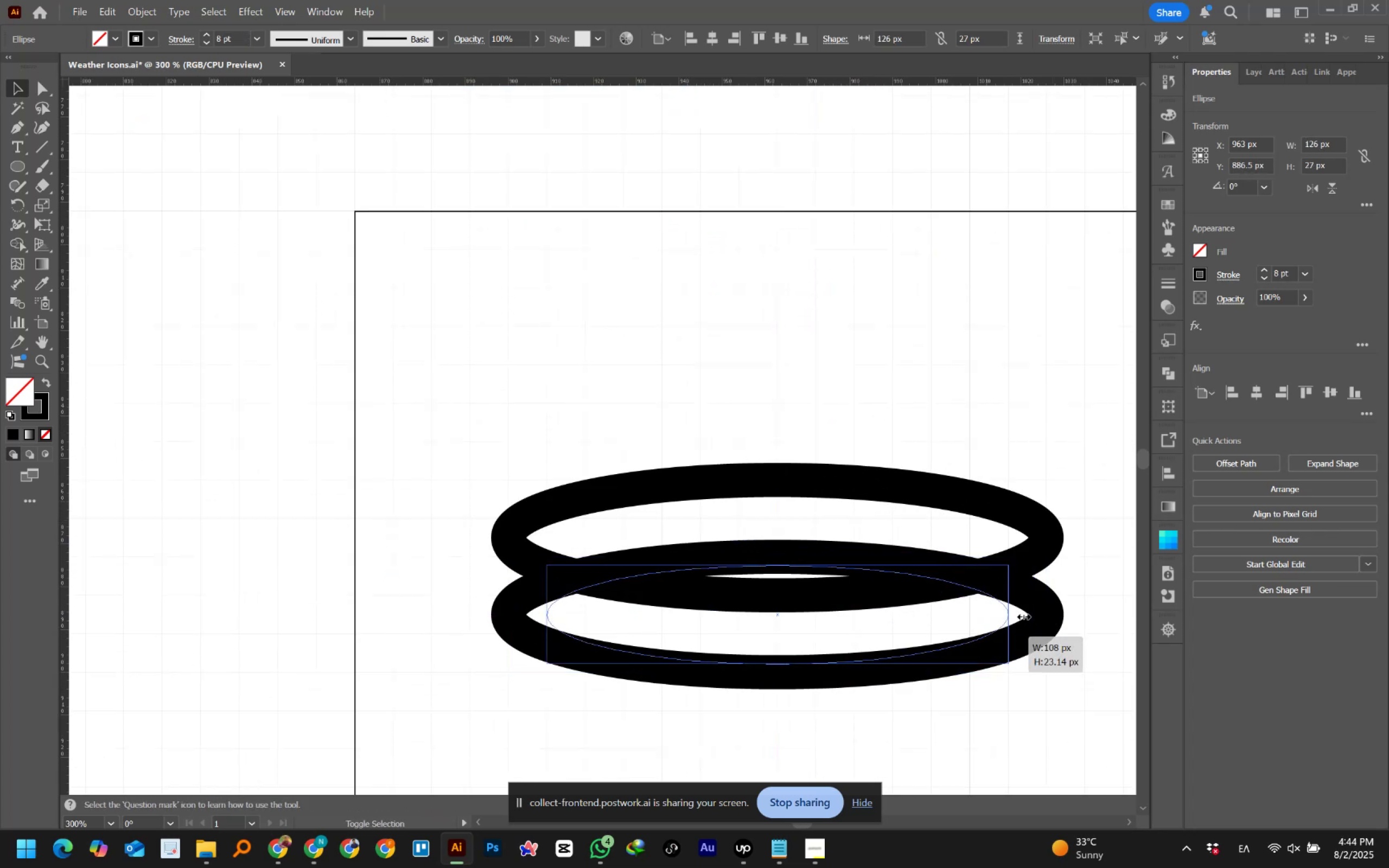 
hold_key(key=AltLeft, duration=0.81)
 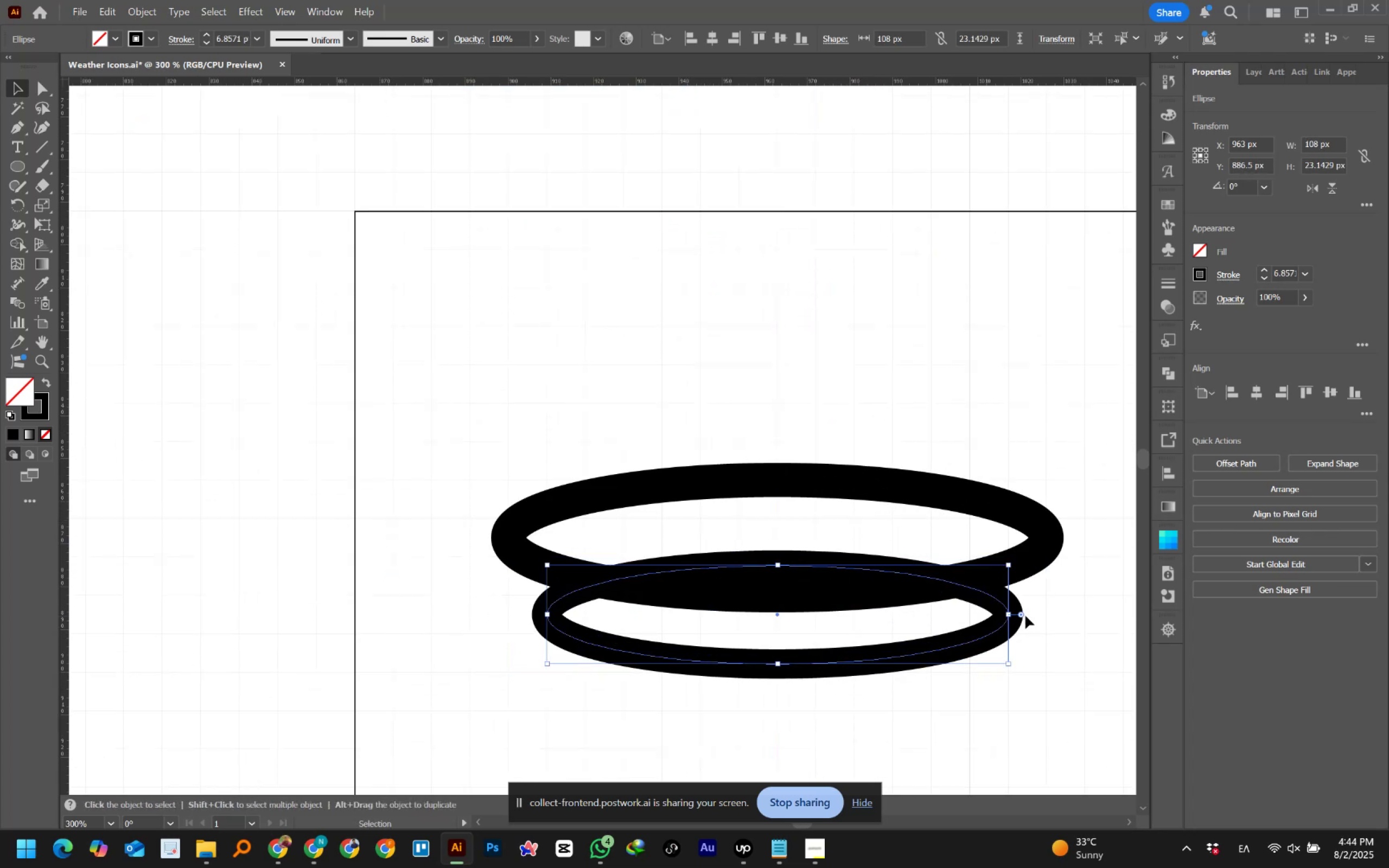 
scroll: coordinate [667, 583], scroll_direction: down, amount: 8.0
 